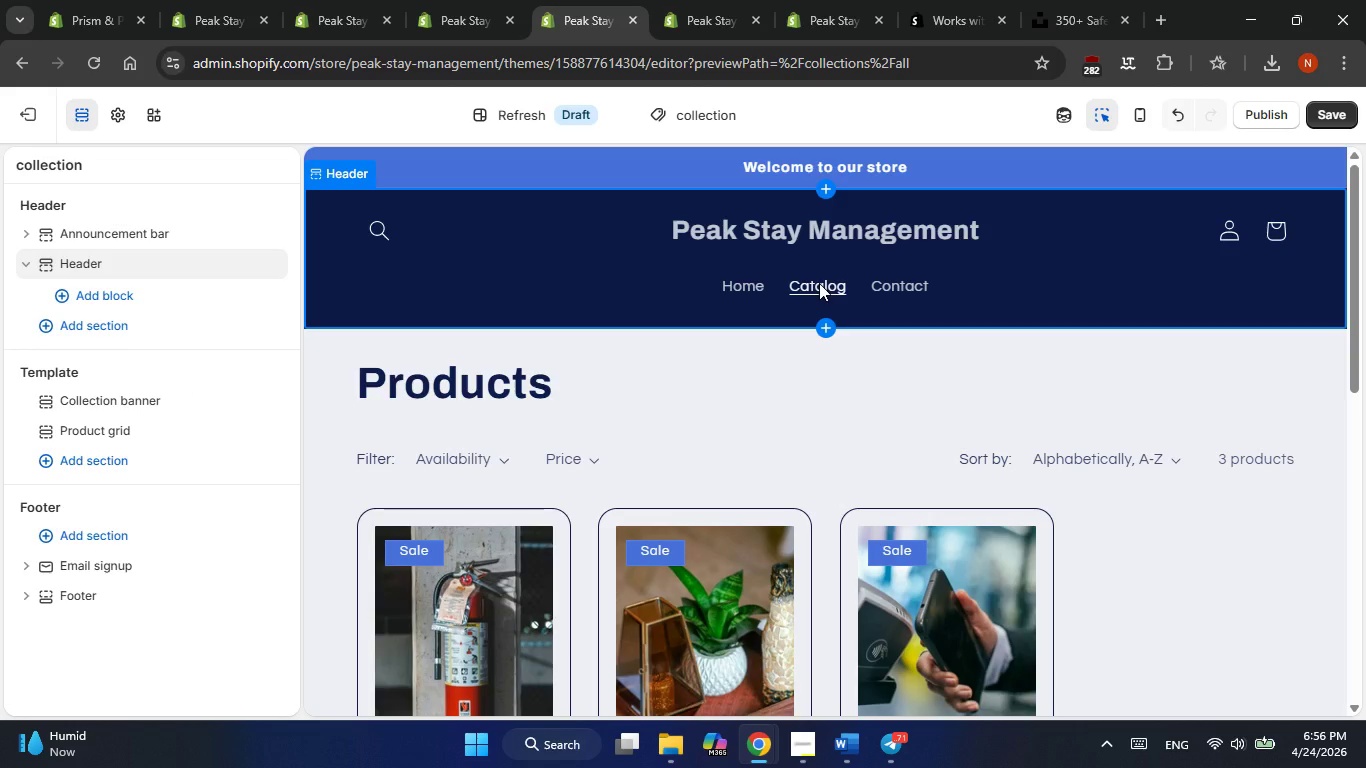 
wait(15.23)
 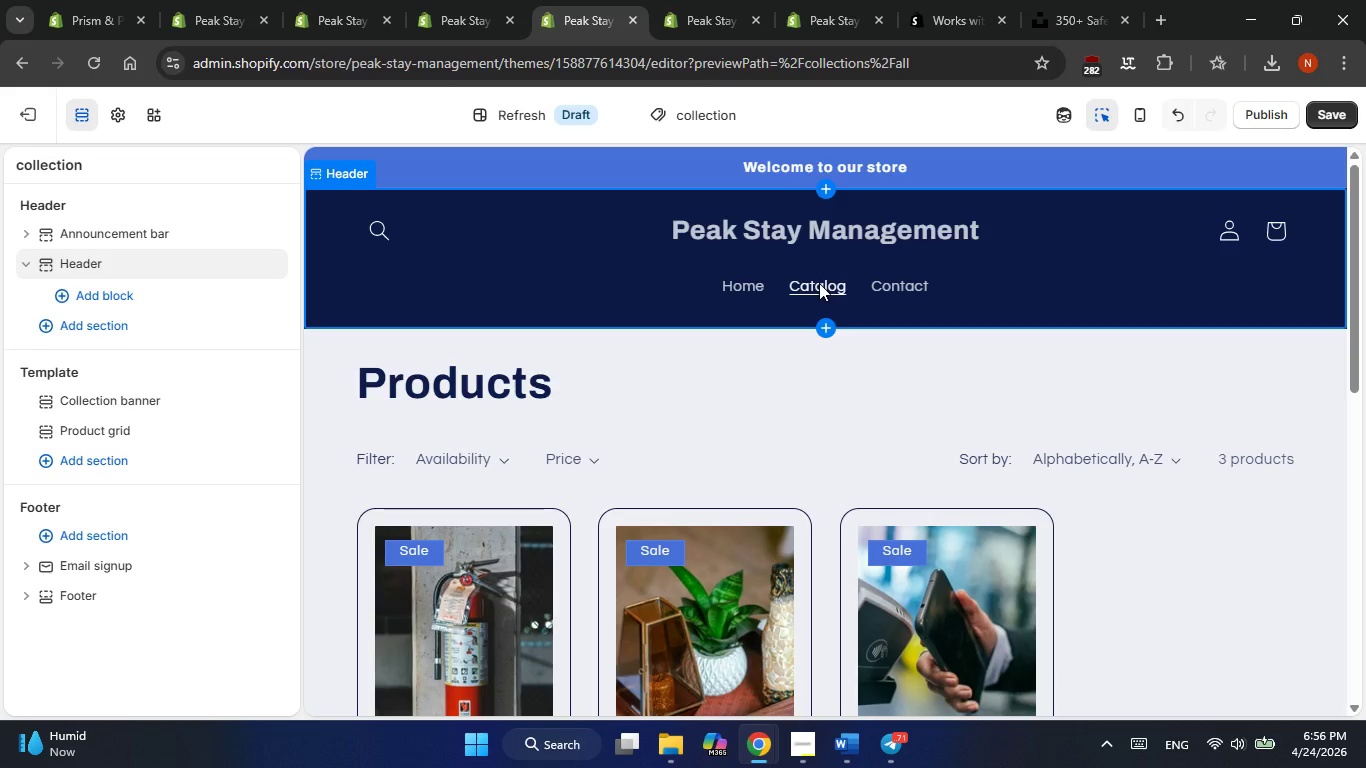 
scroll: coordinate [854, 389], scroll_direction: none, amount: 0.0
 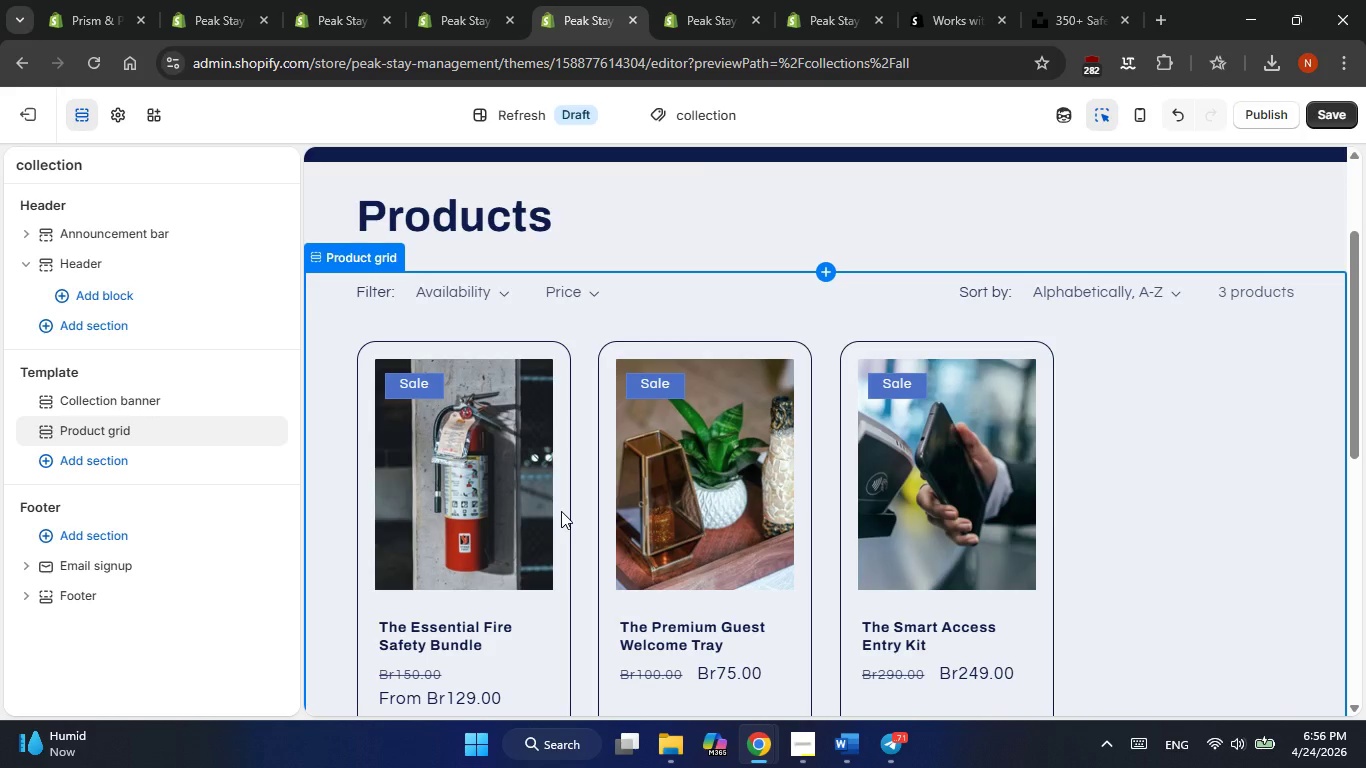 
left_click([493, 498])
 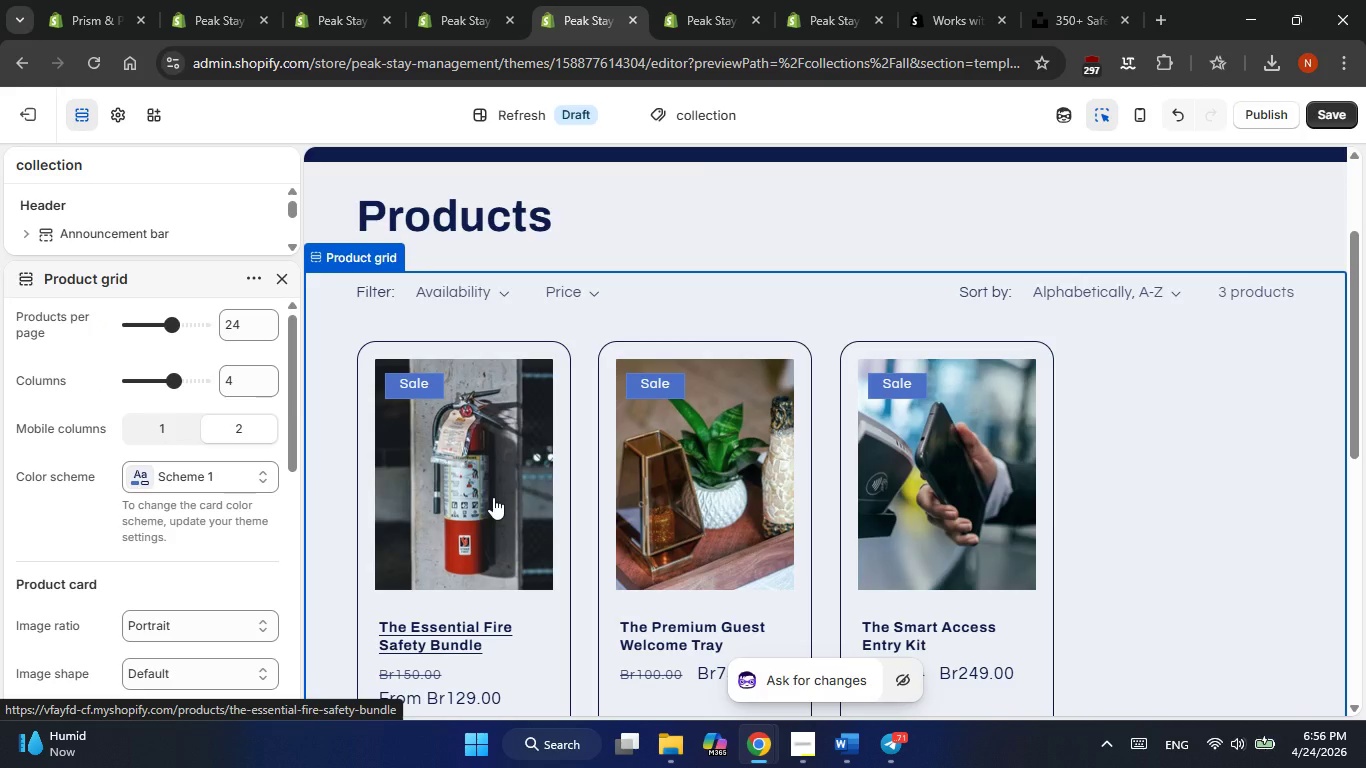 
wait(5.83)
 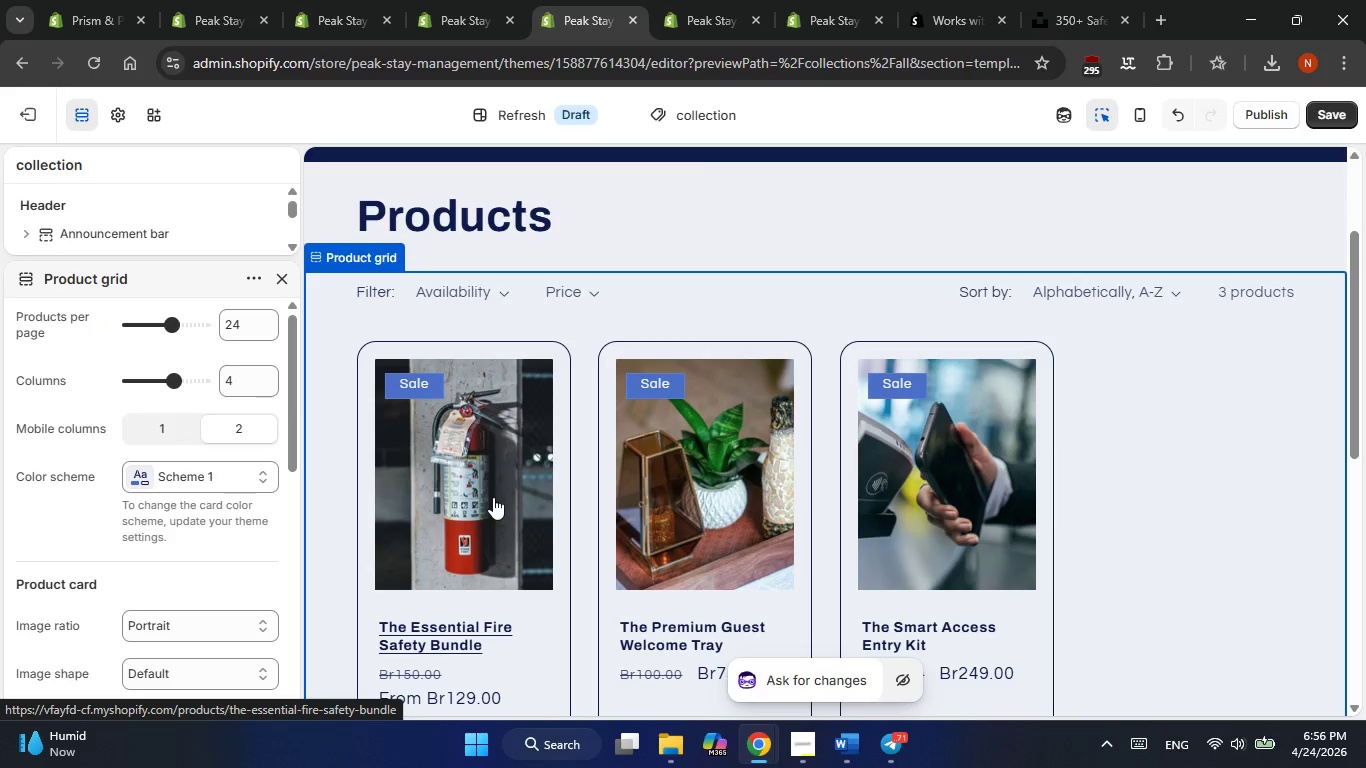 
double_click([493, 497])
 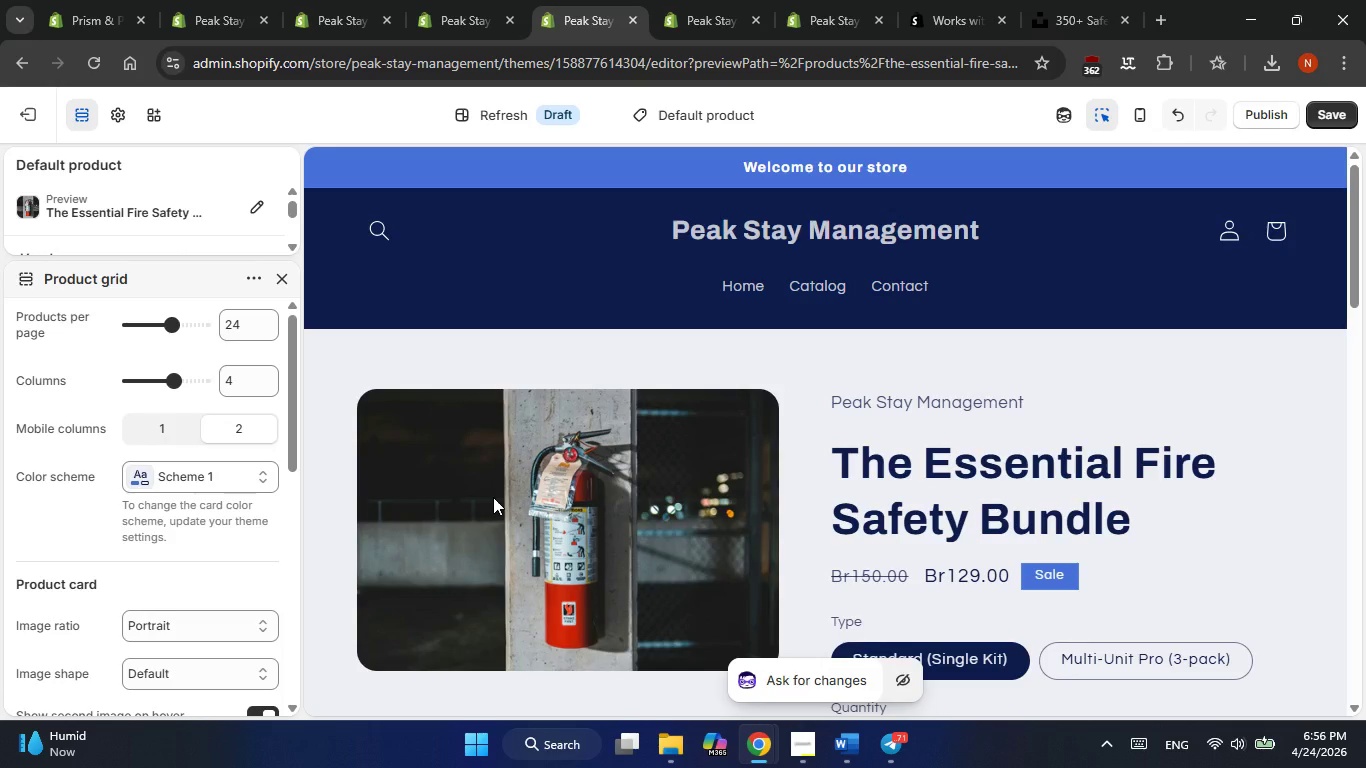 
wait(10.83)
 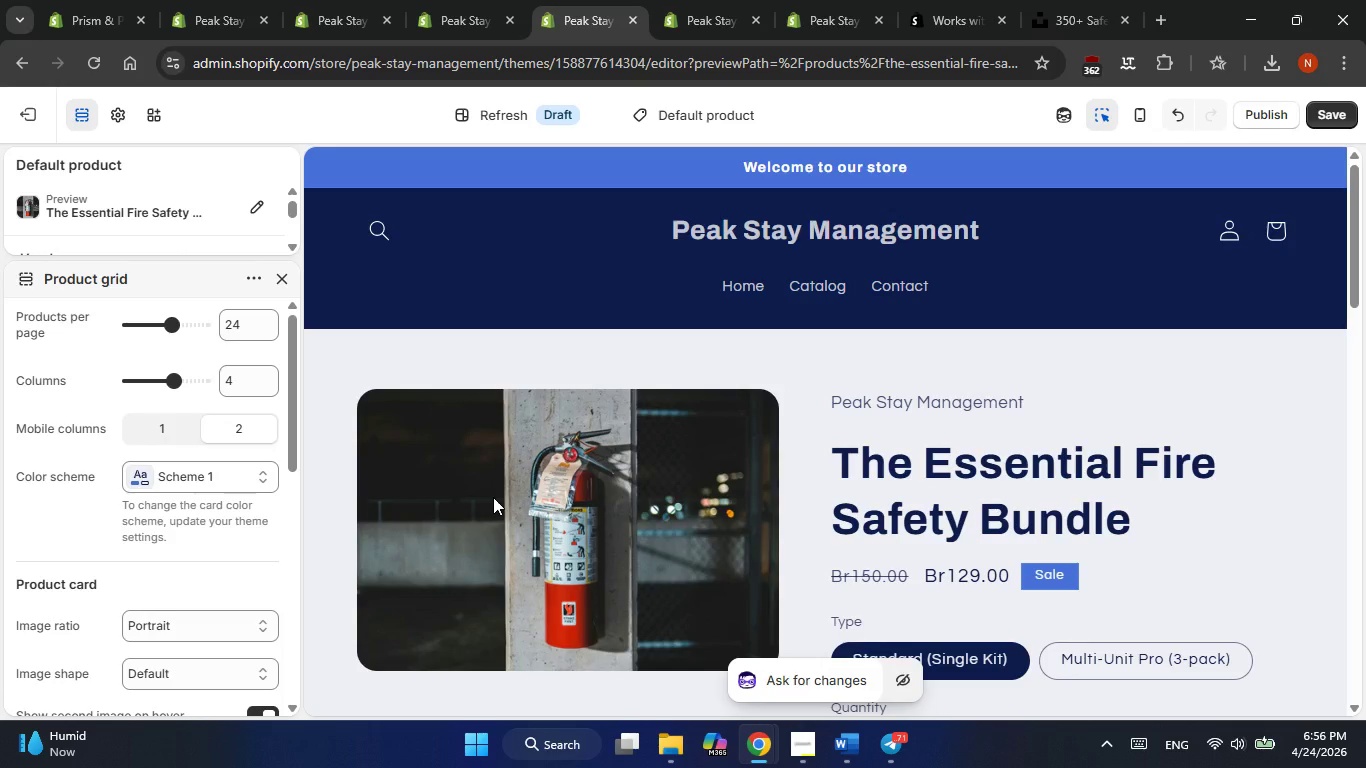 
scroll: coordinate [153, 530], scroll_direction: down, amount: 2.0
 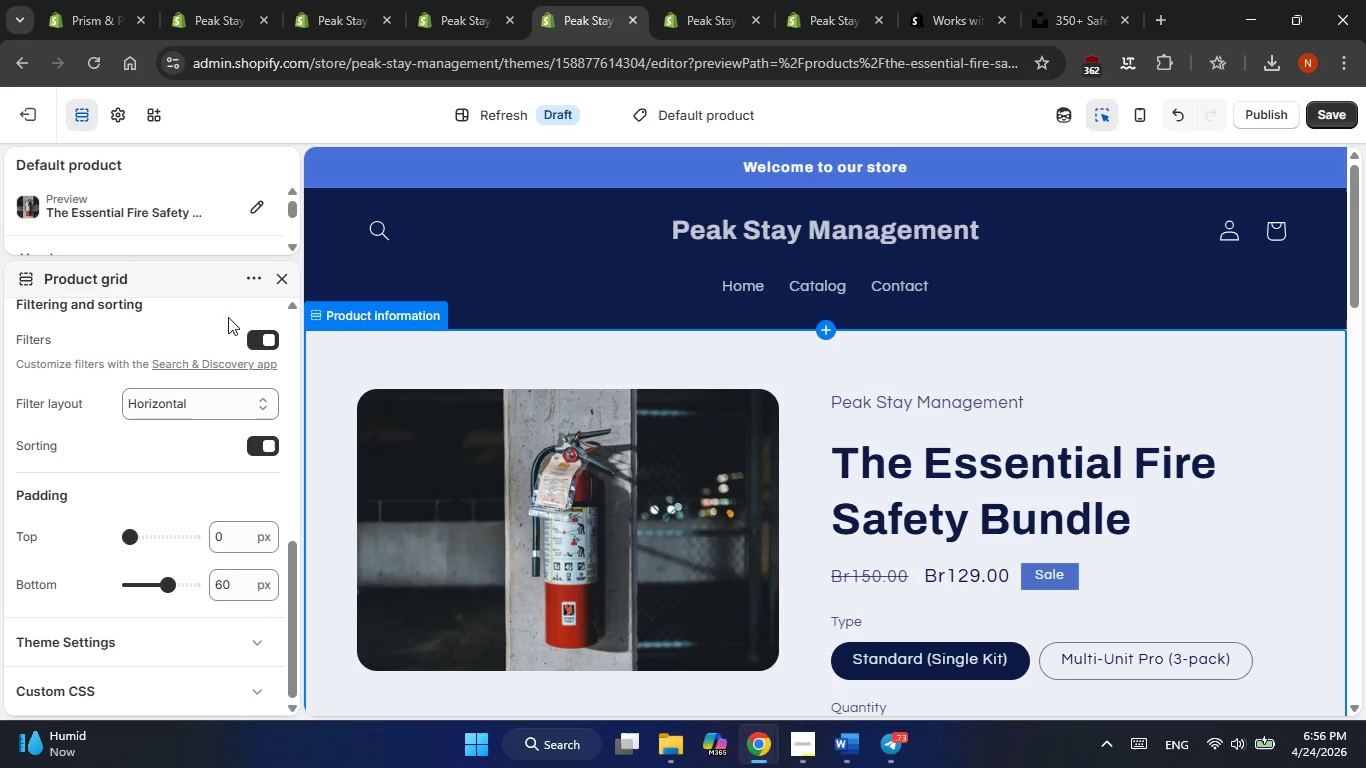 
left_click([280, 280])
 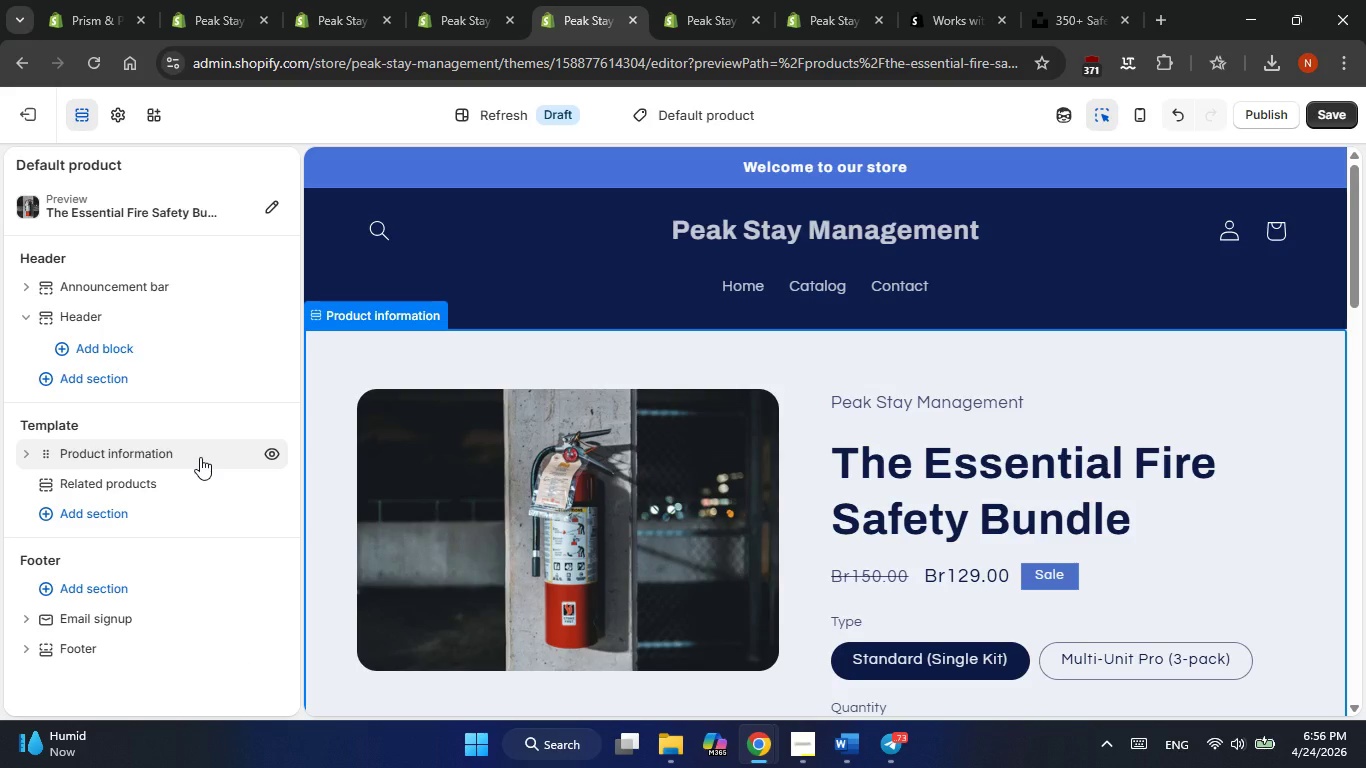 
wait(8.72)
 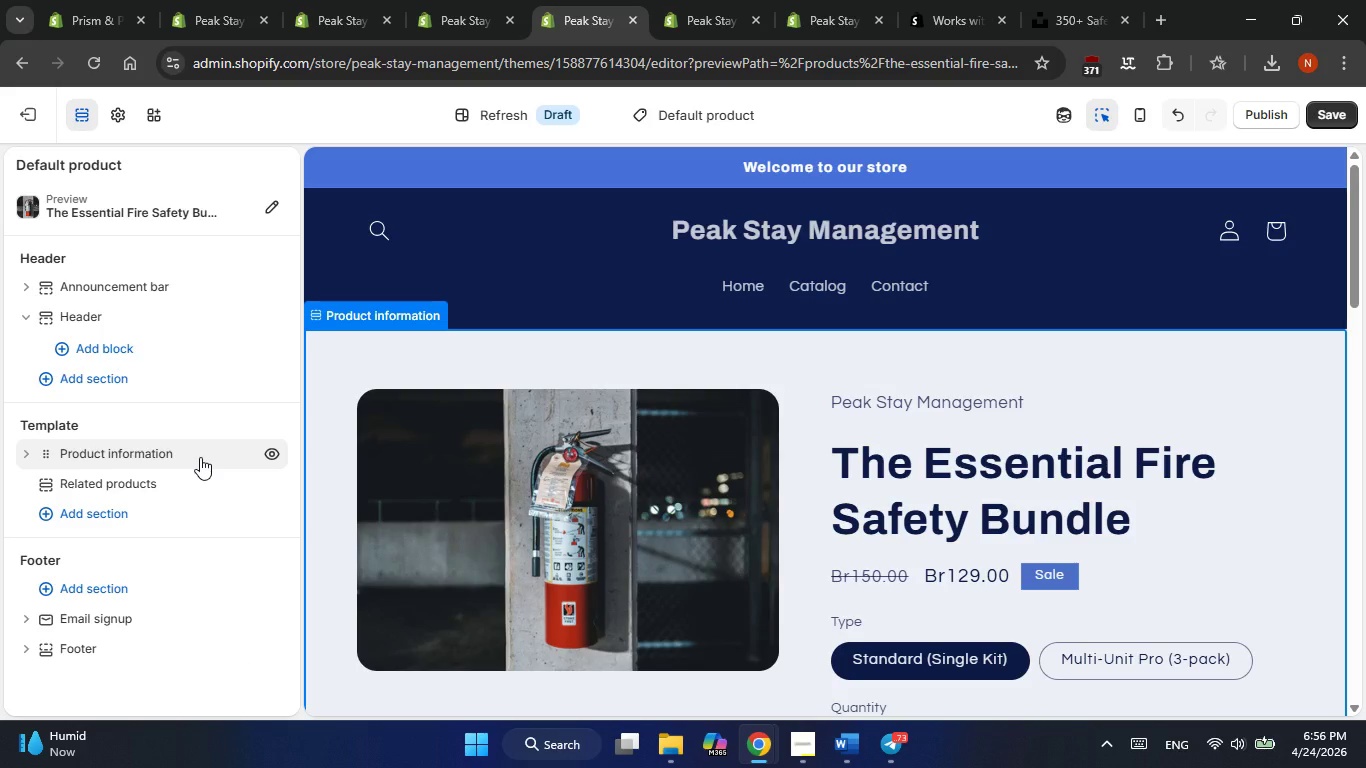 
left_click([166, 474])
 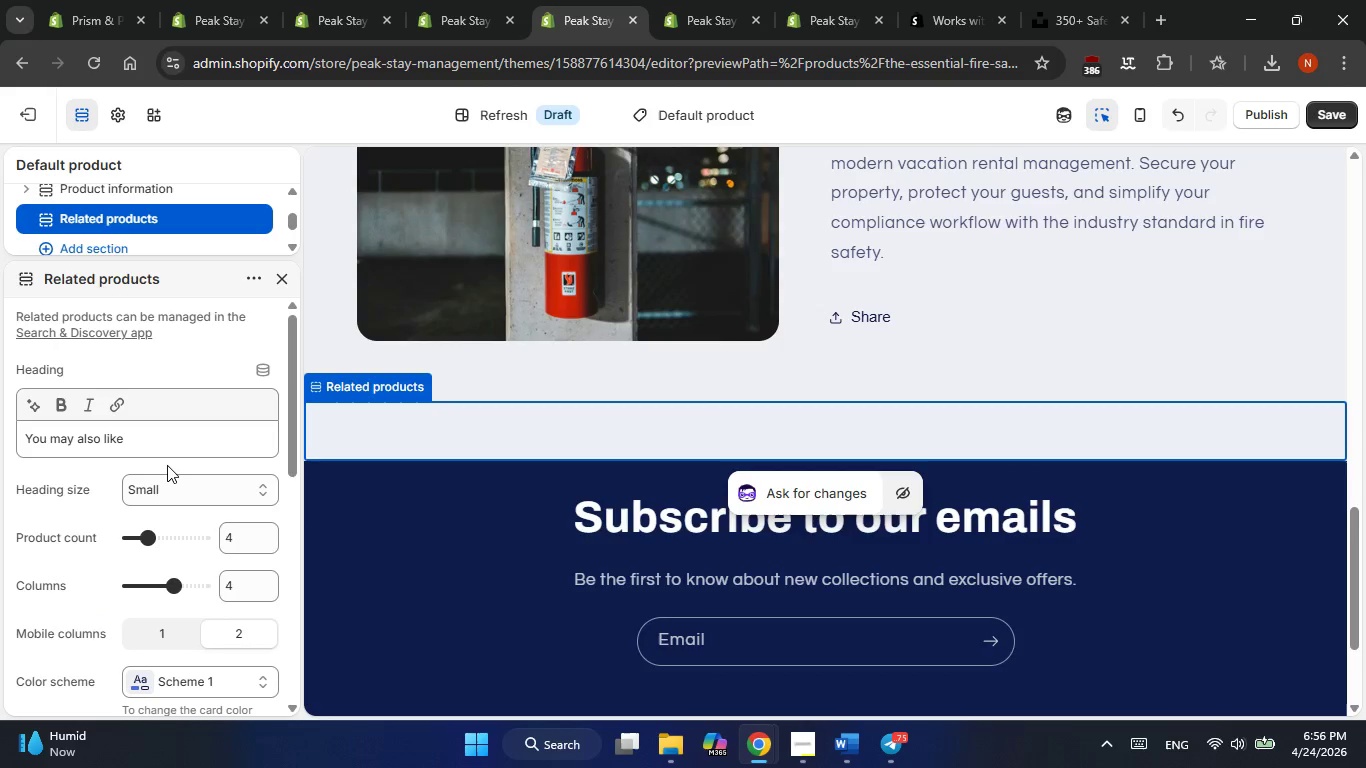 
scroll: coordinate [162, 530], scroll_direction: up, amount: 1.0
 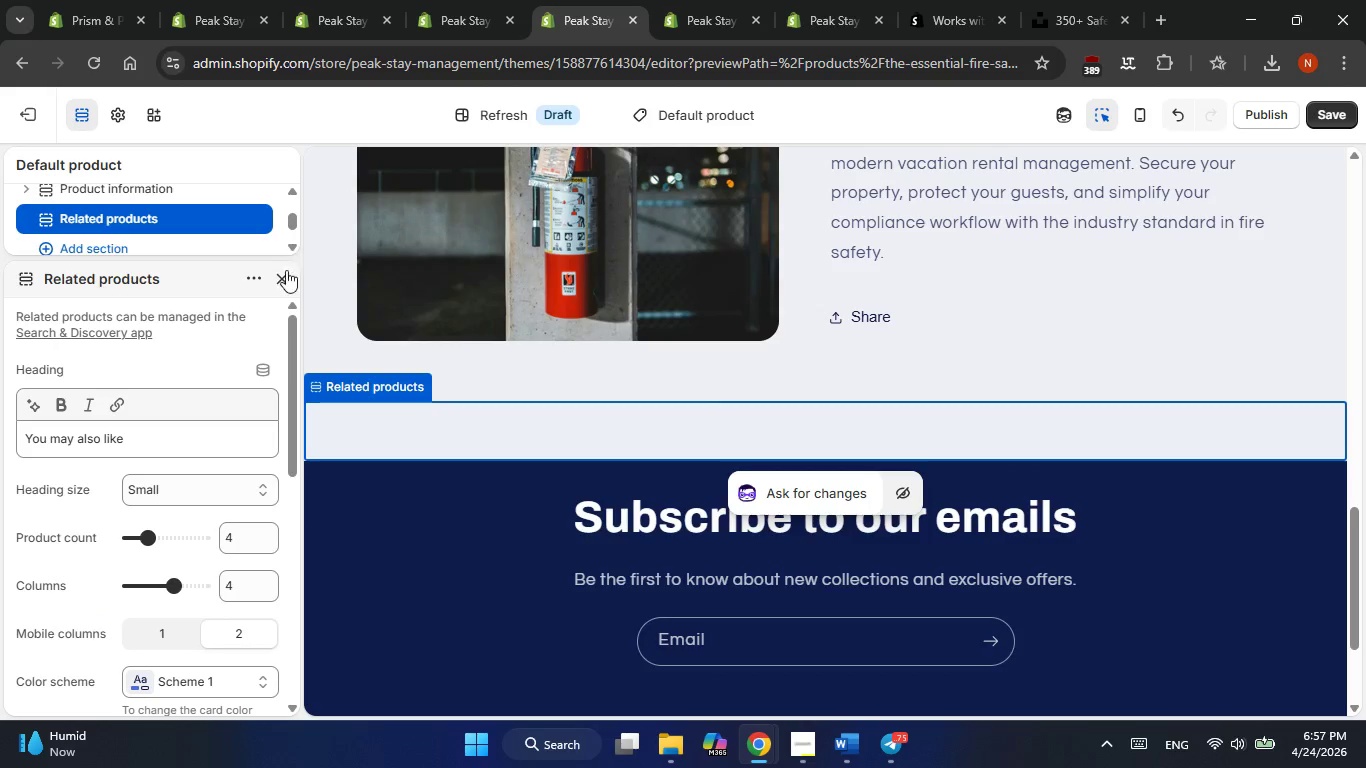 
left_click([282, 286])
 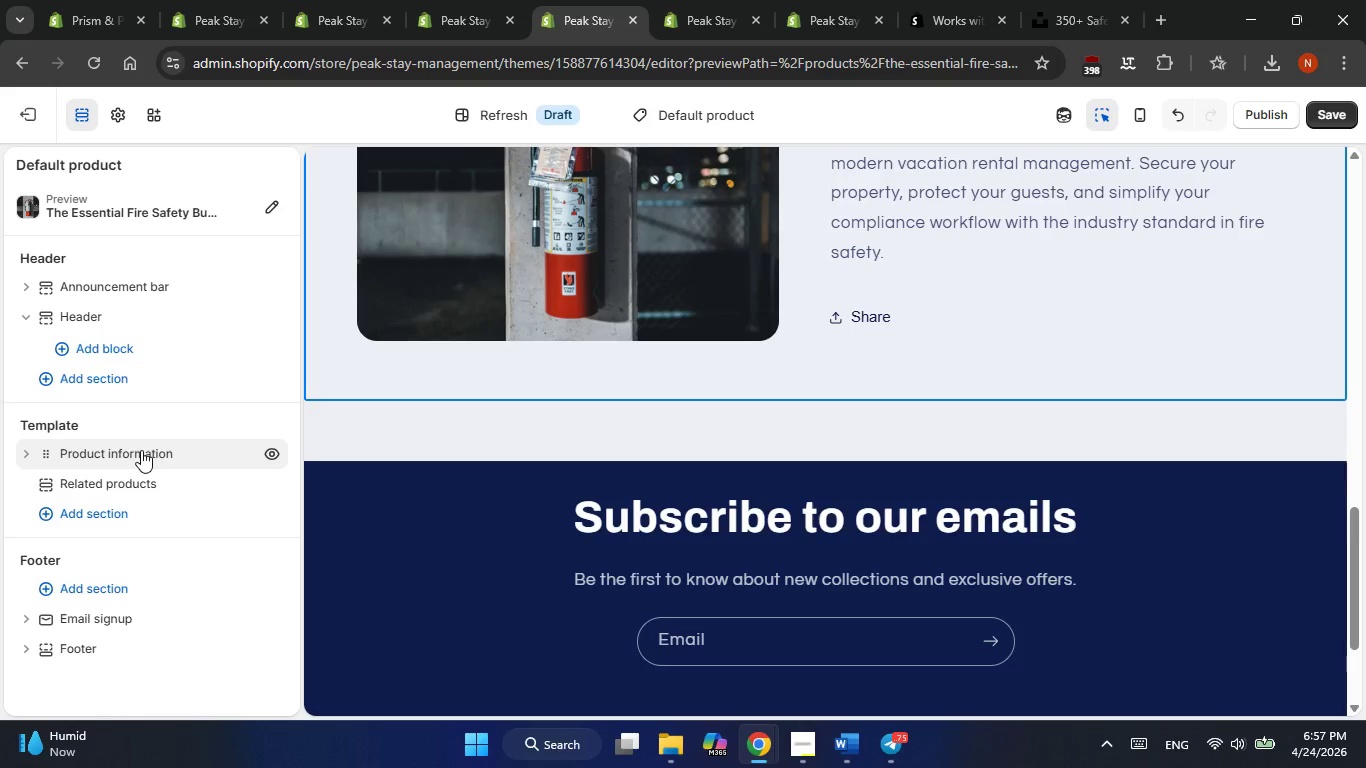 
left_click([49, 455])
 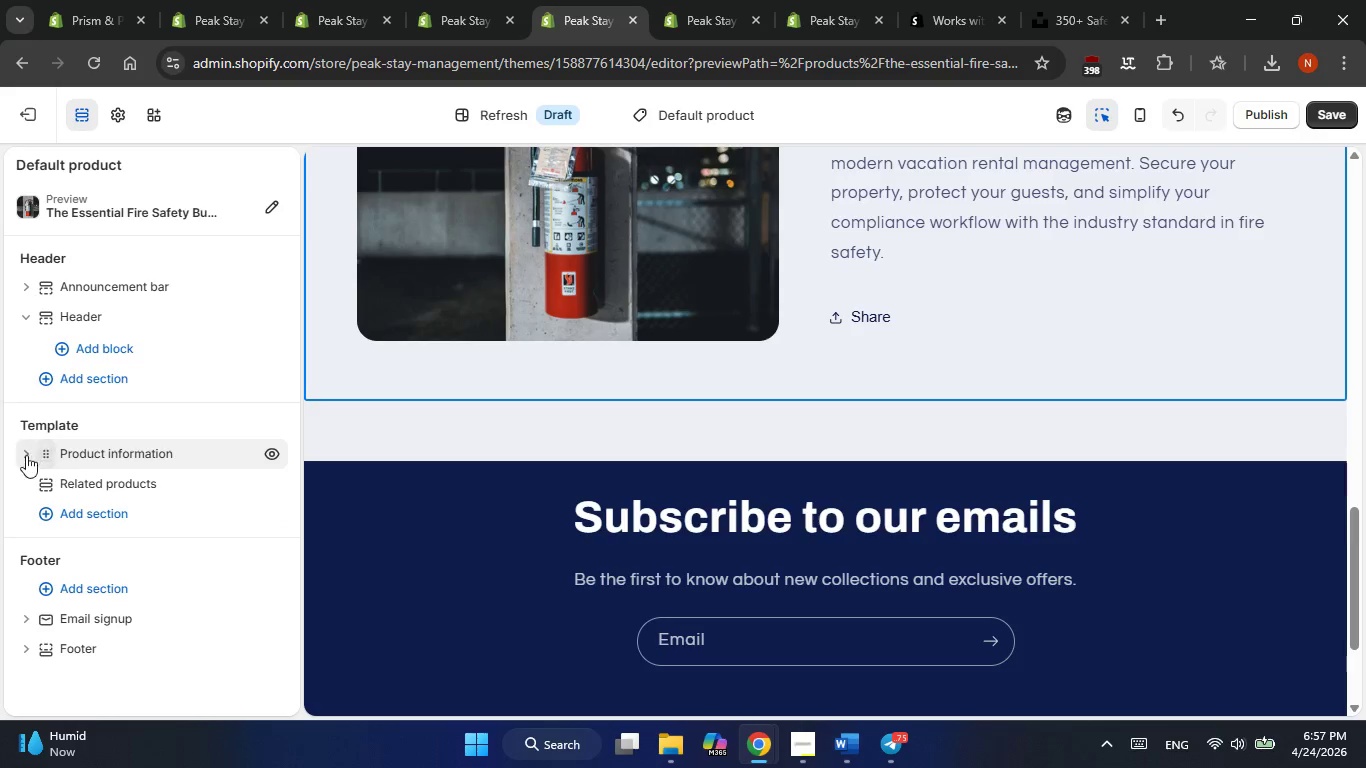 
left_click([26, 455])
 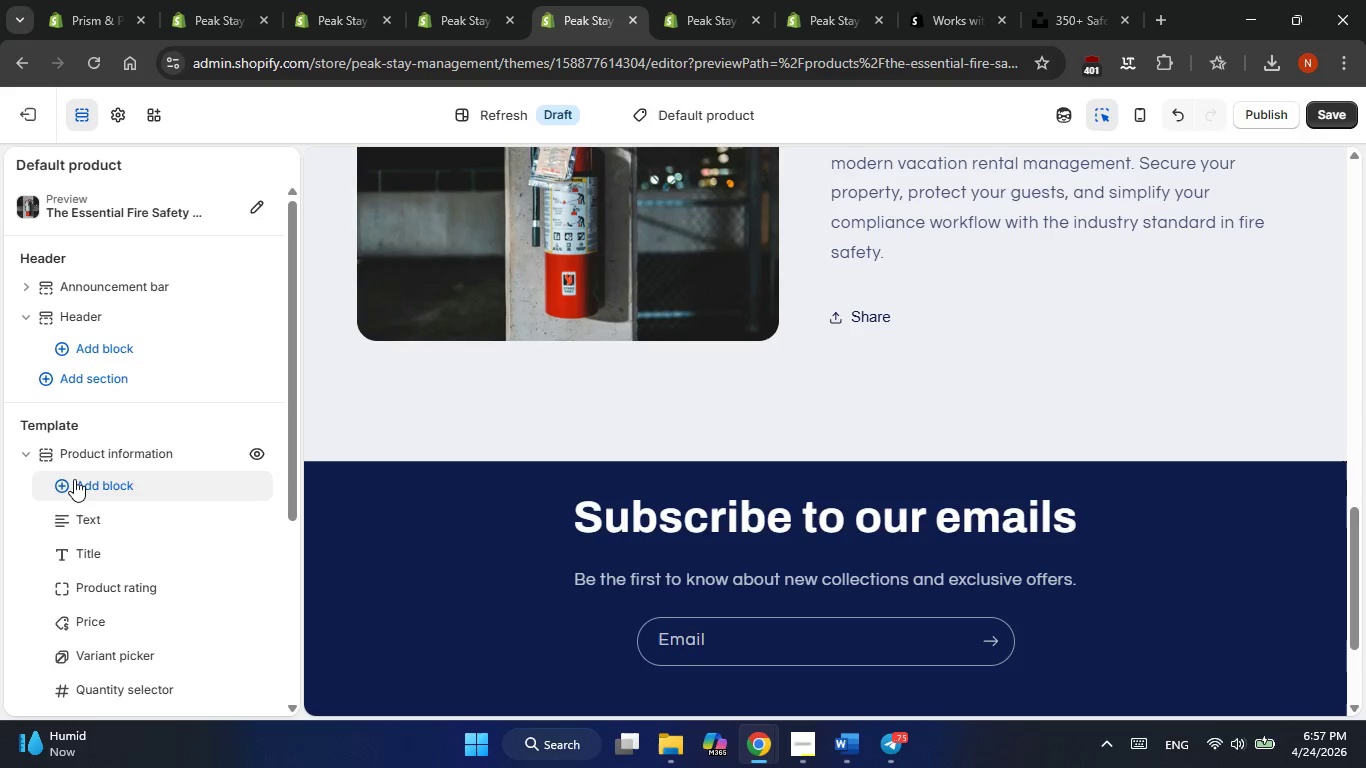 
left_click([74, 479])
 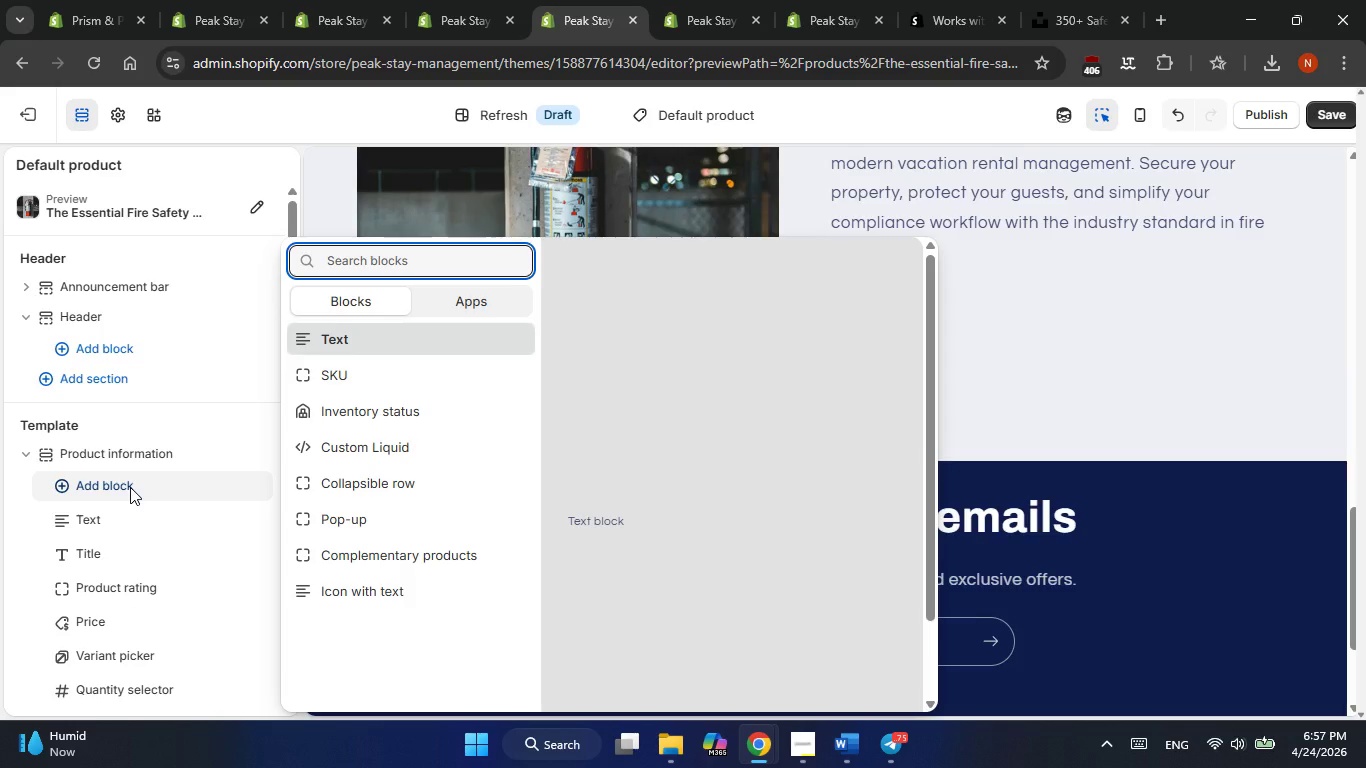 
wait(12.66)
 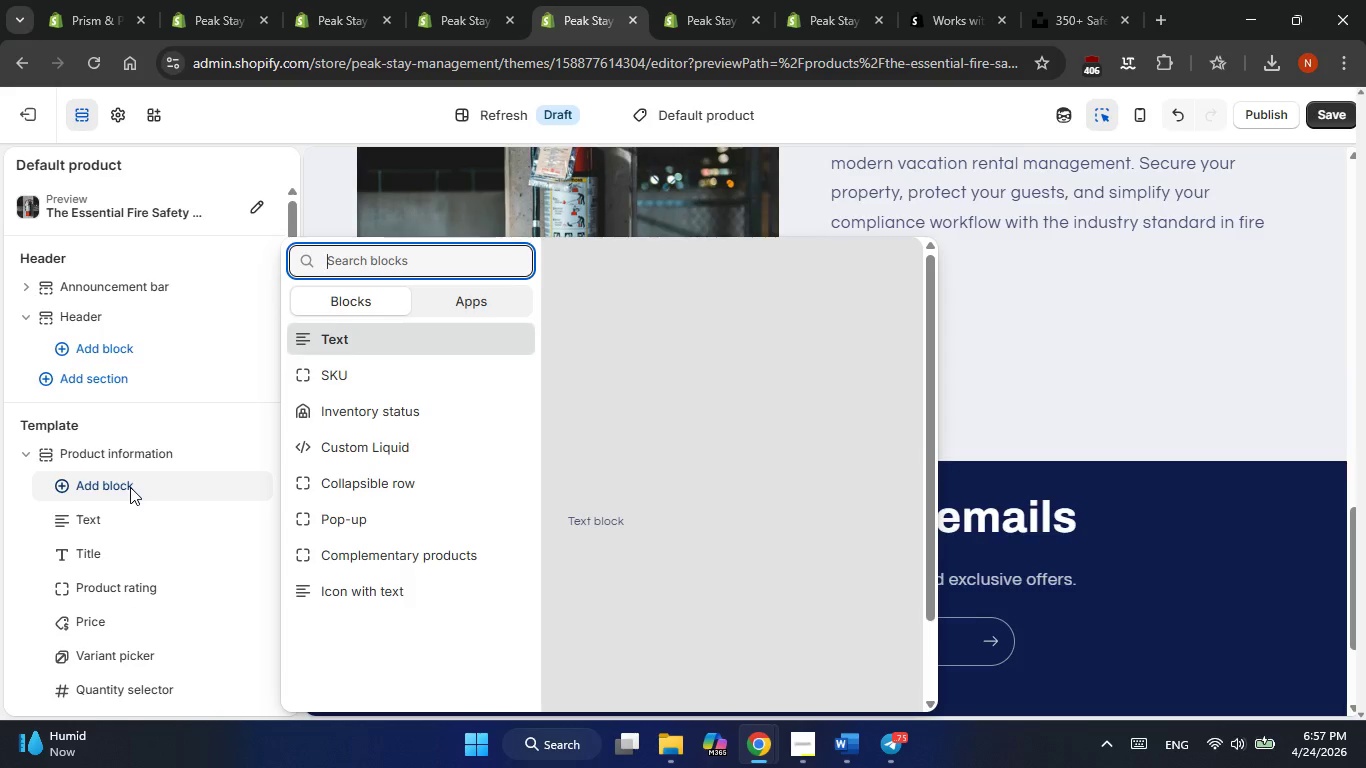 
type(Star [PrintScreen]ate)
key(Backspace)
key(Backspace)
 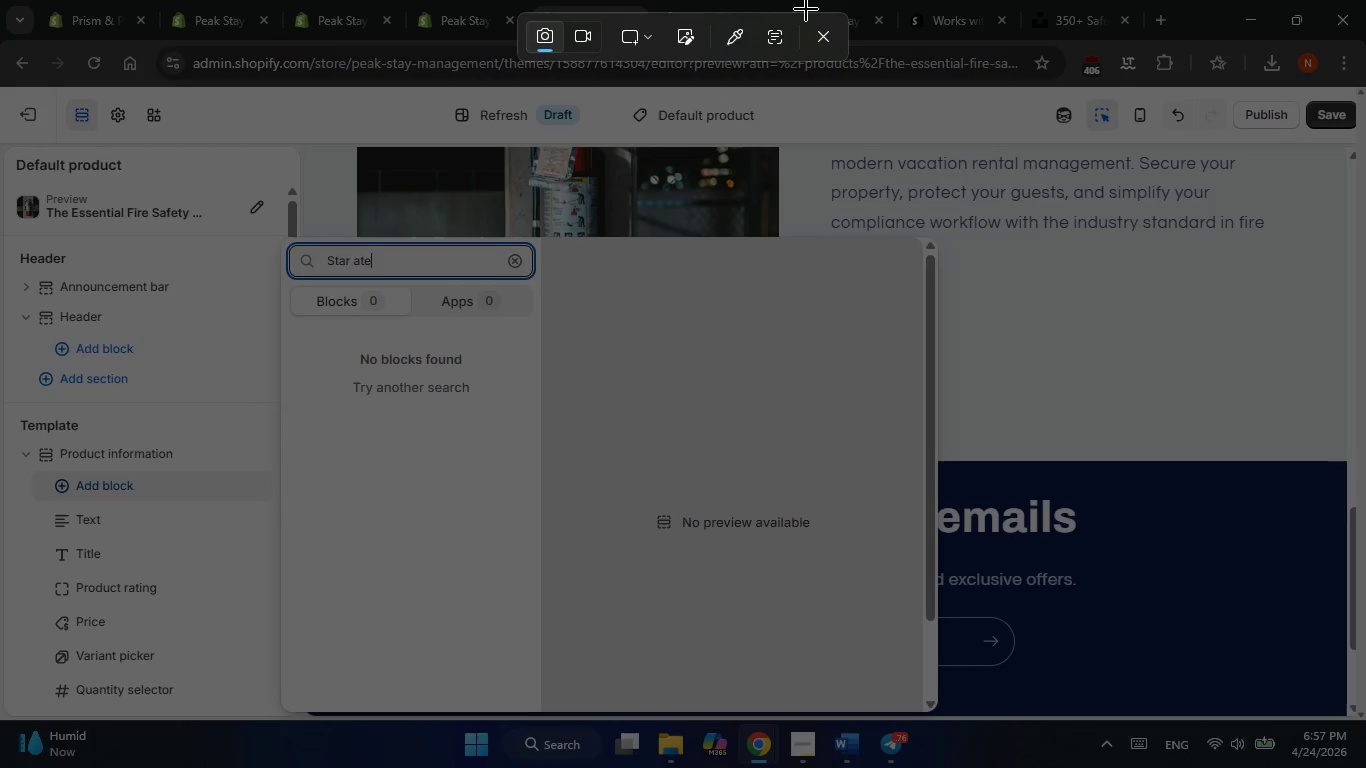 
left_click([821, 28])
 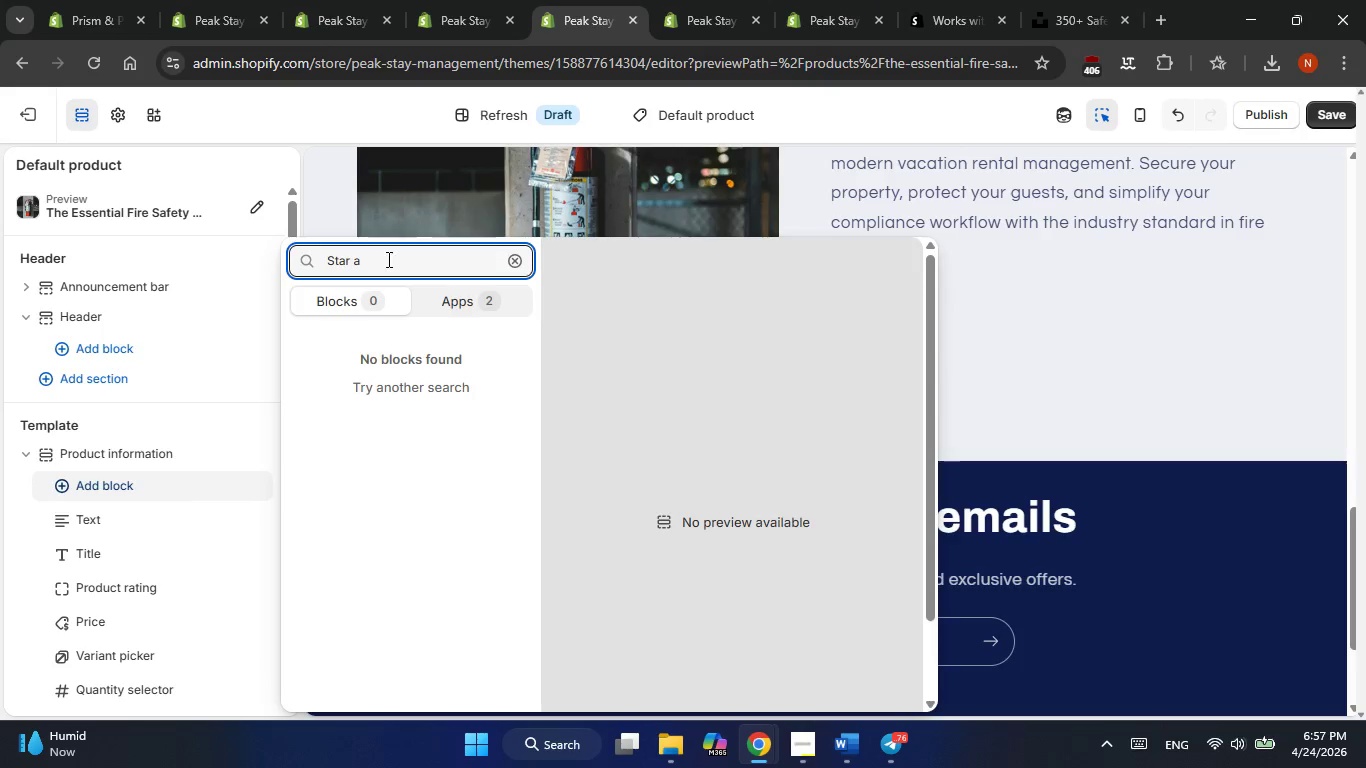 
key(Backspace)
type(rating)
 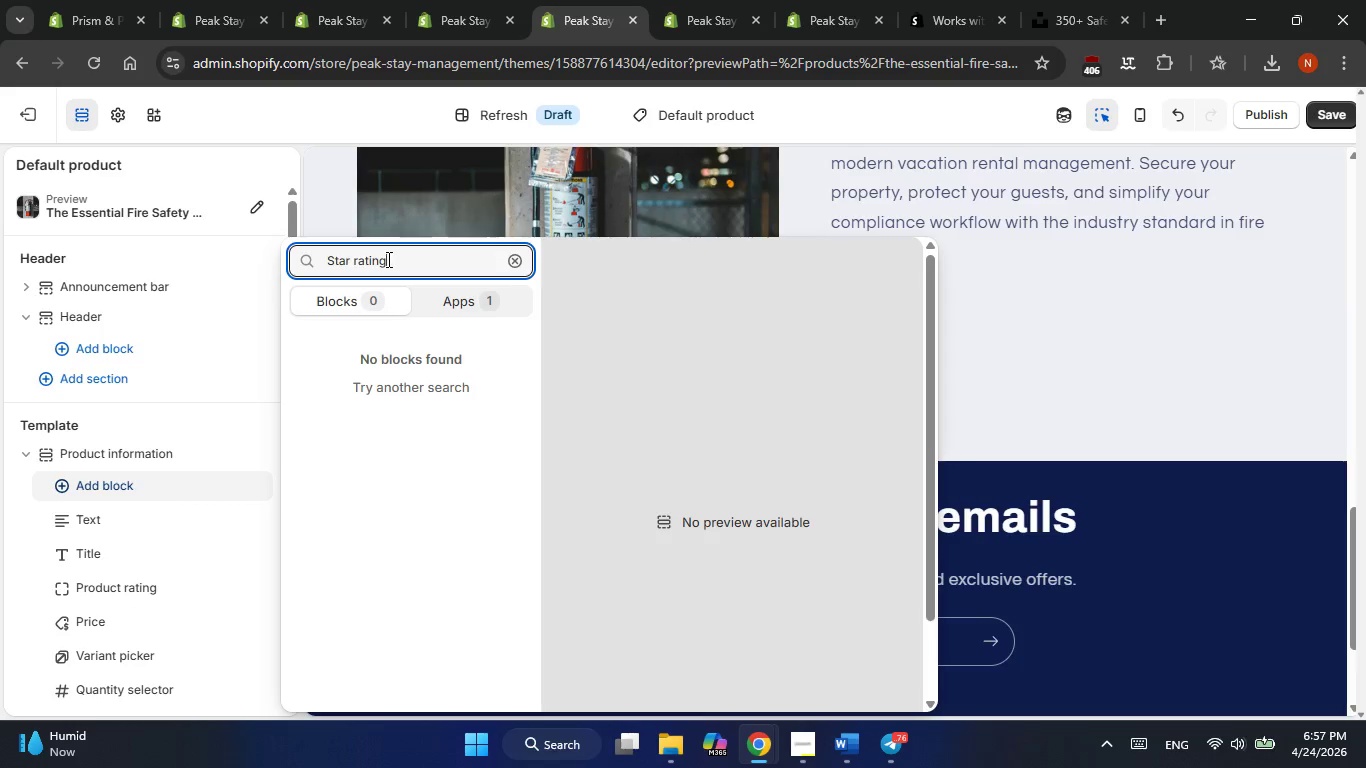 
left_click([441, 301])
 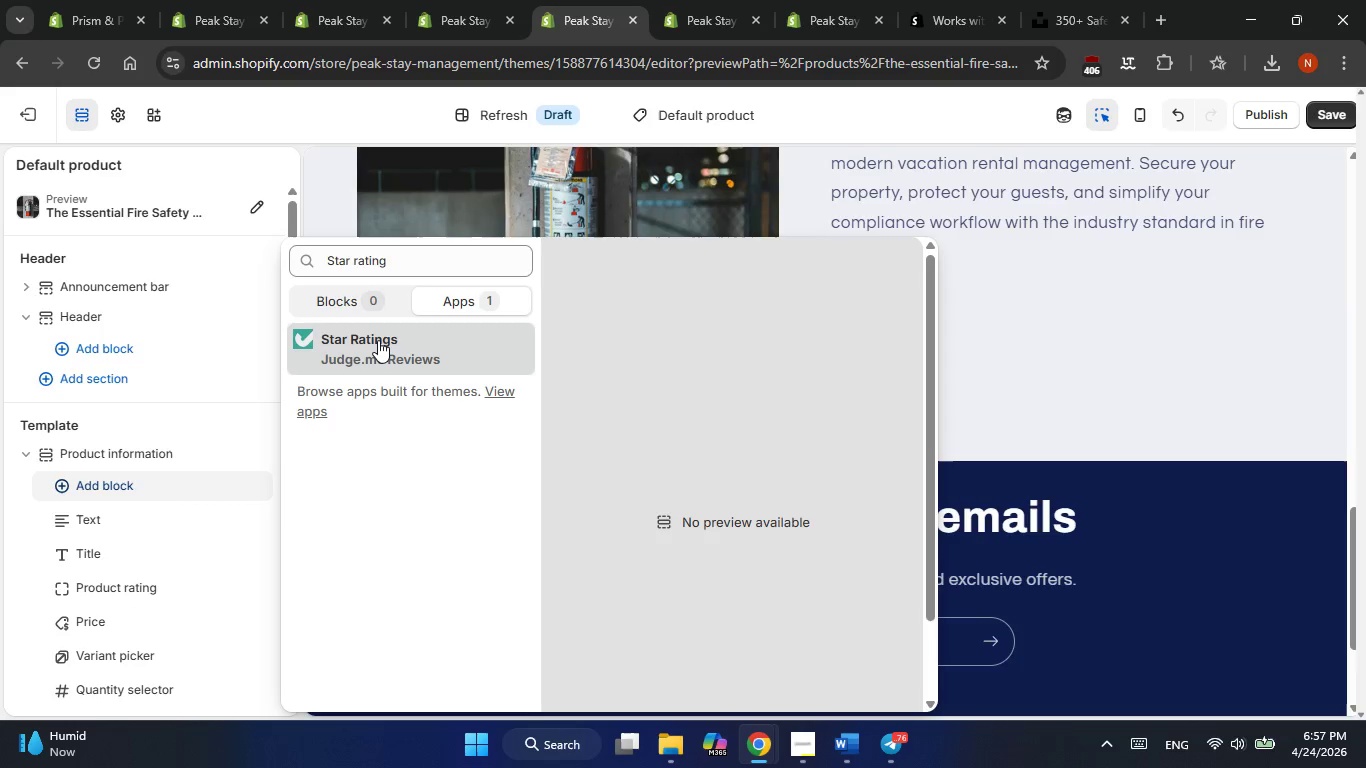 
left_click([378, 340])
 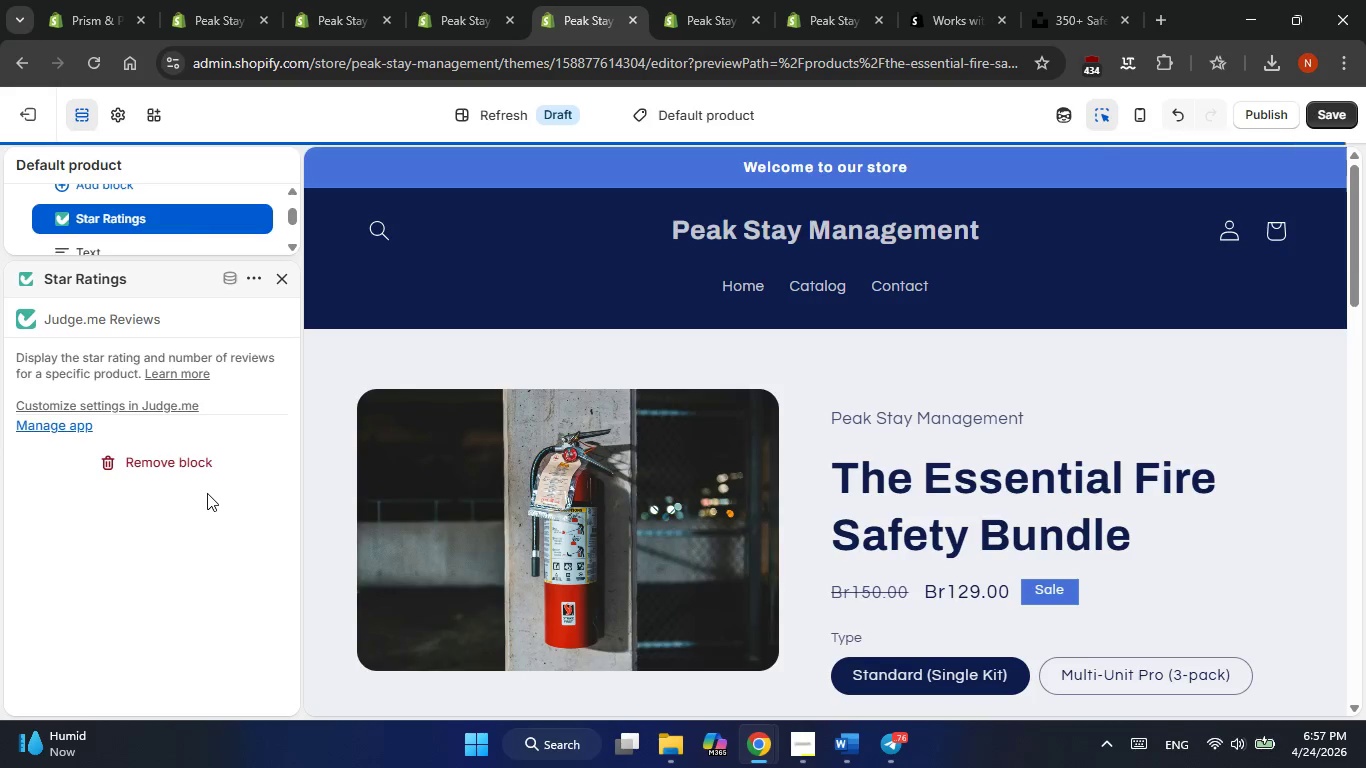 
wait(5.12)
 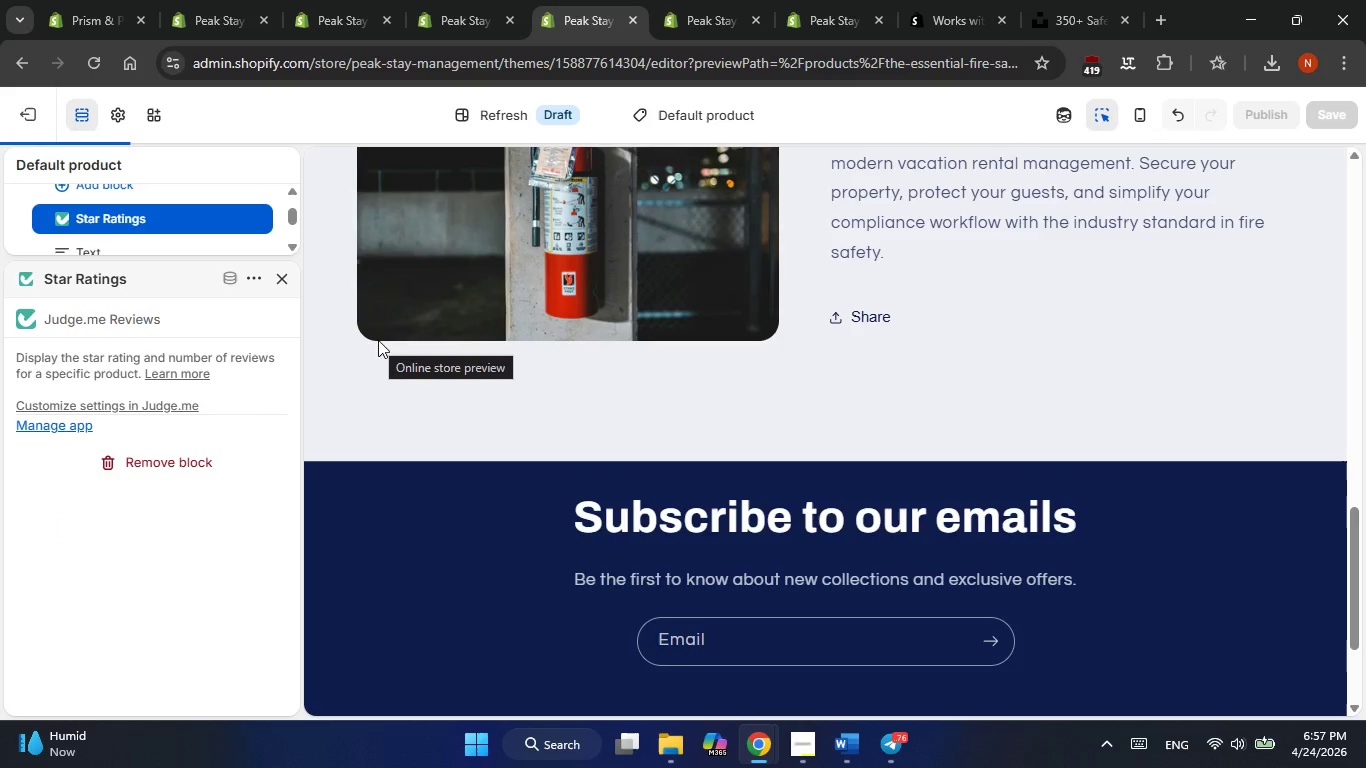 
scroll: coordinate [563, 560], scroll_direction: down, amount: 10.0
 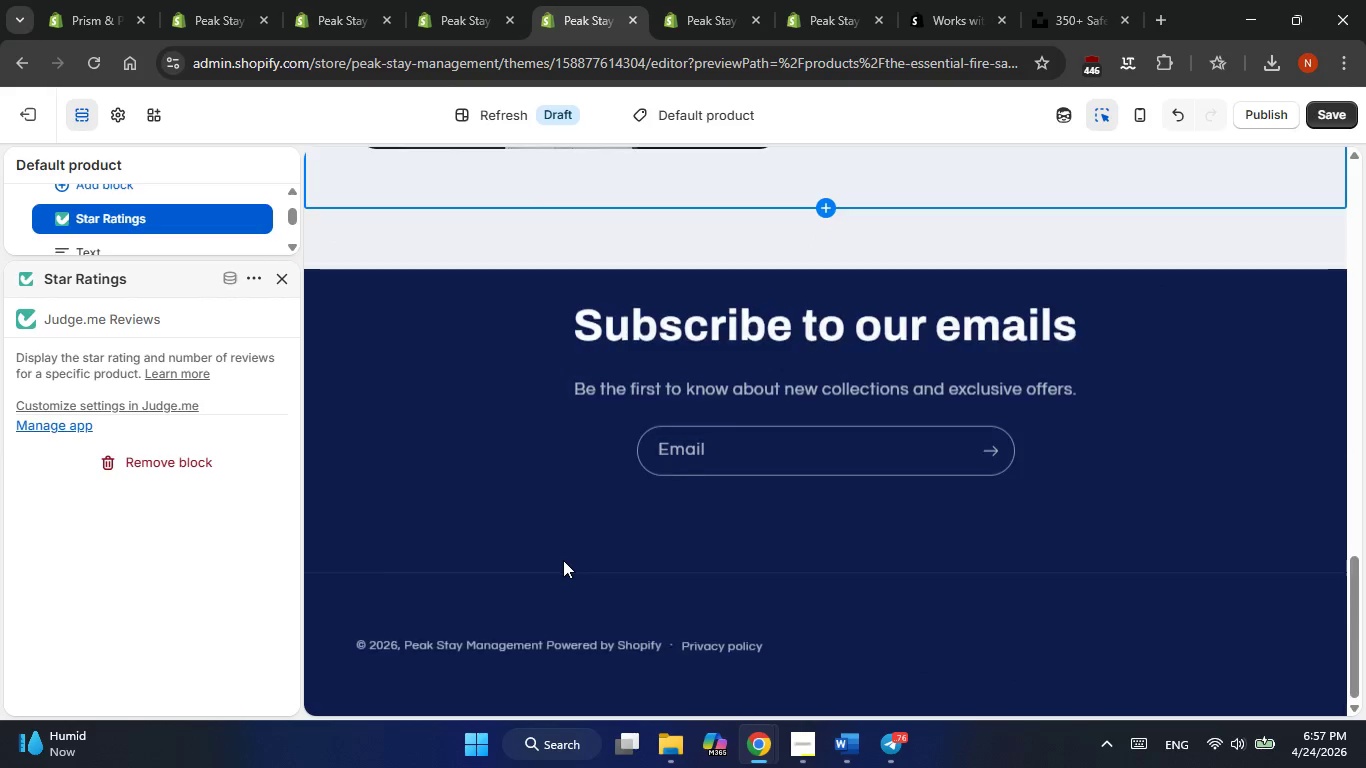 
scroll: coordinate [563, 560], scroll_direction: up, amount: 6.0
 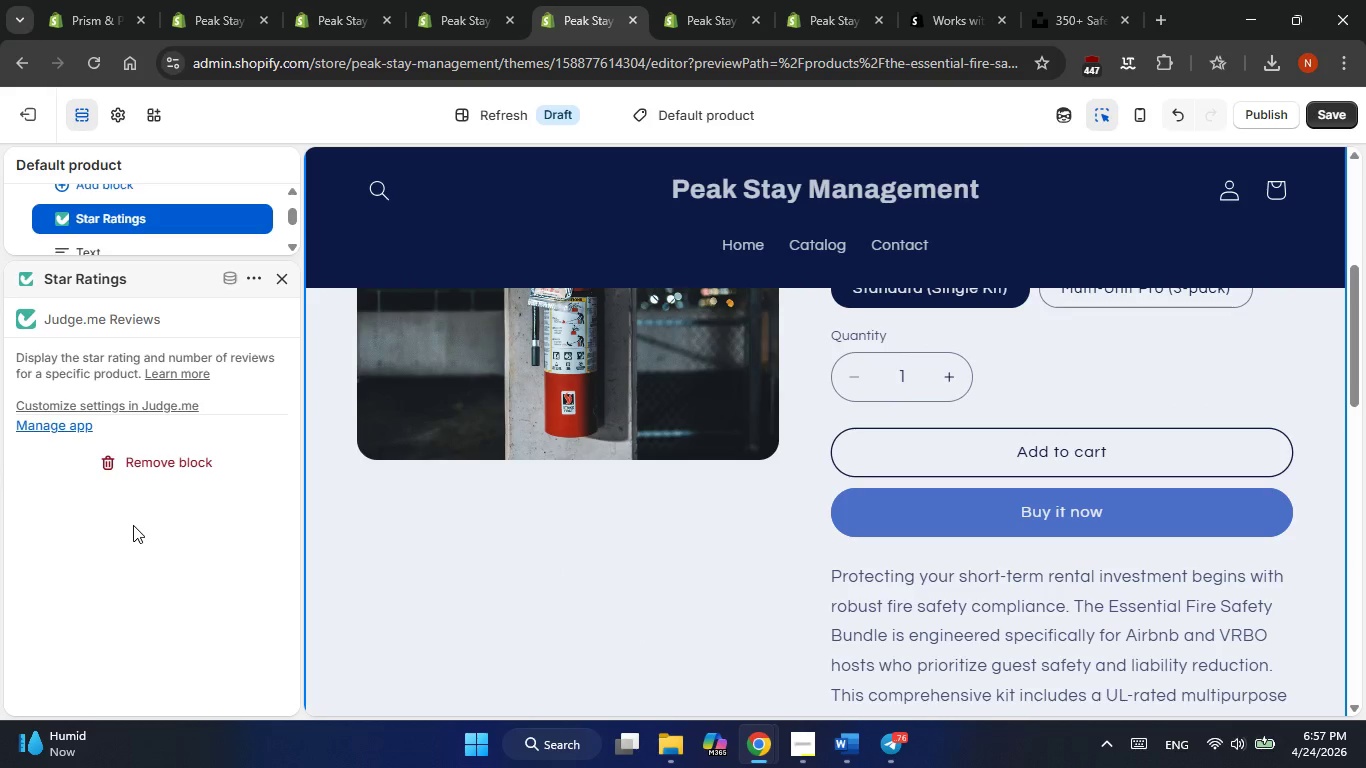 
wait(7.81)
 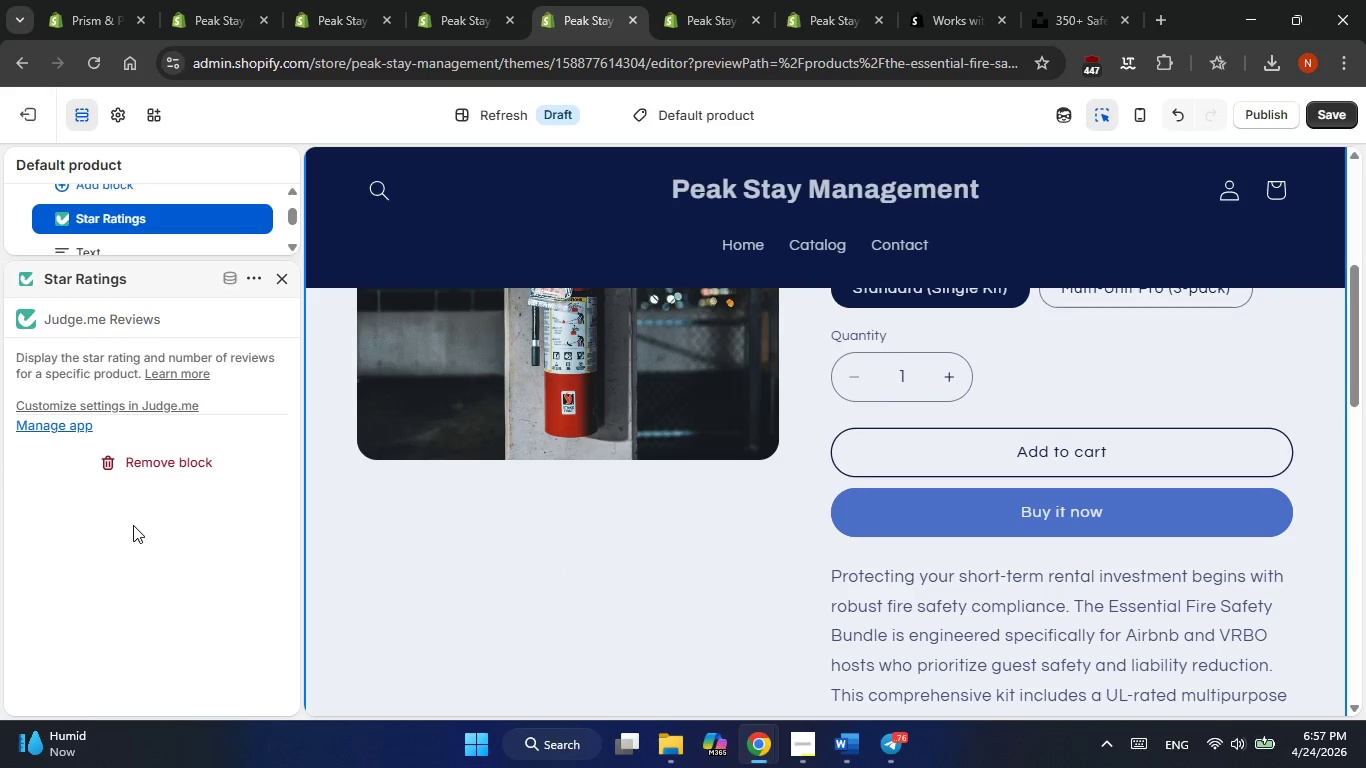 
scroll: coordinate [988, 547], scroll_direction: up, amount: 1.0
 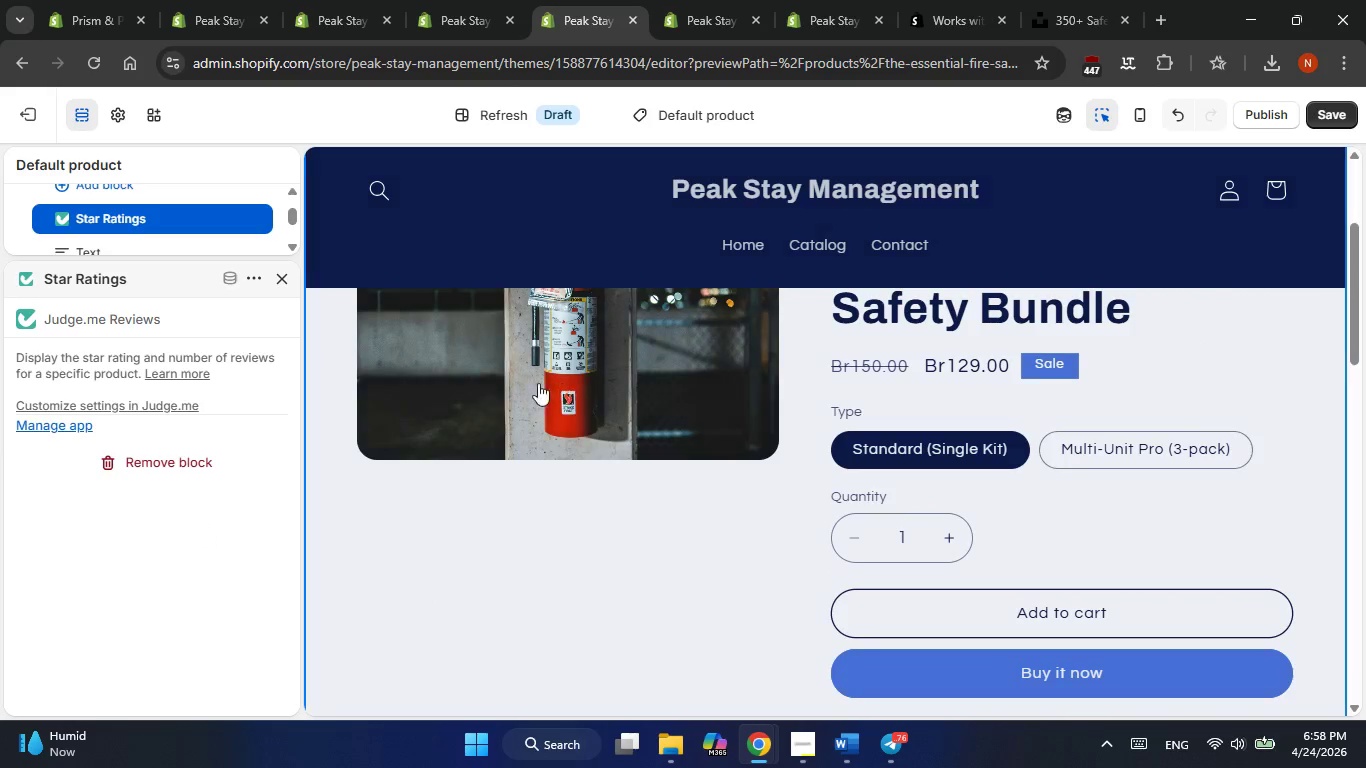 
wait(5.98)
 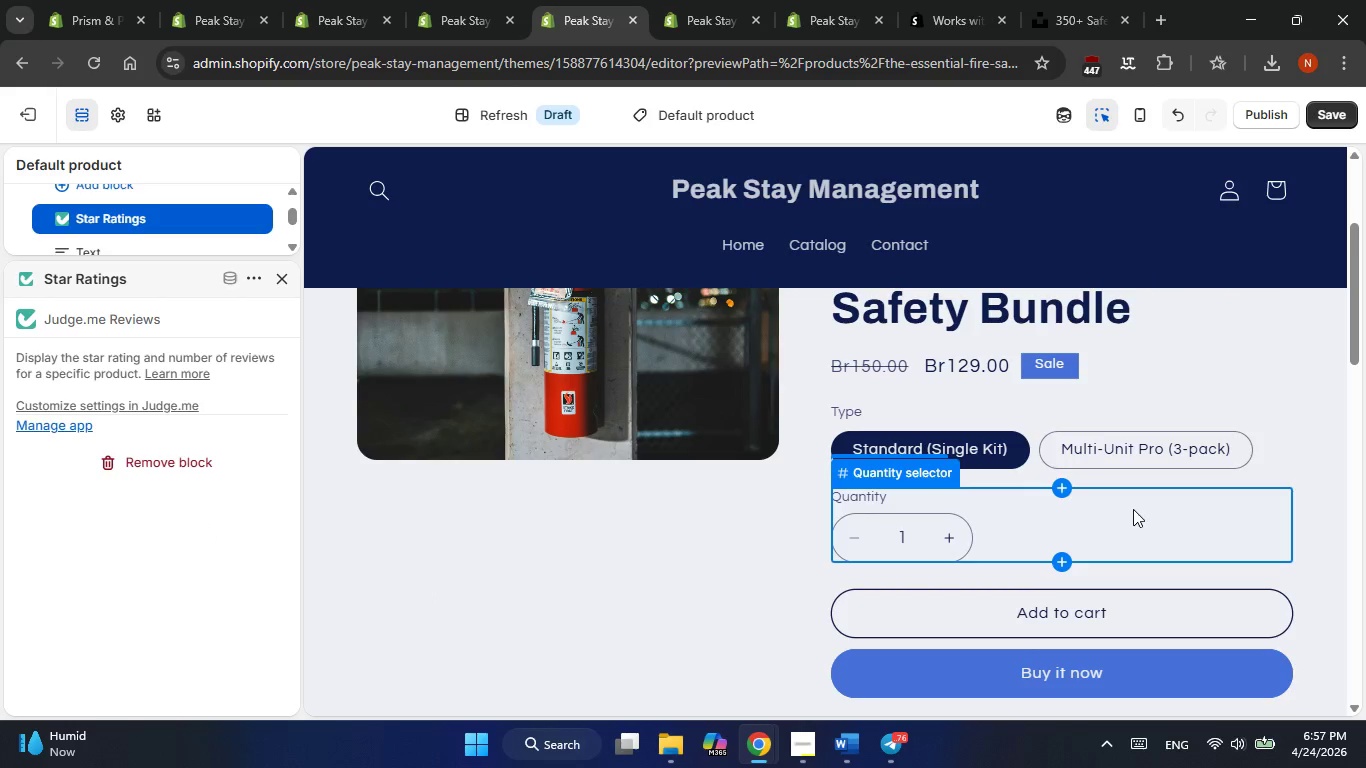 
left_click_drag(start_coordinate=[85, 314], to_coordinate=[125, 313])
 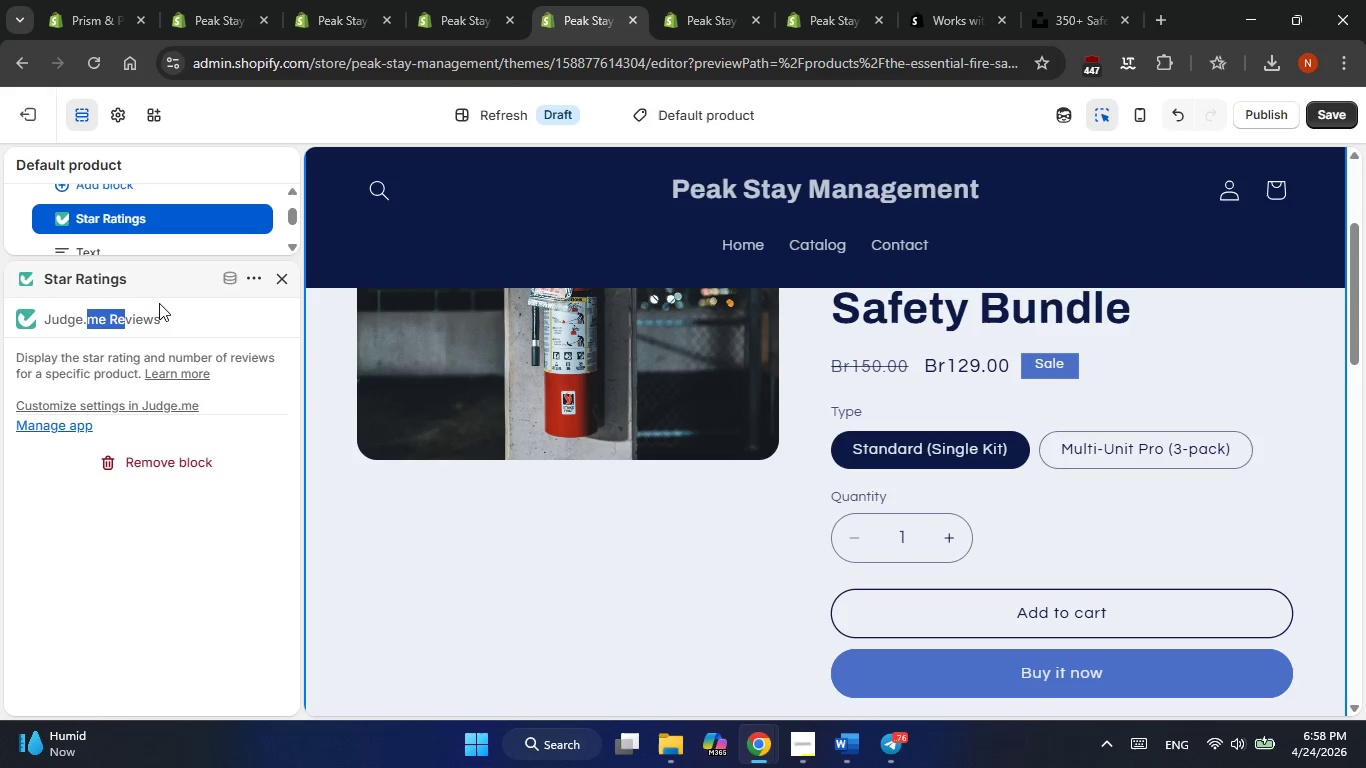 
left_click([159, 302])
 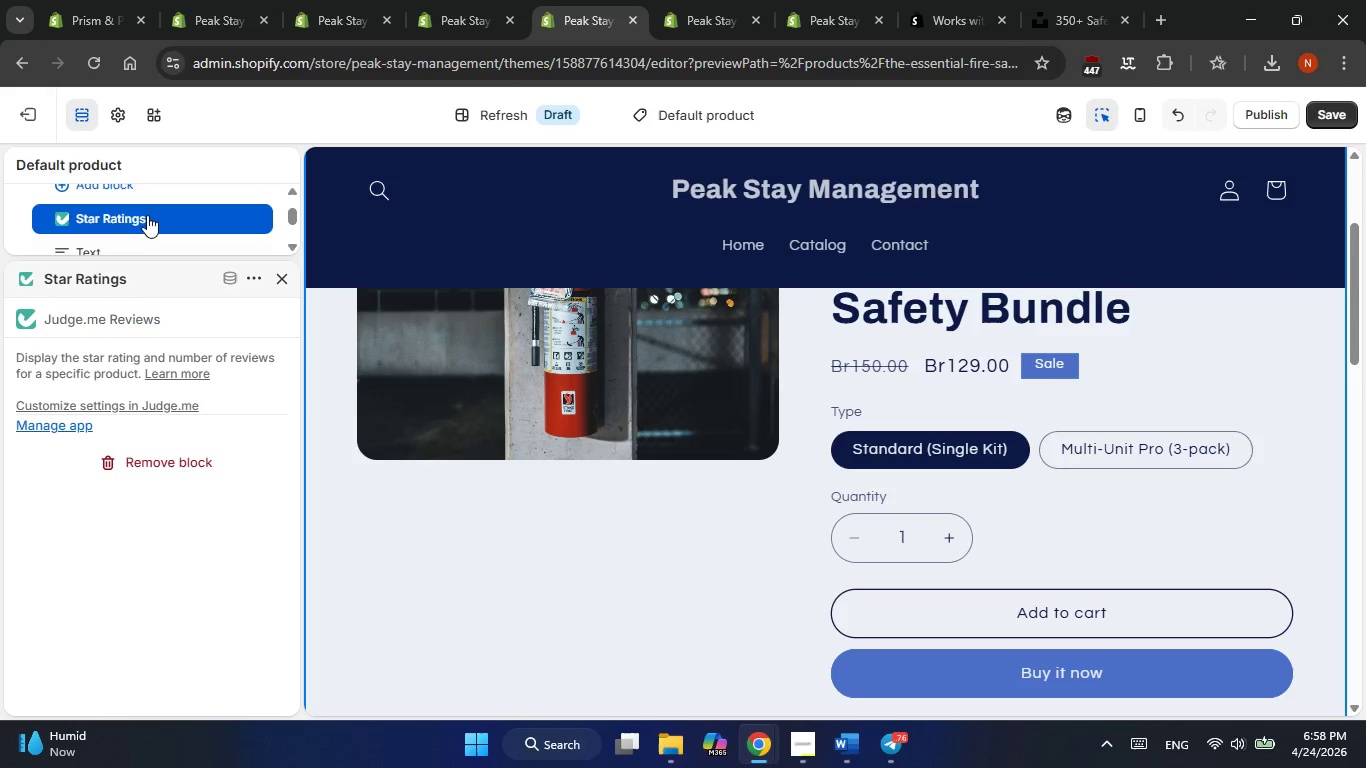 
left_click_drag(start_coordinate=[147, 211], to_coordinate=[130, 216])
 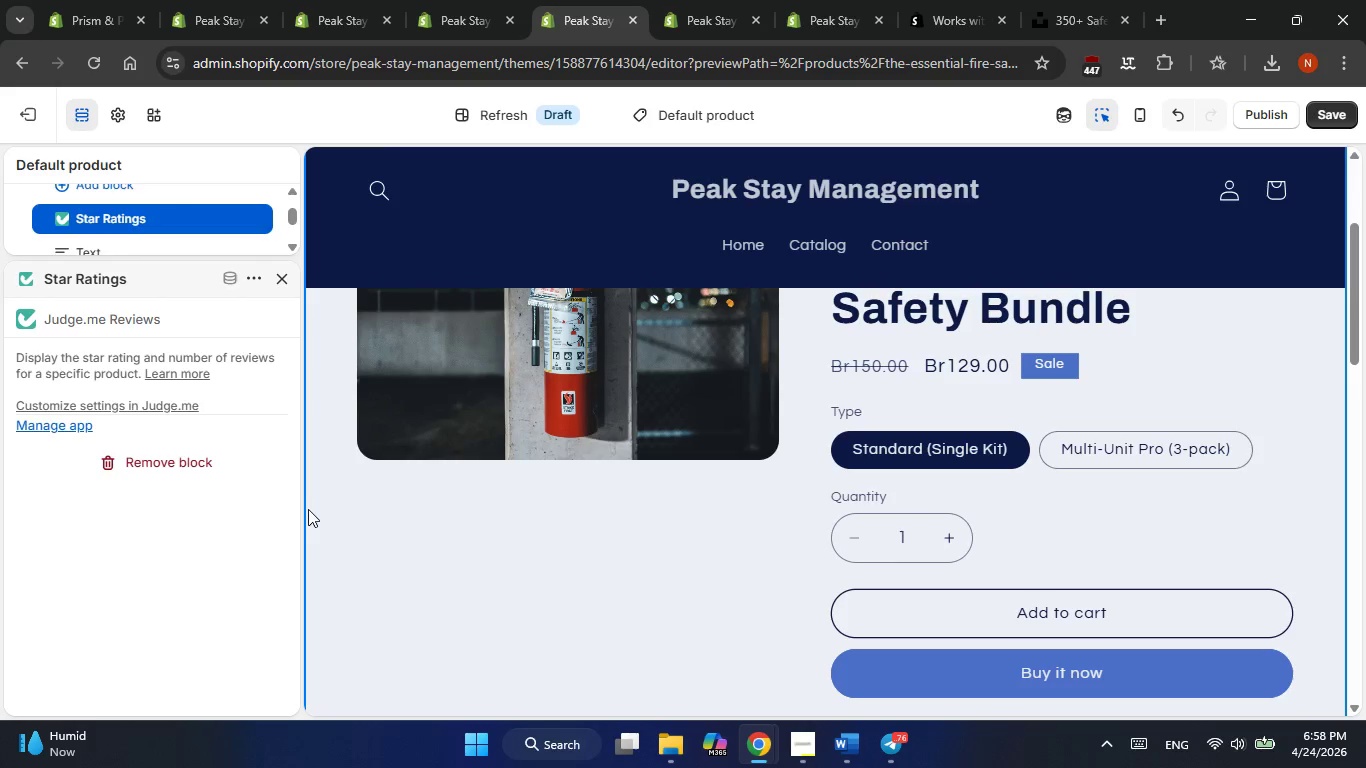 
left_click([308, 509])
 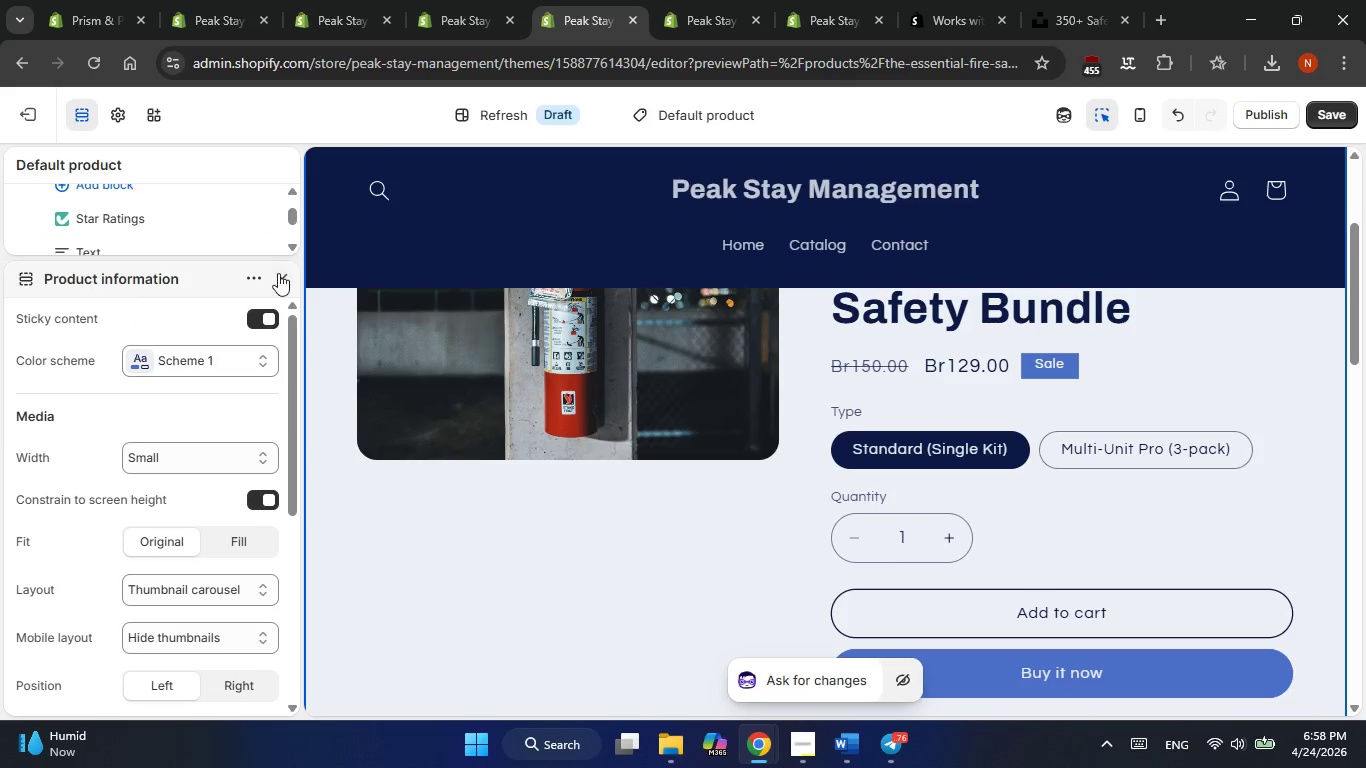 
left_click([278, 273])
 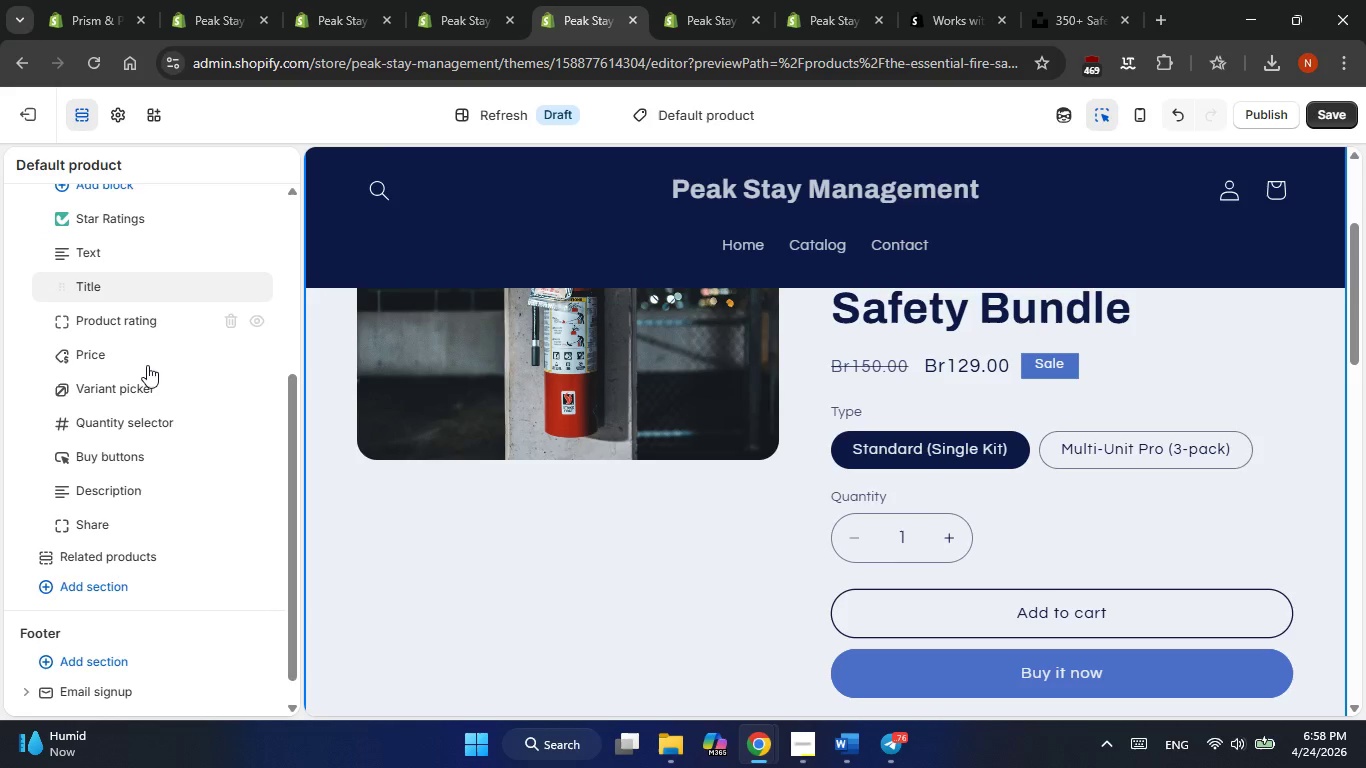 
scroll: coordinate [541, 471], scroll_direction: up, amount: 4.0
 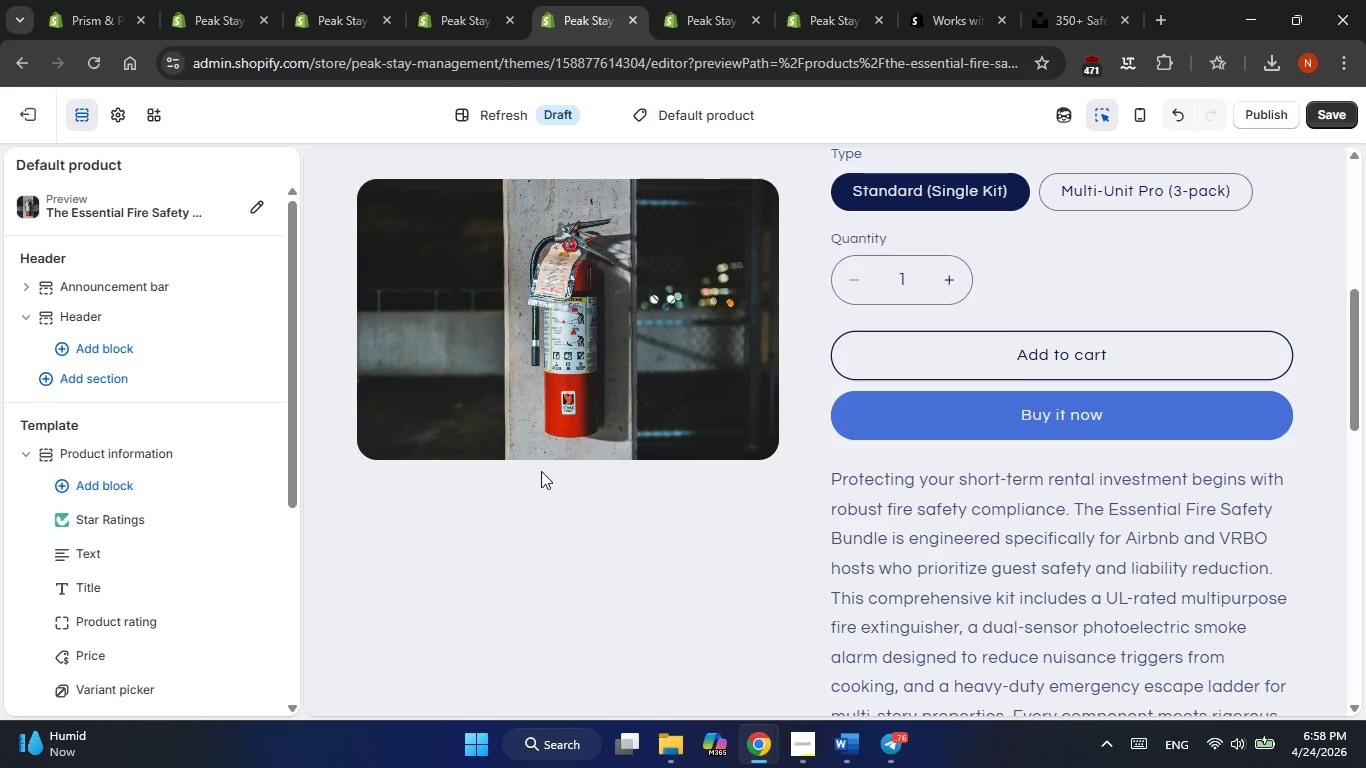 
scroll: coordinate [541, 471], scroll_direction: none, amount: 0.0
 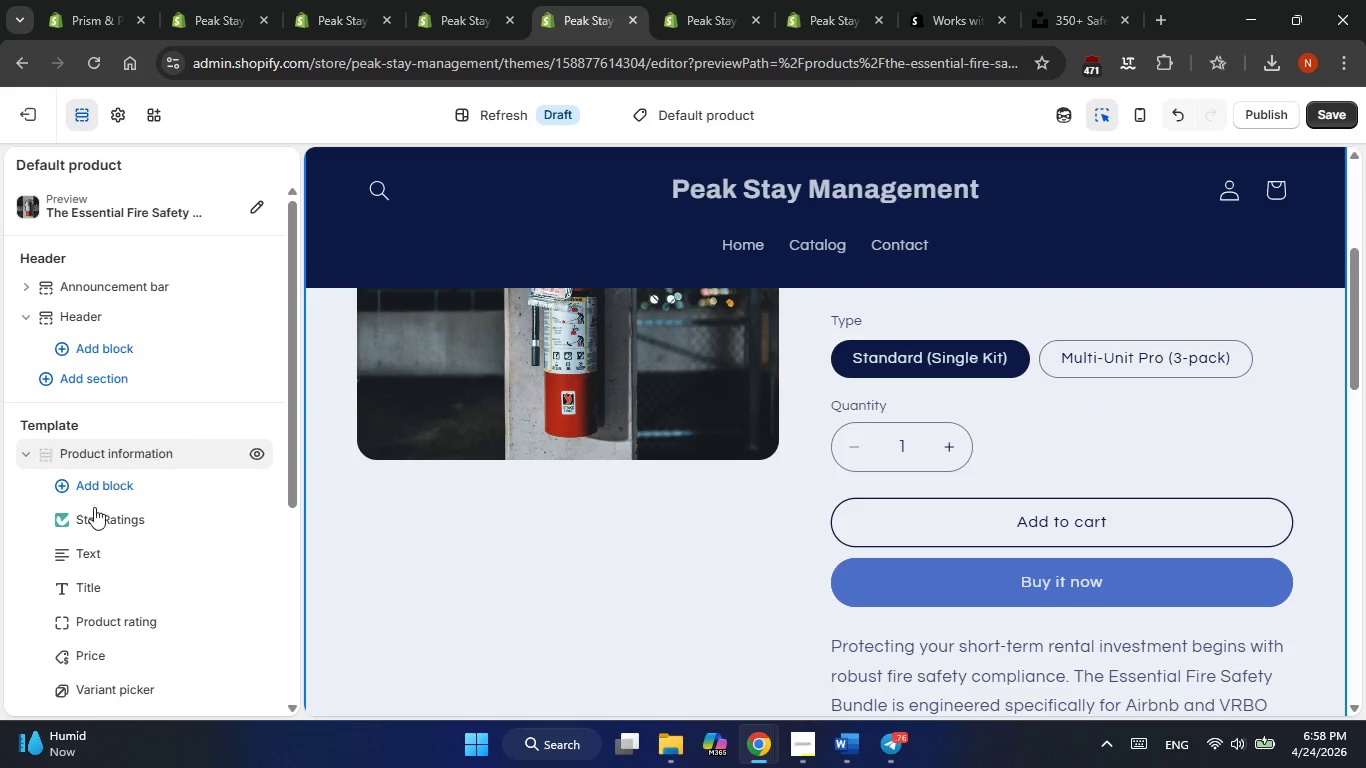 
left_click_drag(start_coordinate=[93, 518], to_coordinate=[117, 496])
 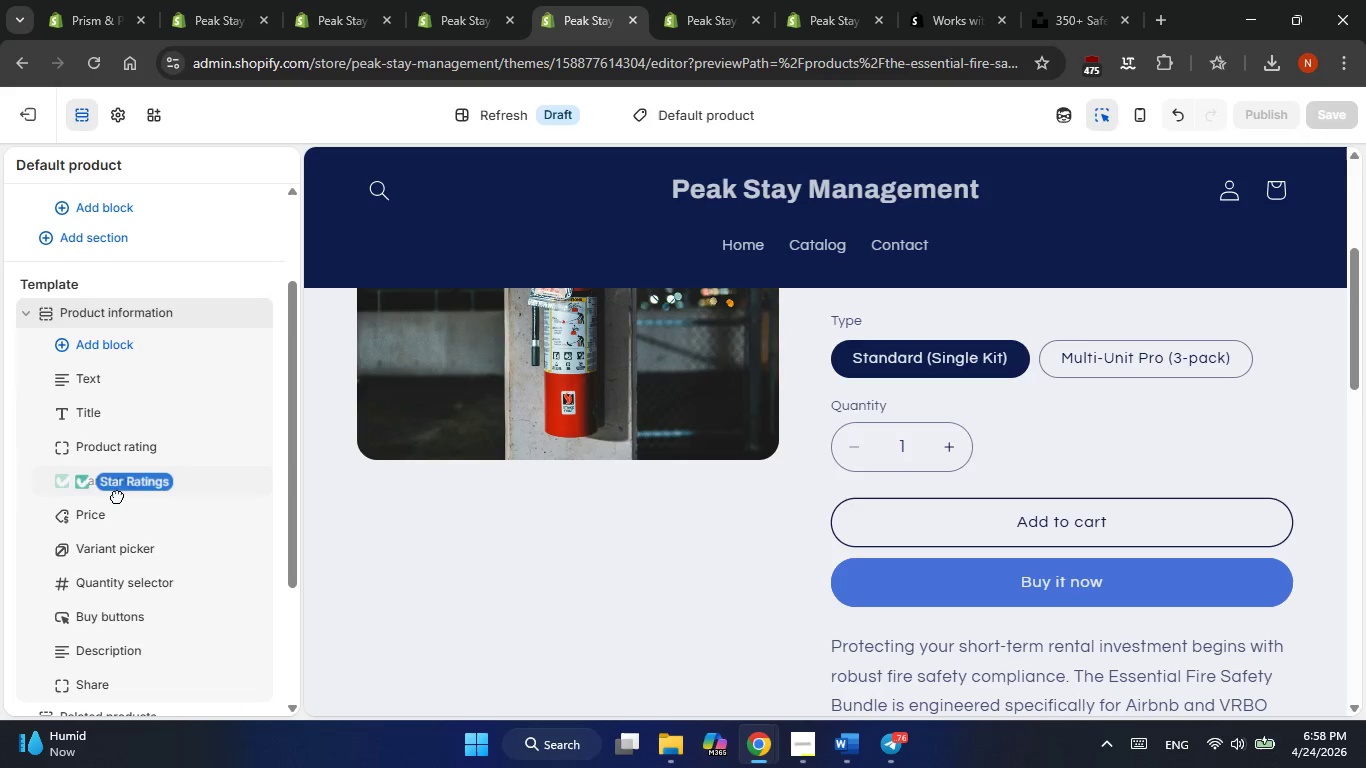 
scroll: coordinate [97, 641], scroll_direction: none, amount: 0.0
 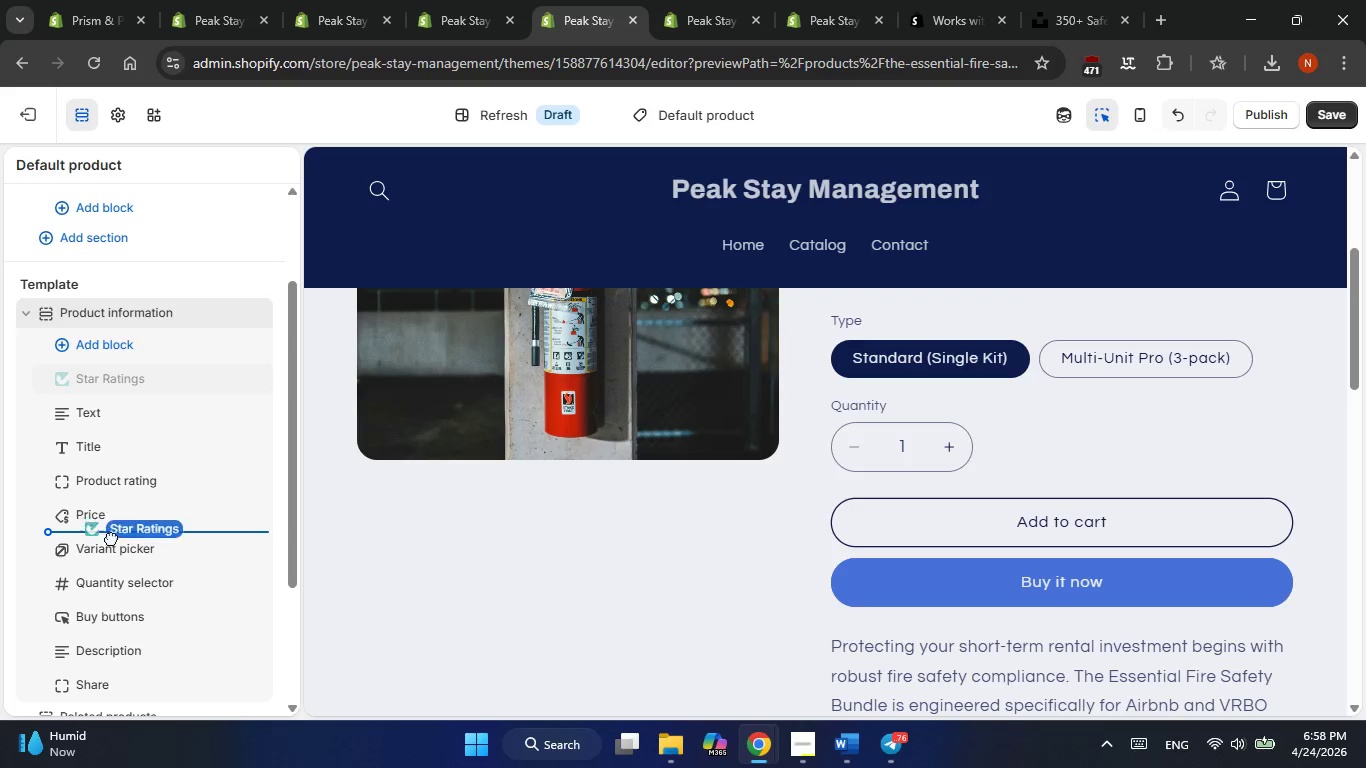 
scroll: coordinate [692, 544], scroll_direction: down, amount: 1.0
 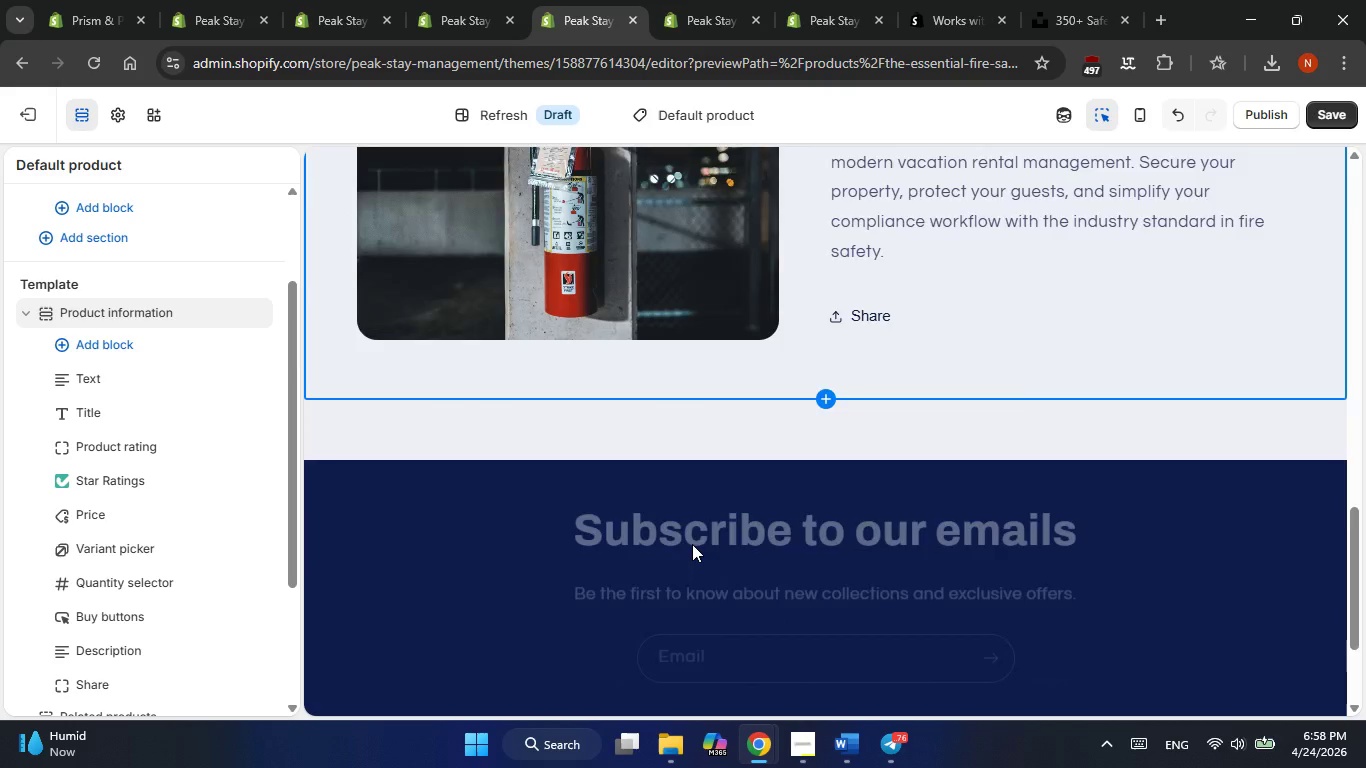 
scroll: coordinate [692, 544], scroll_direction: up, amount: 2.0
 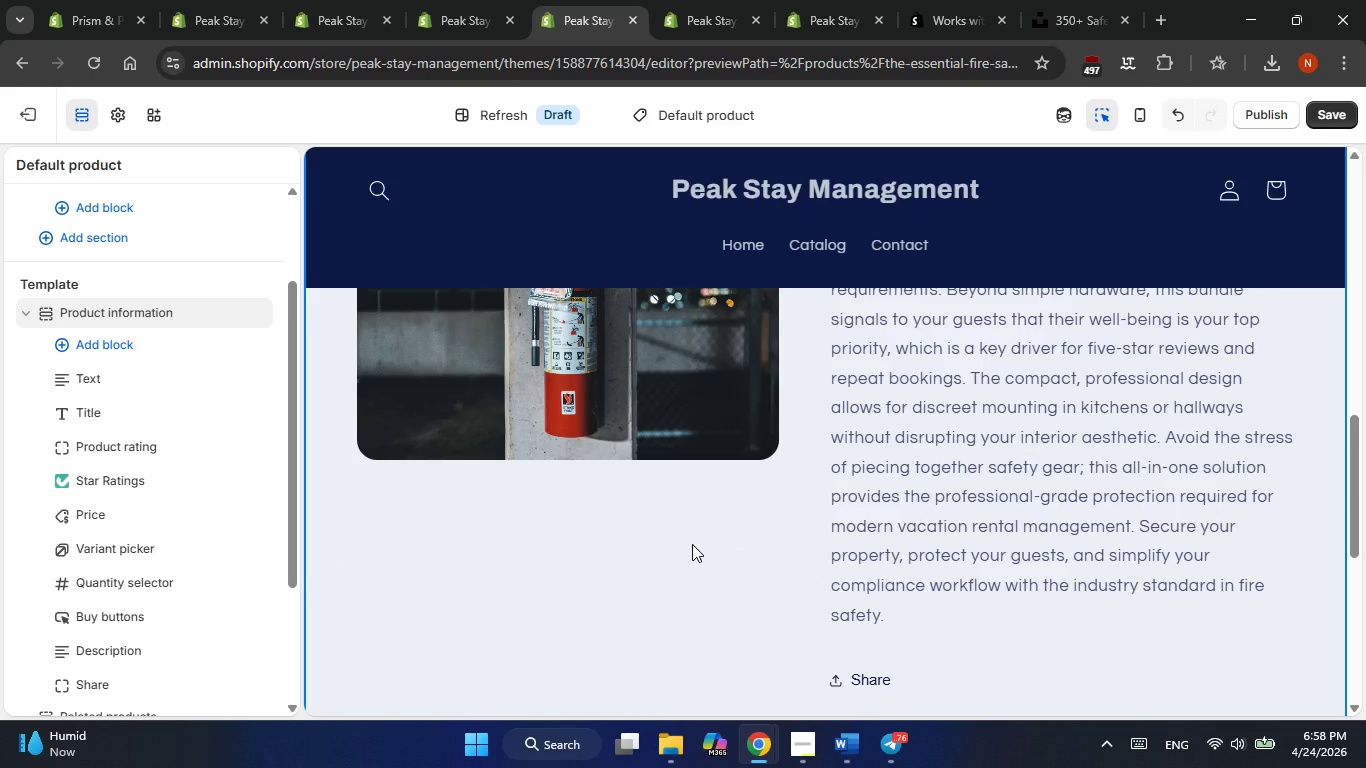 
wait(5.43)
 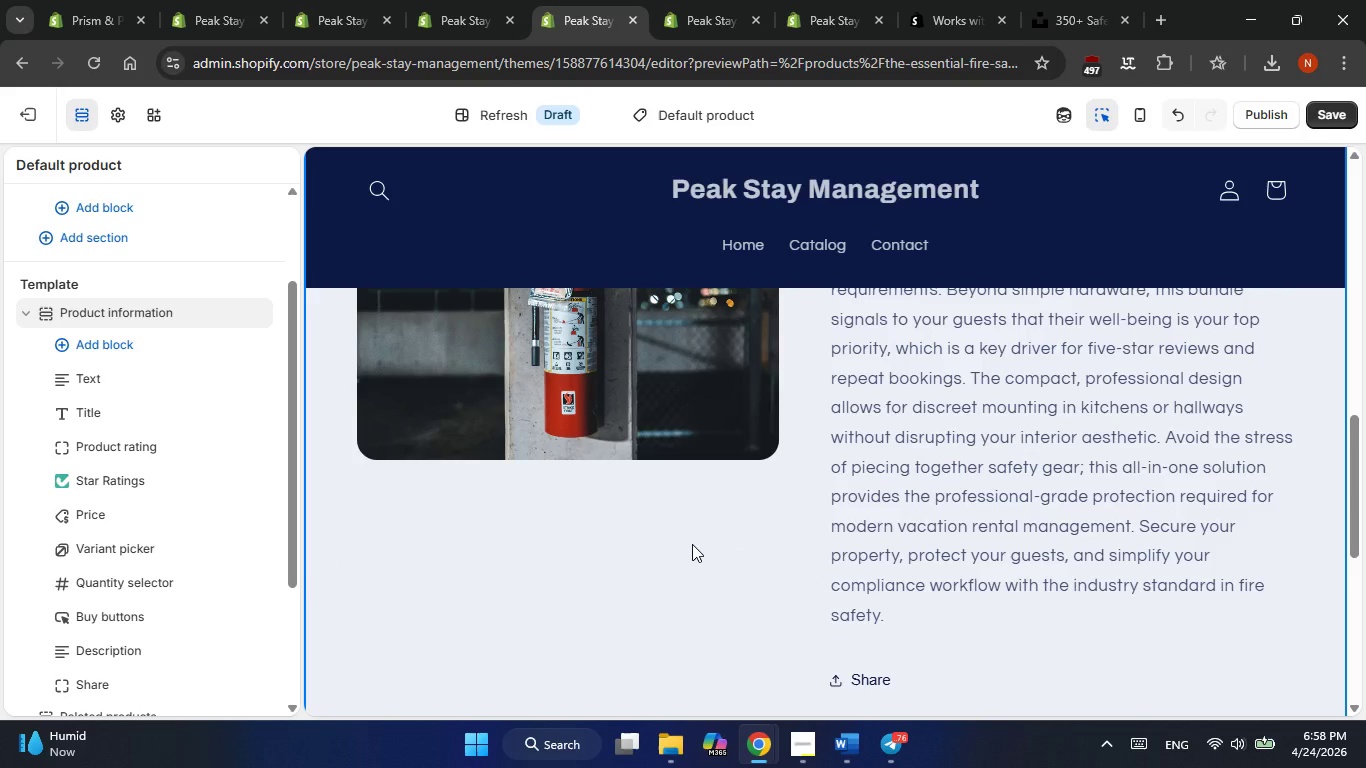 
scroll: coordinate [157, 488], scroll_direction: down, amount: 16.0
 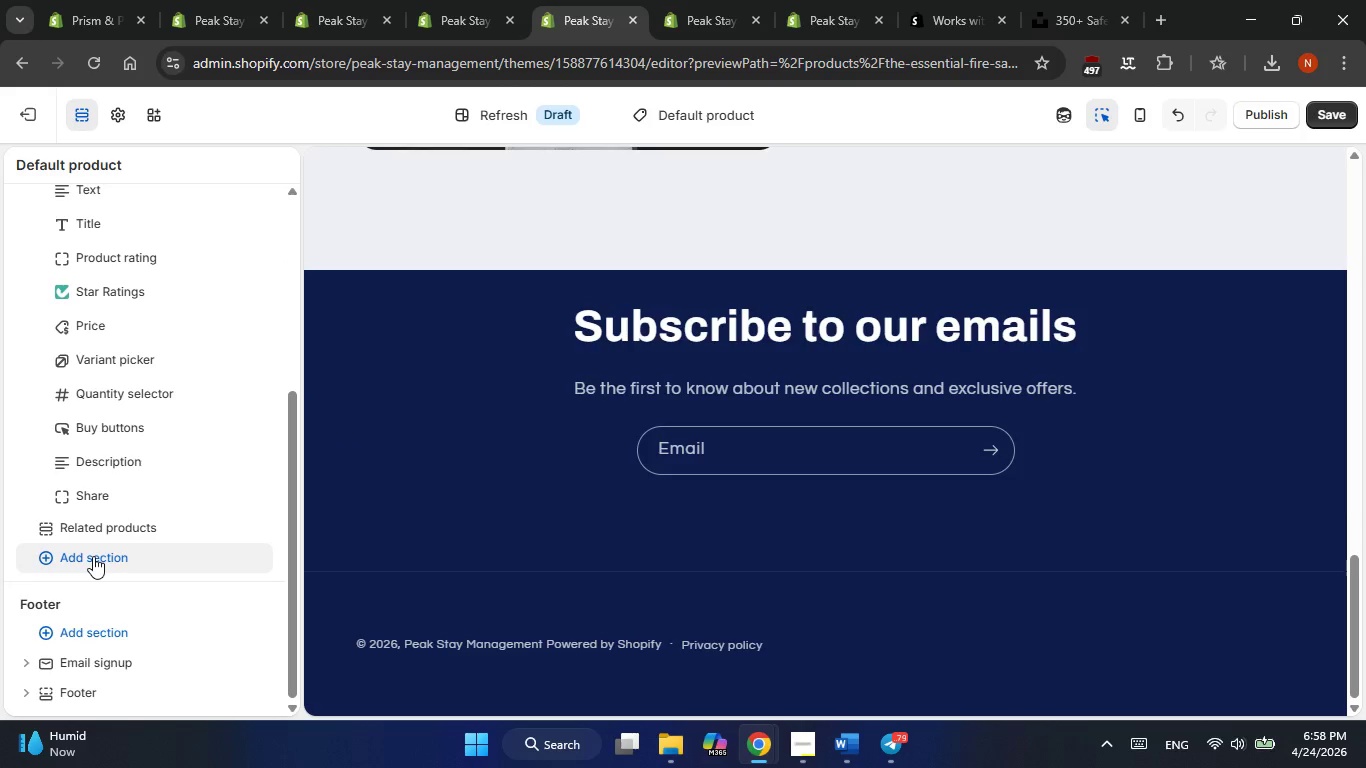 
left_click([93, 556])
 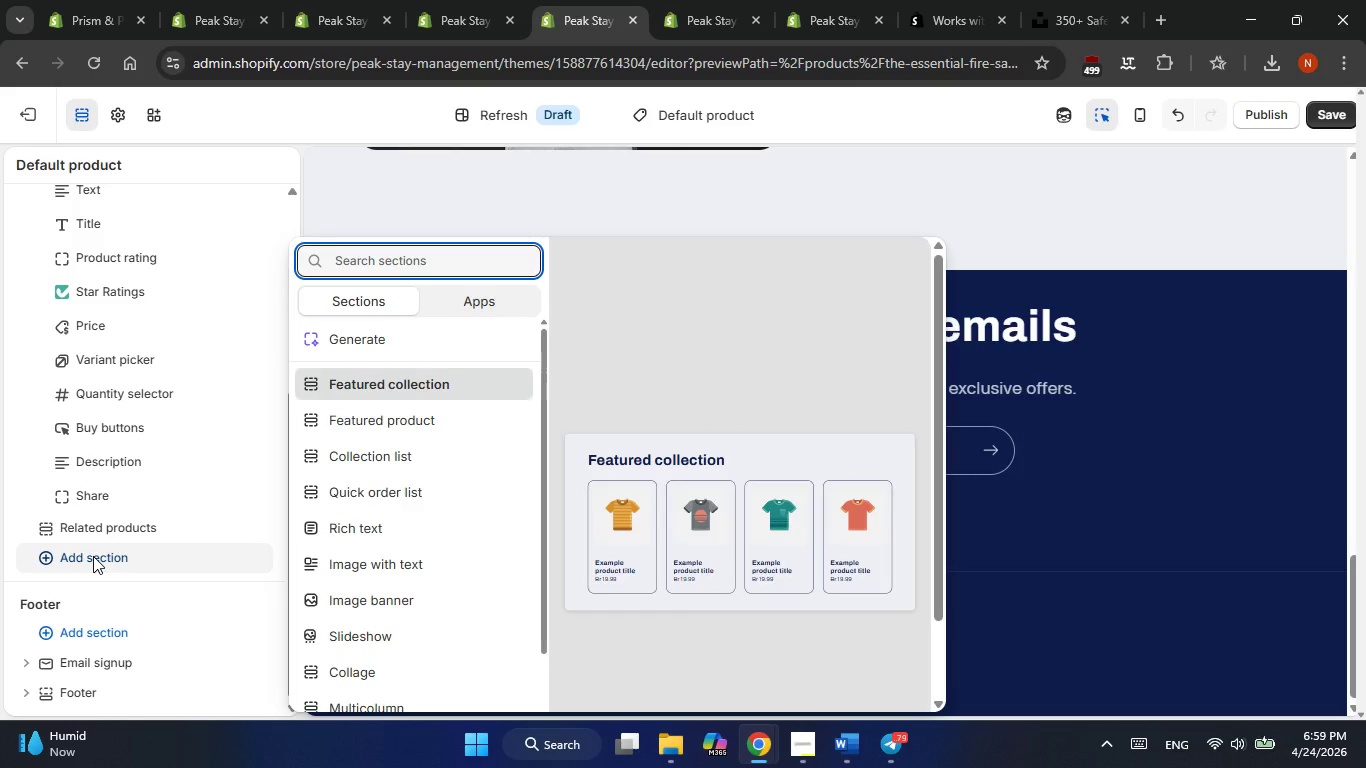 
wait(9.39)
 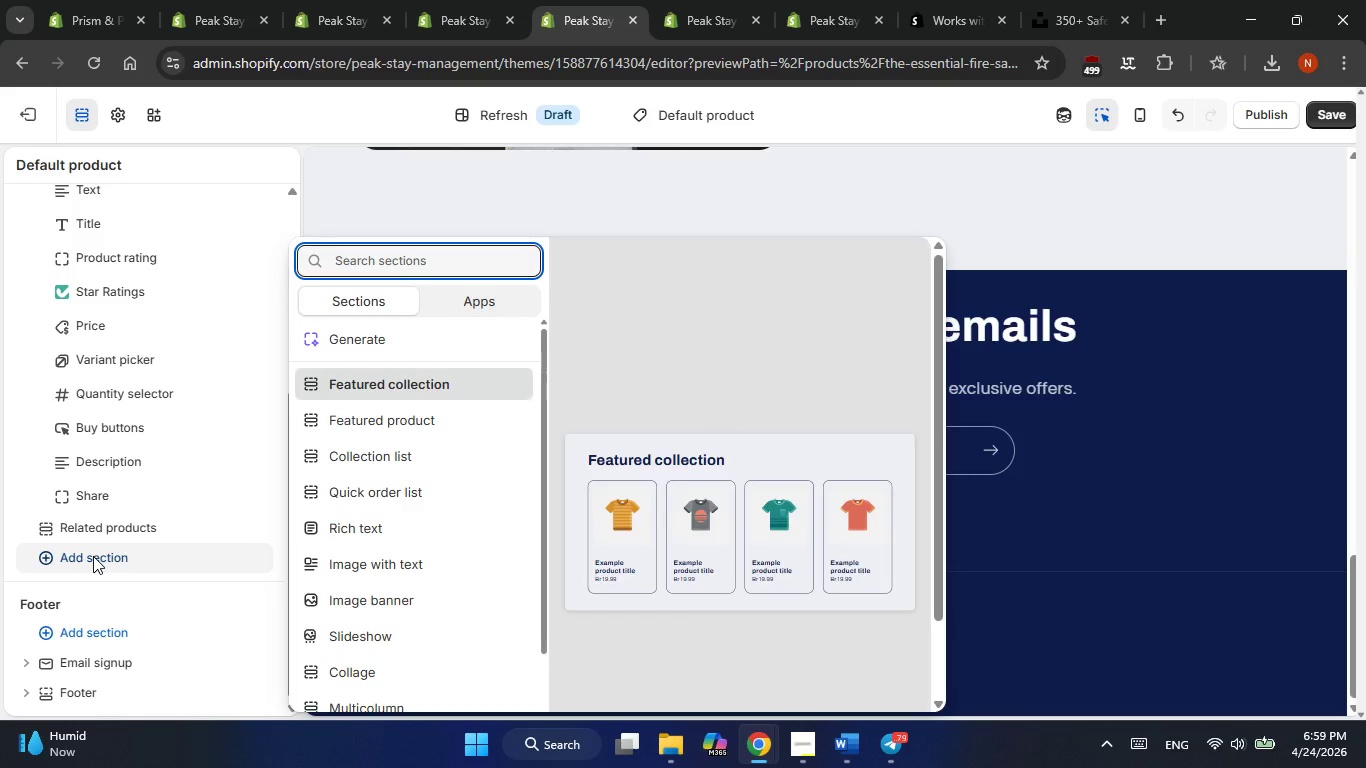 
left_click([485, 301])
 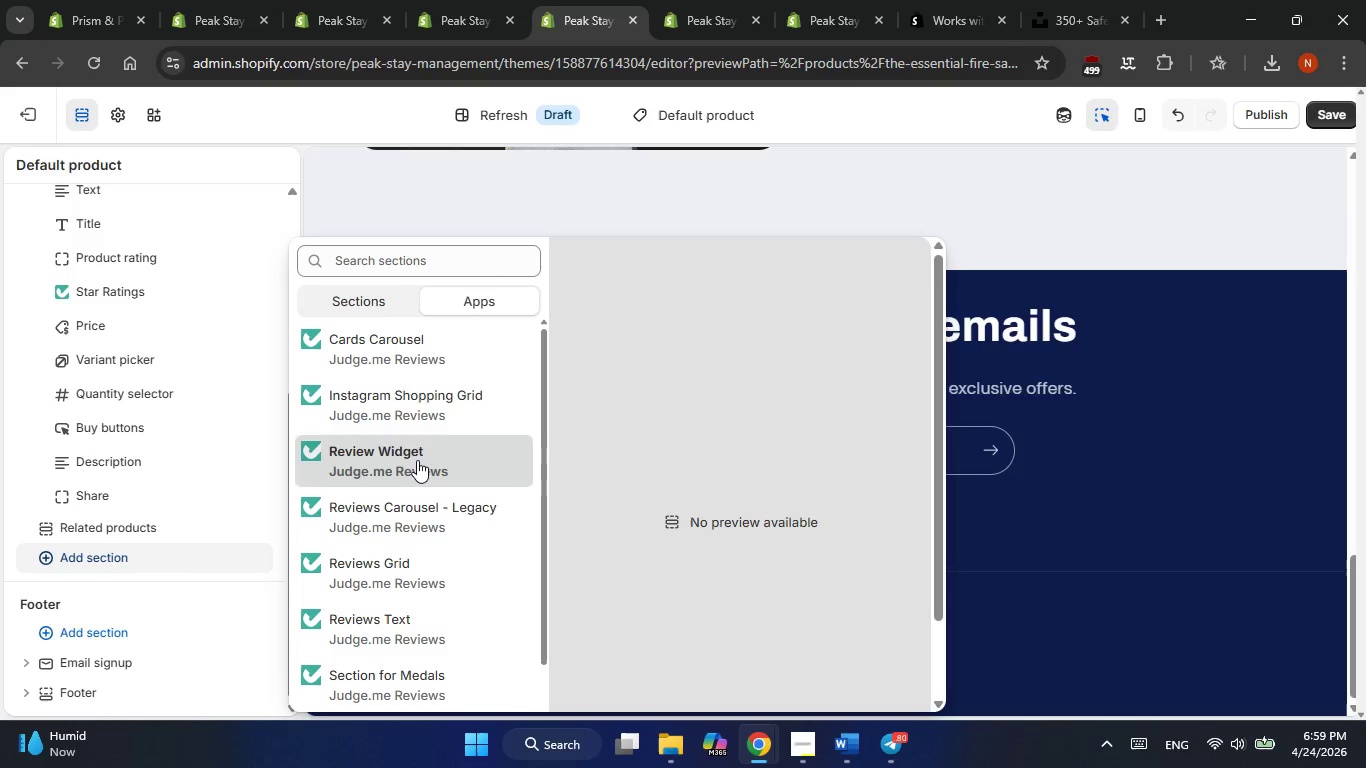 
left_click([417, 460])
 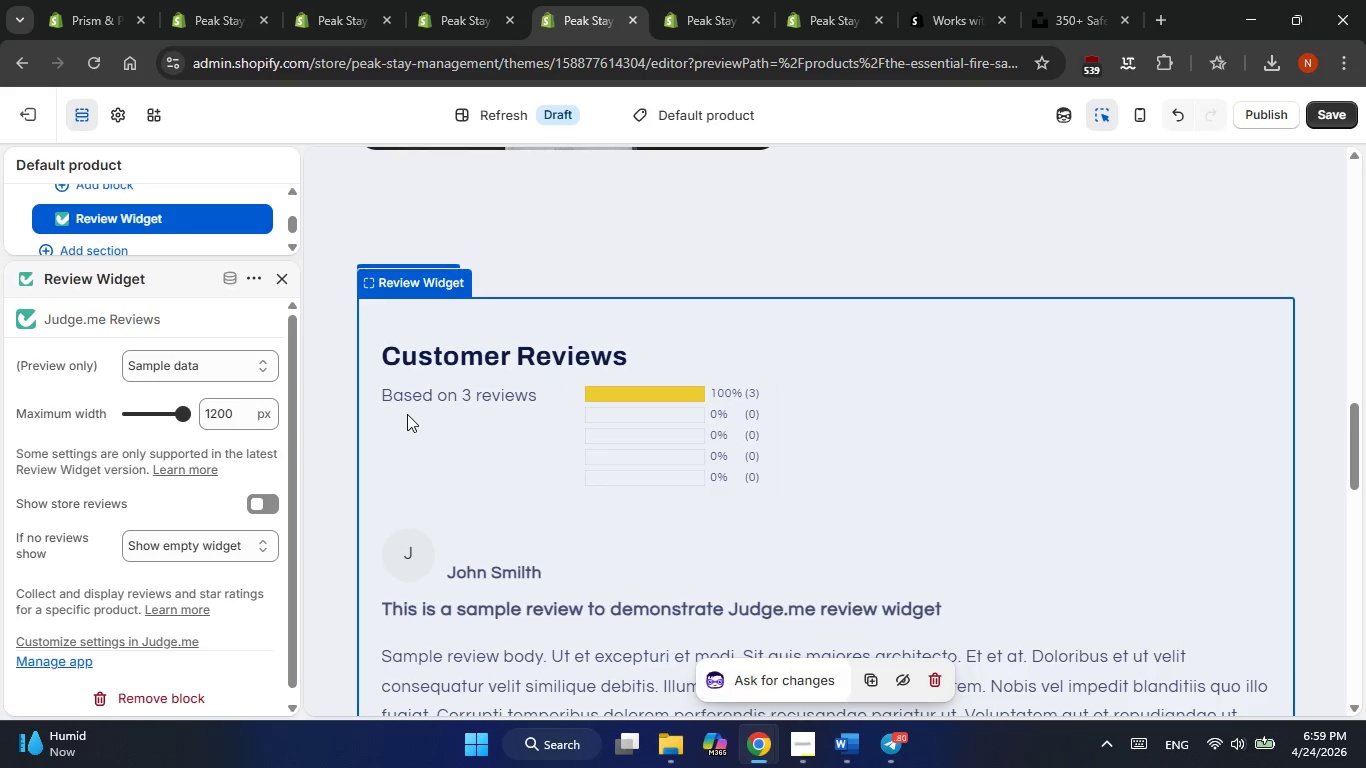 
wait(12.39)
 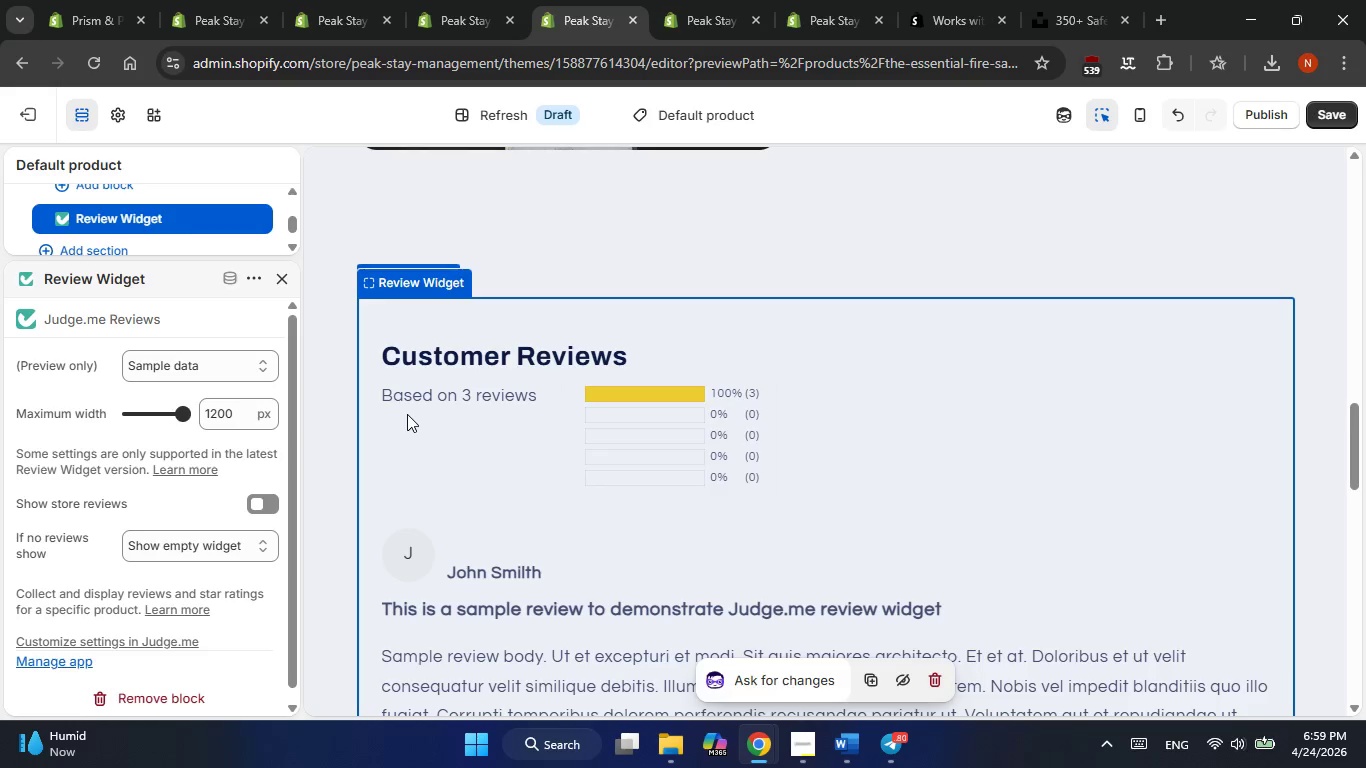 
left_click([1325, 112])
 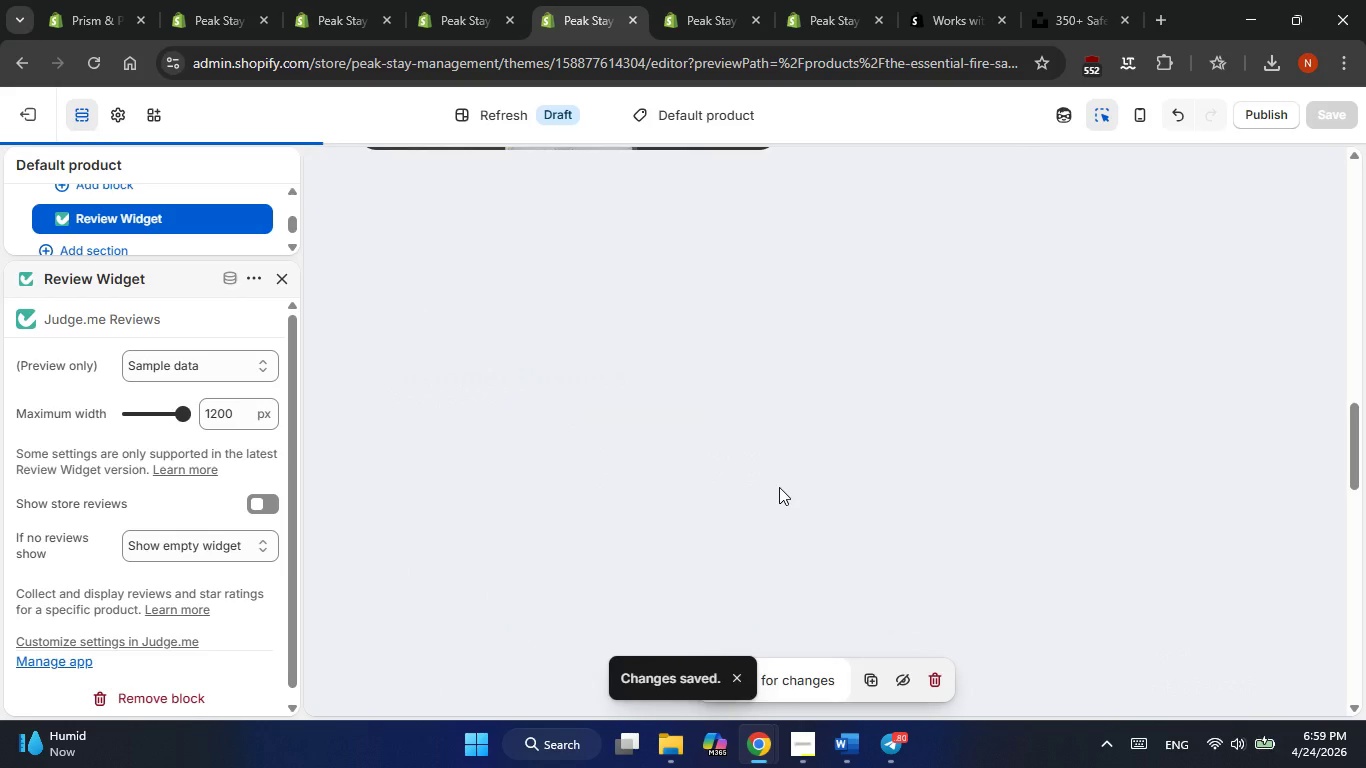 
scroll: coordinate [779, 487], scroll_direction: none, amount: 0.0
 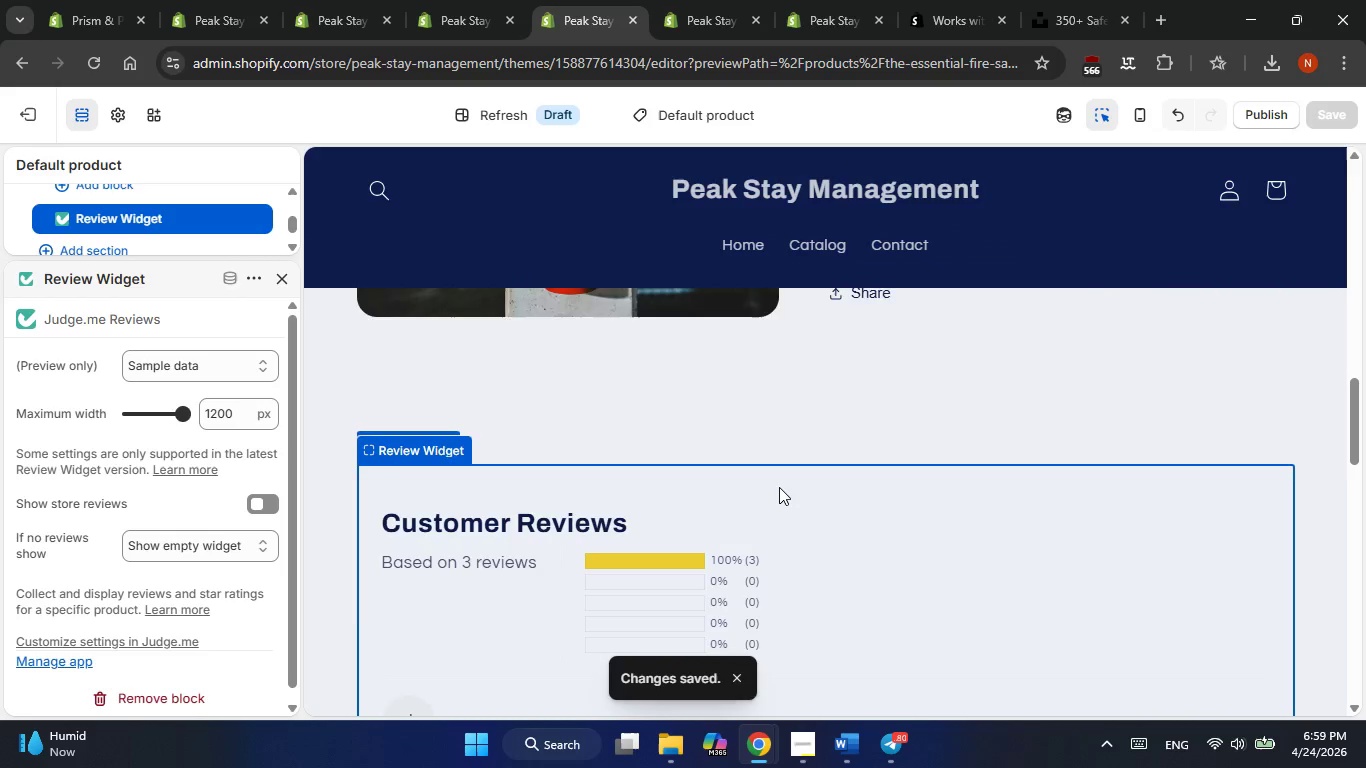 
scroll: coordinate [779, 487], scroll_direction: up, amount: 1.0
 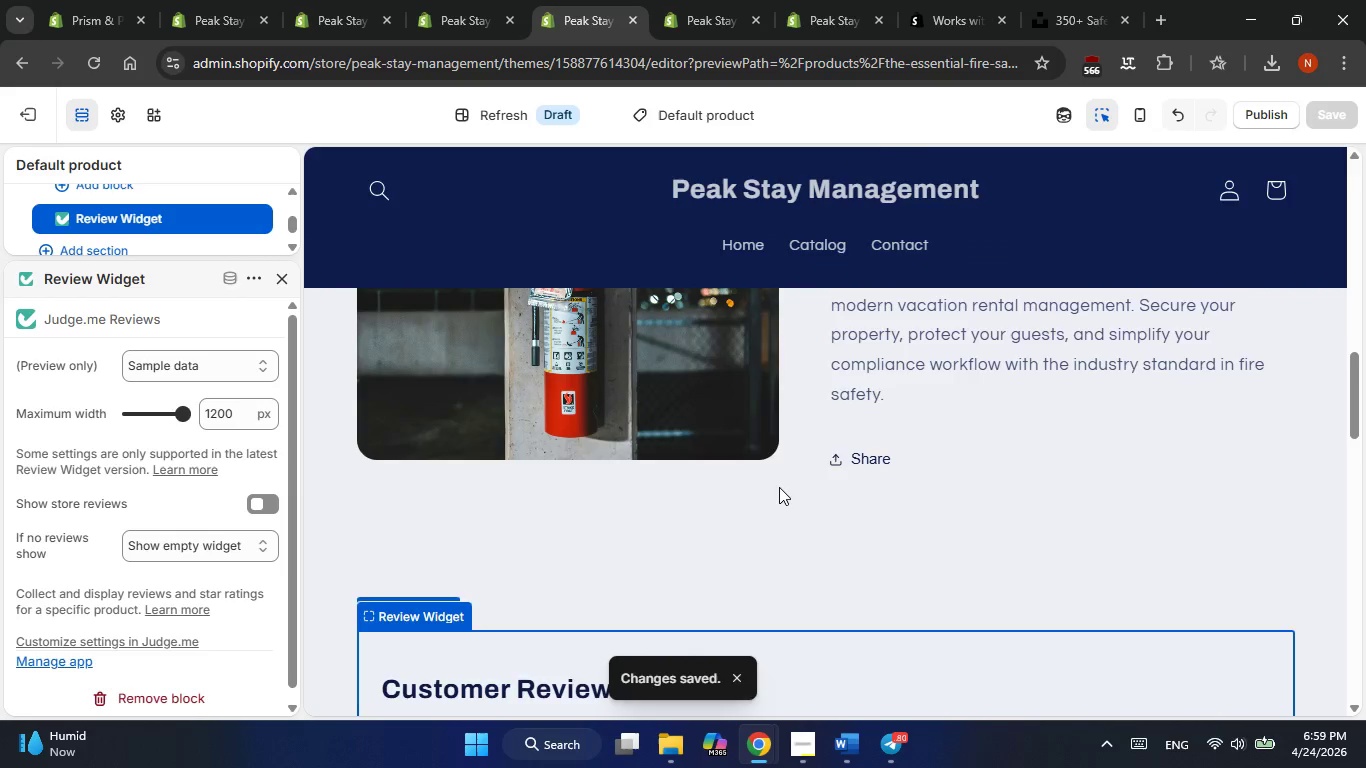 
scroll: coordinate [779, 487], scroll_direction: down, amount: 7.0
 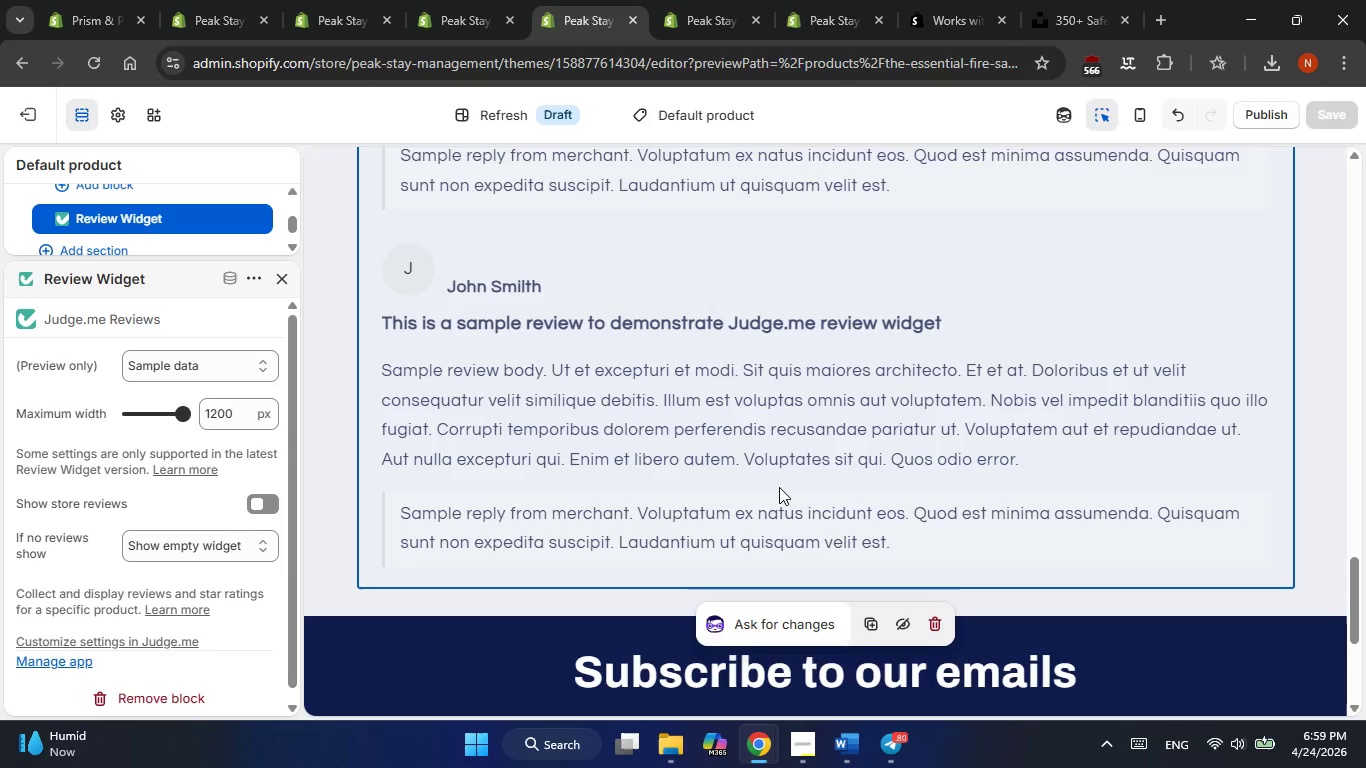 
scroll: coordinate [779, 487], scroll_direction: none, amount: 0.0
 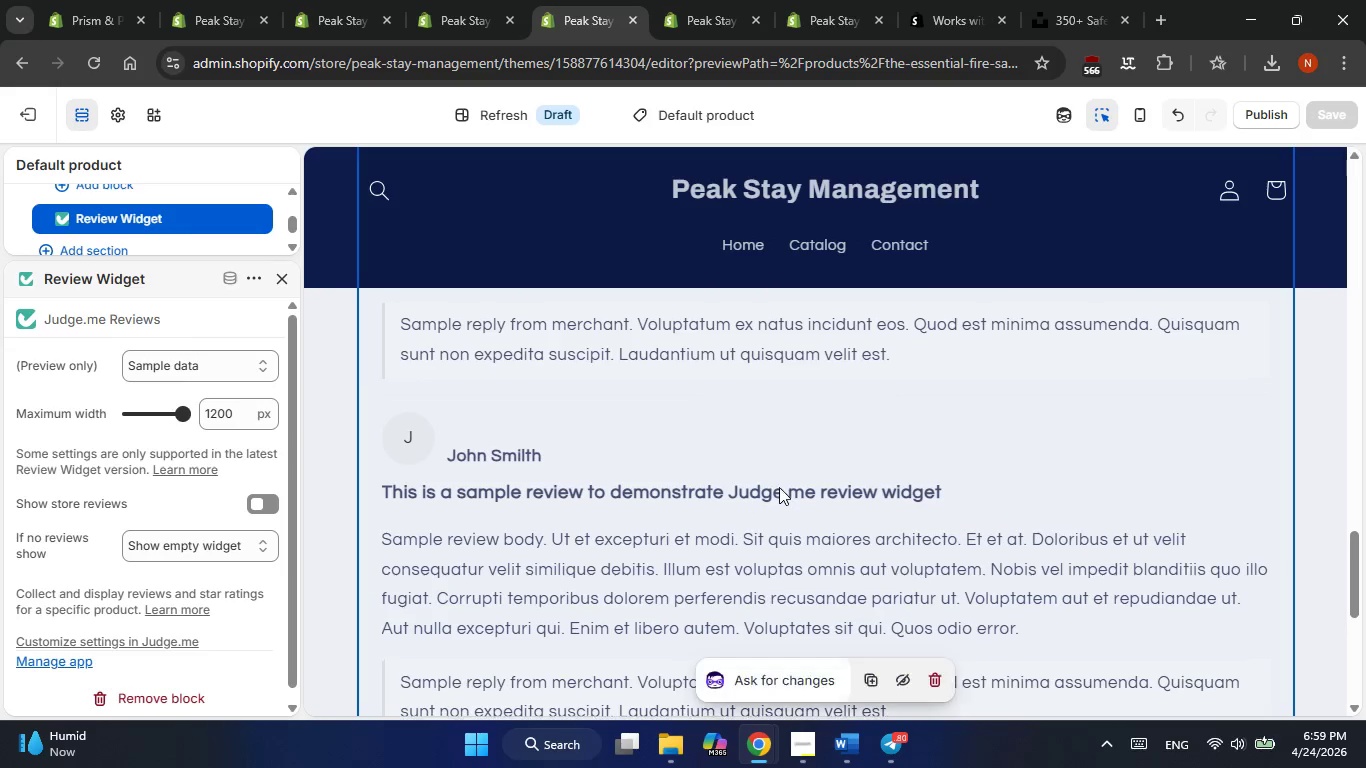 
scroll: coordinate [779, 487], scroll_direction: up, amount: 3.0
 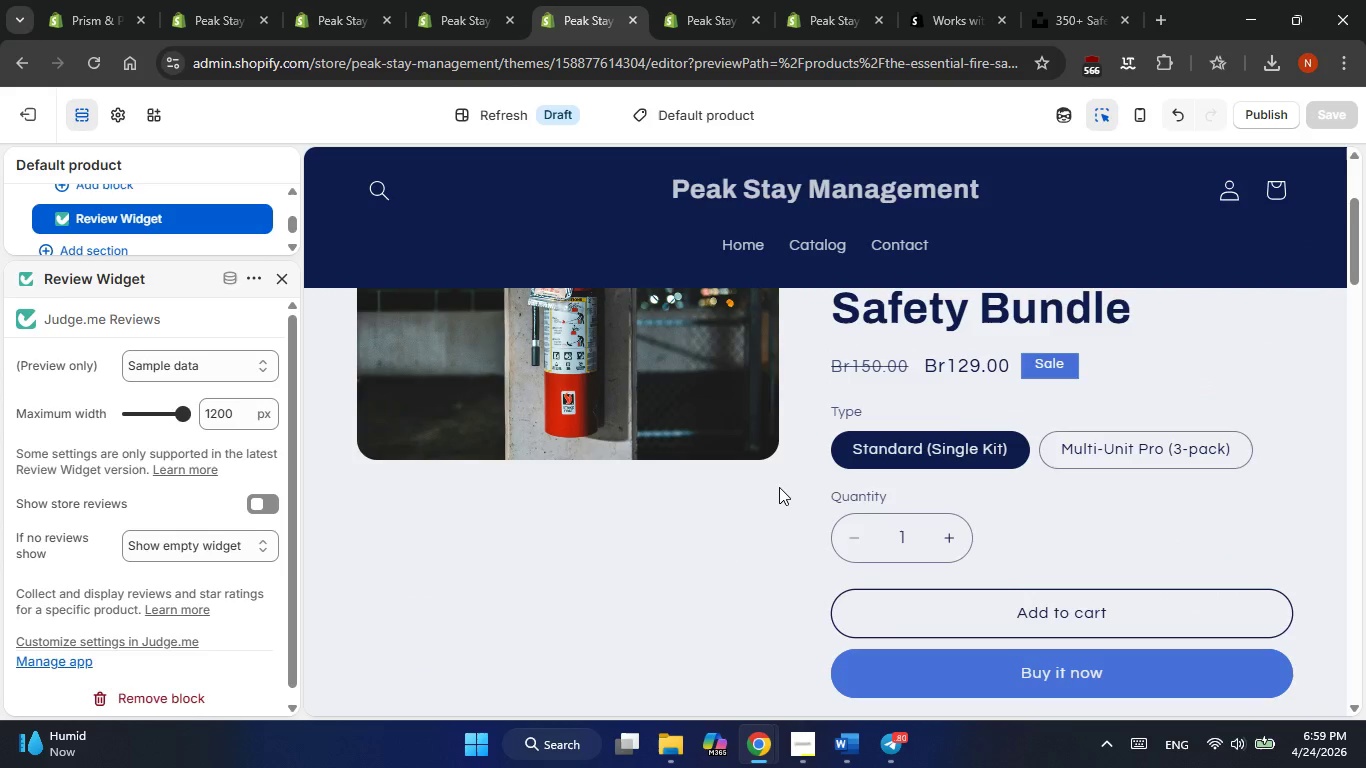 
scroll: coordinate [779, 487], scroll_direction: down, amount: 7.0
 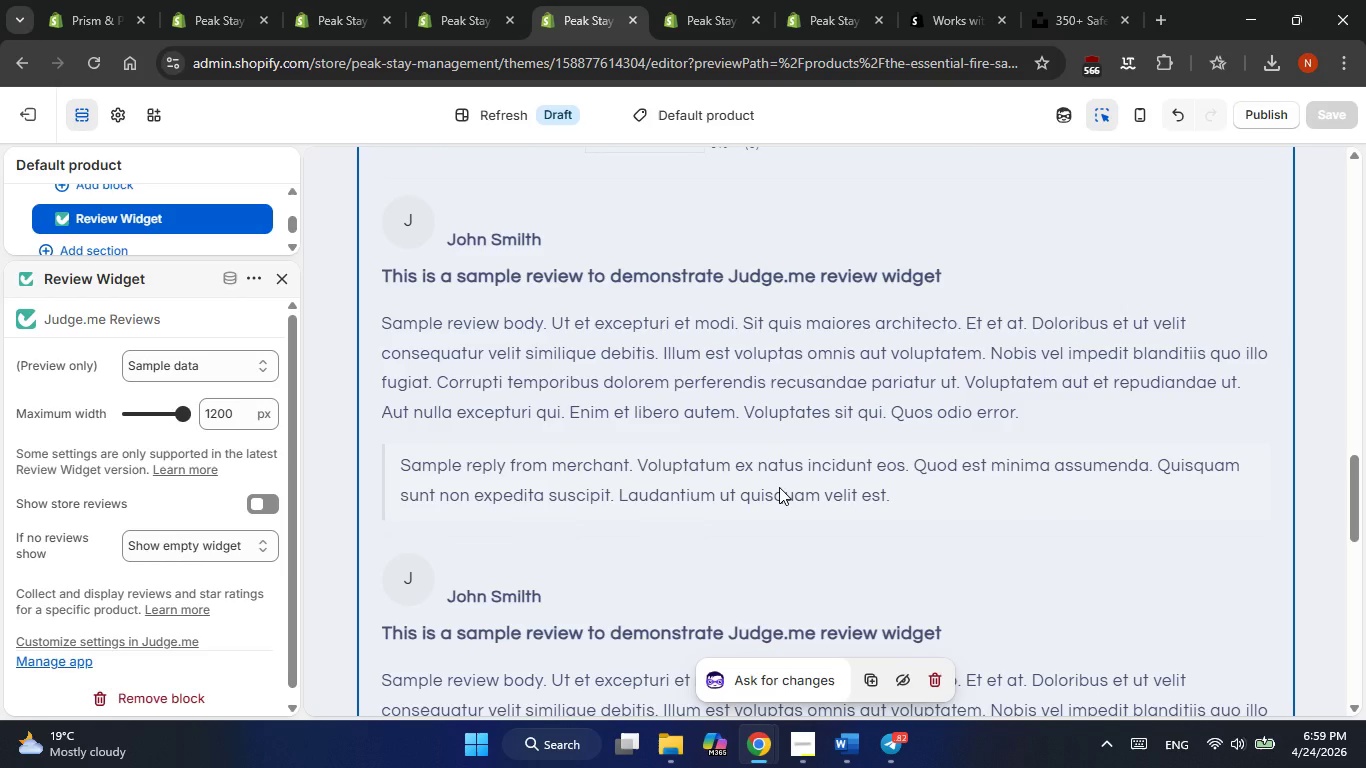 
wait(10.81)
 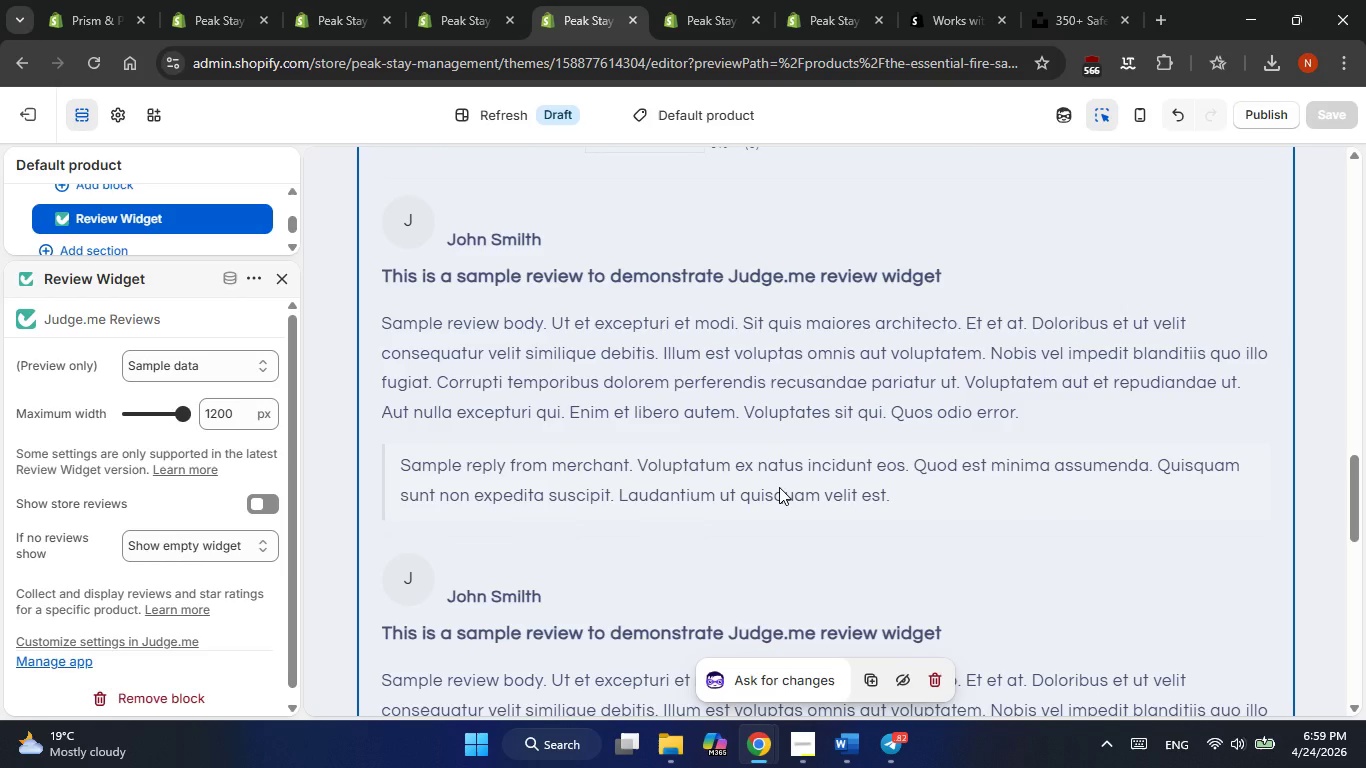 
scroll: coordinate [904, 439], scroll_direction: up, amount: 11.0
 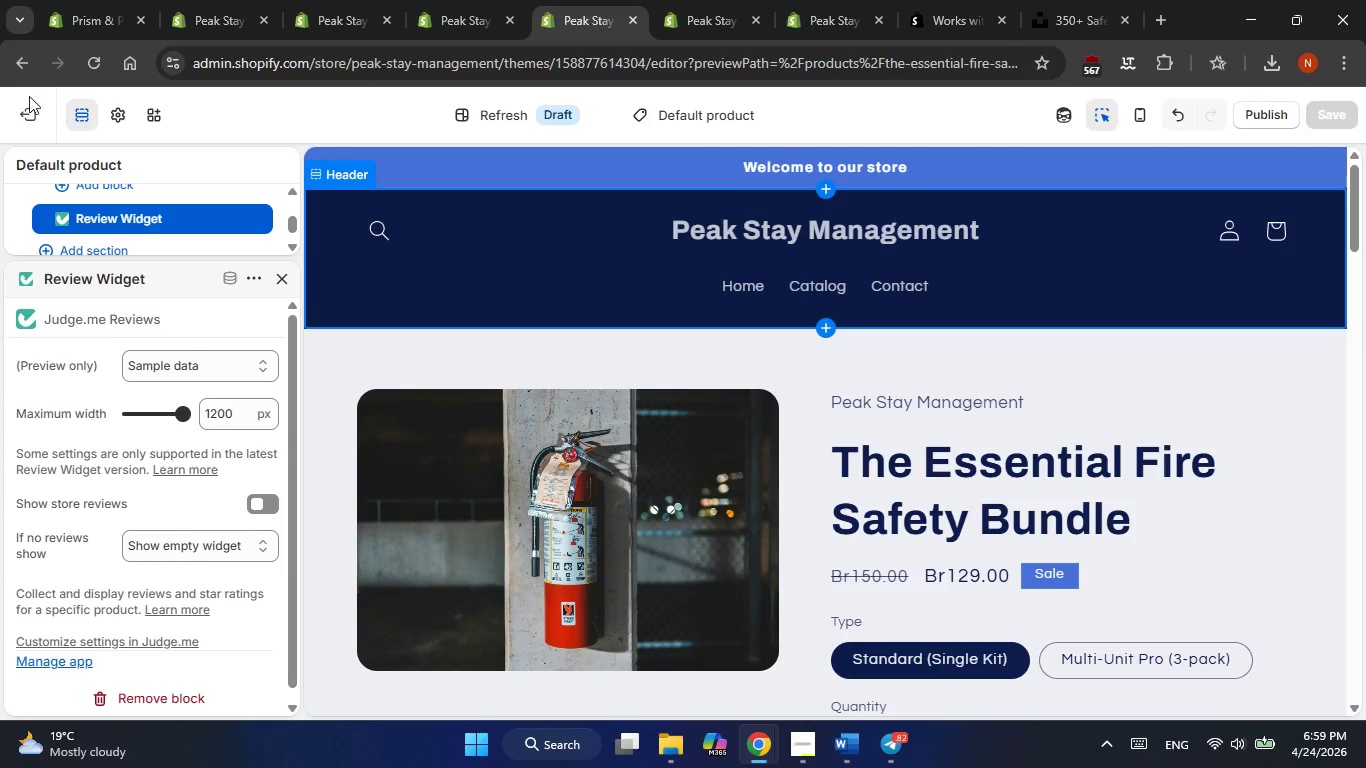 
left_click([24, 105])
 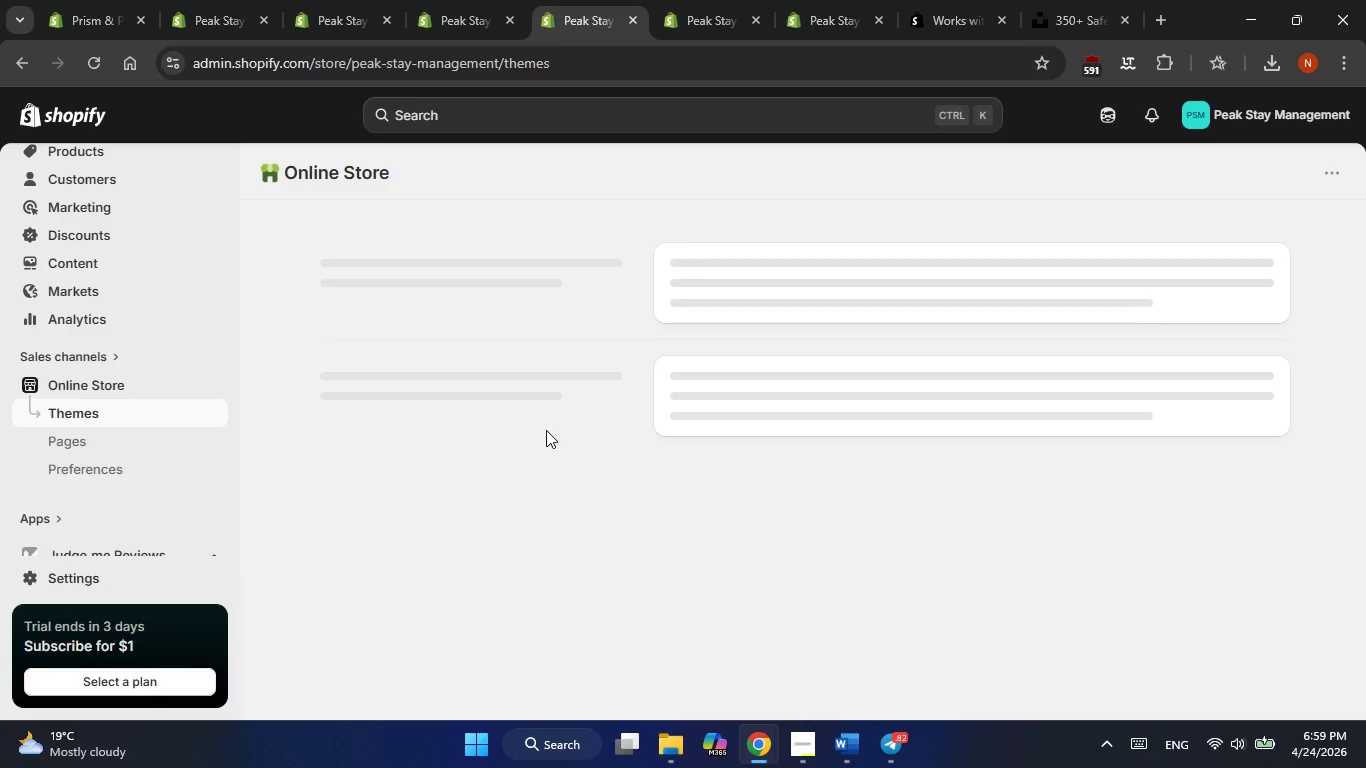 
wait(8.28)
 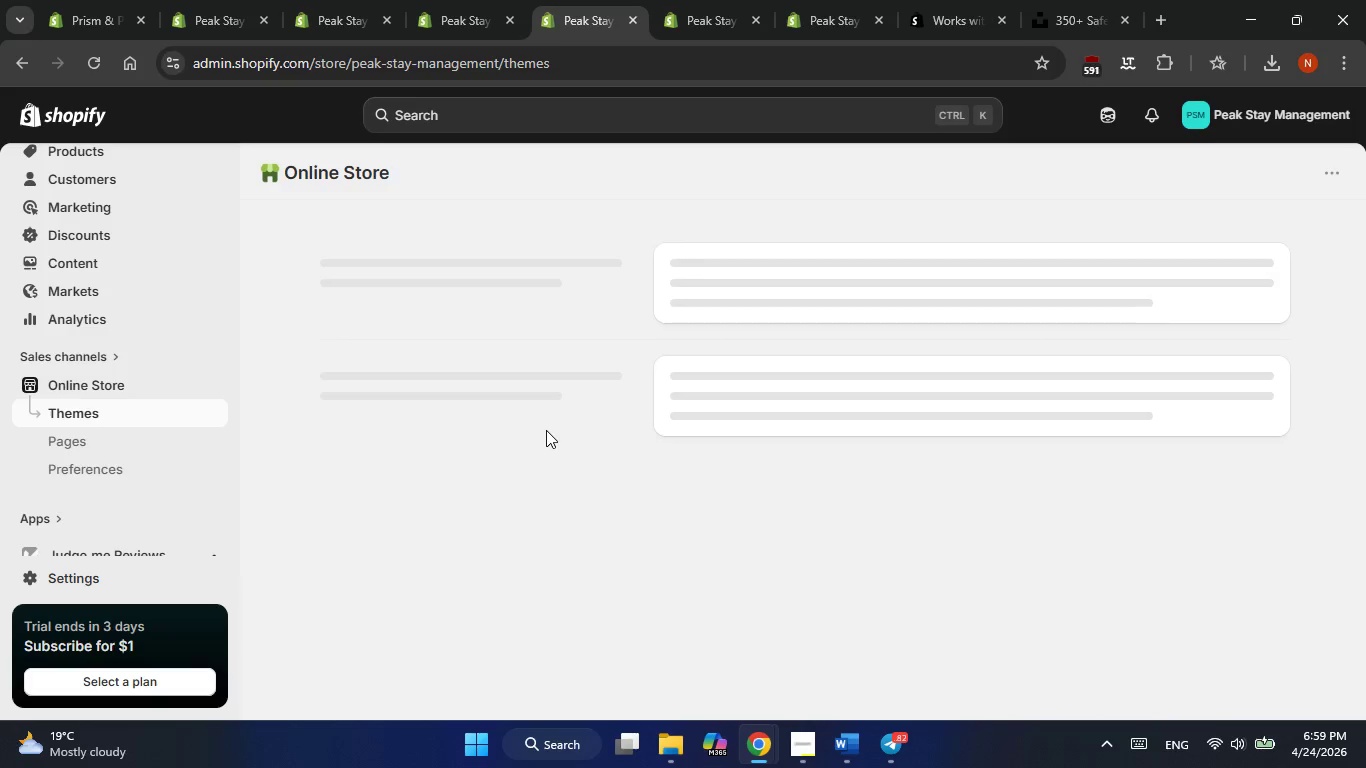 
scroll: coordinate [115, 444], scroll_direction: none, amount: 0.0
 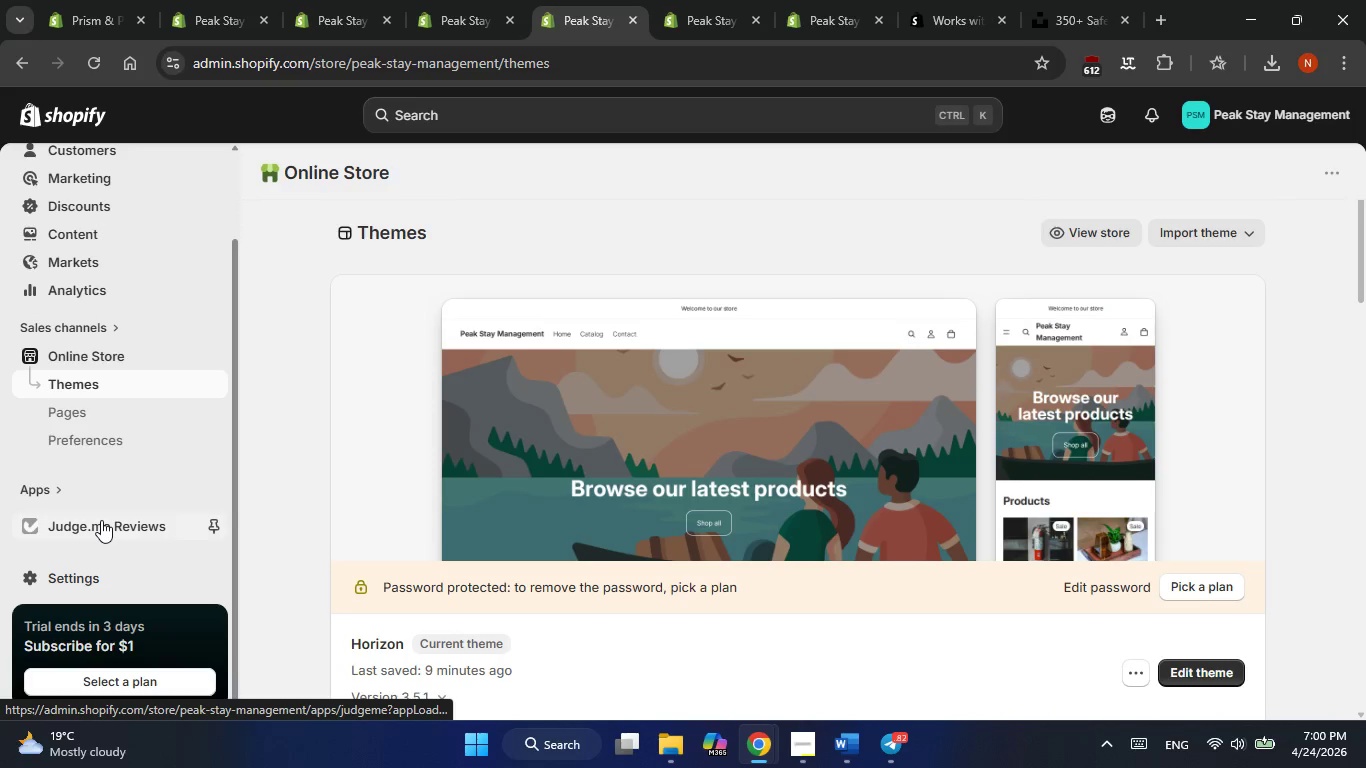 
left_click([101, 520])
 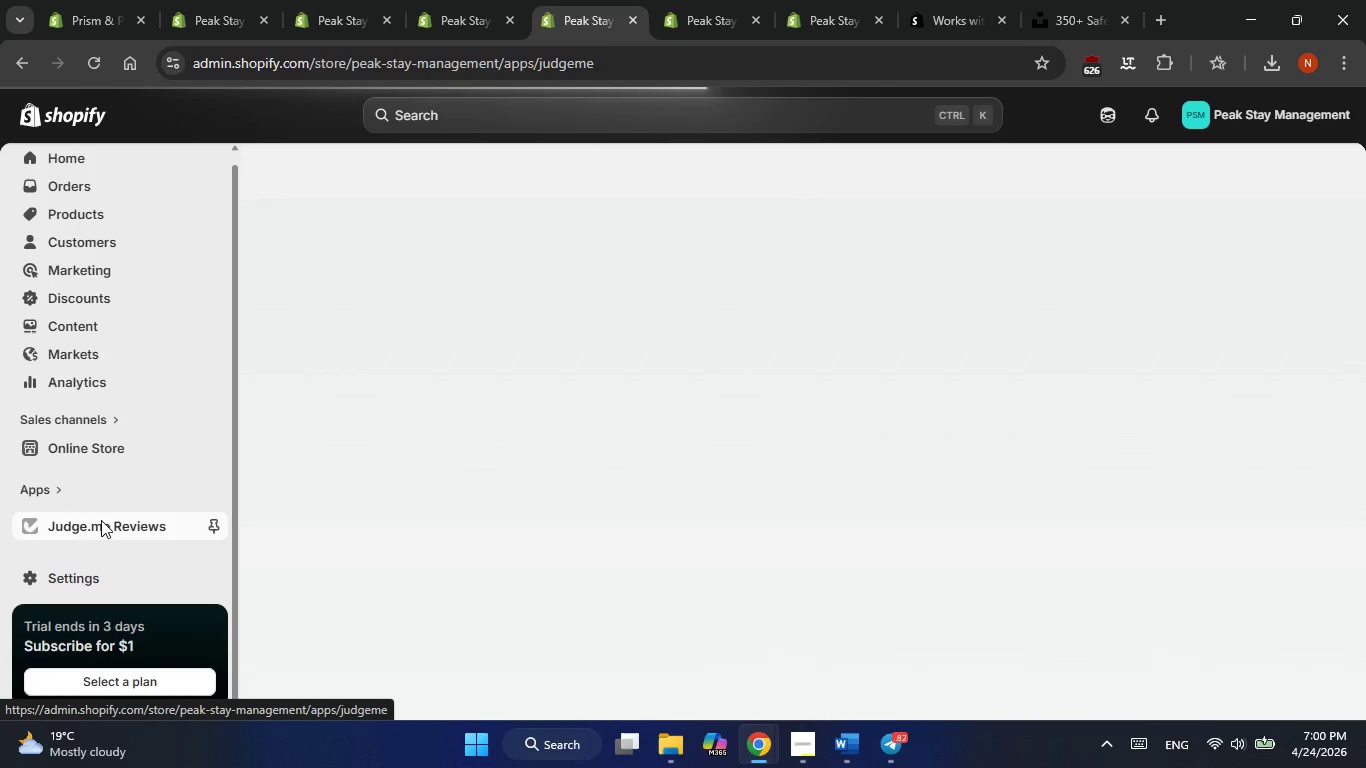 
wait(8.0)
 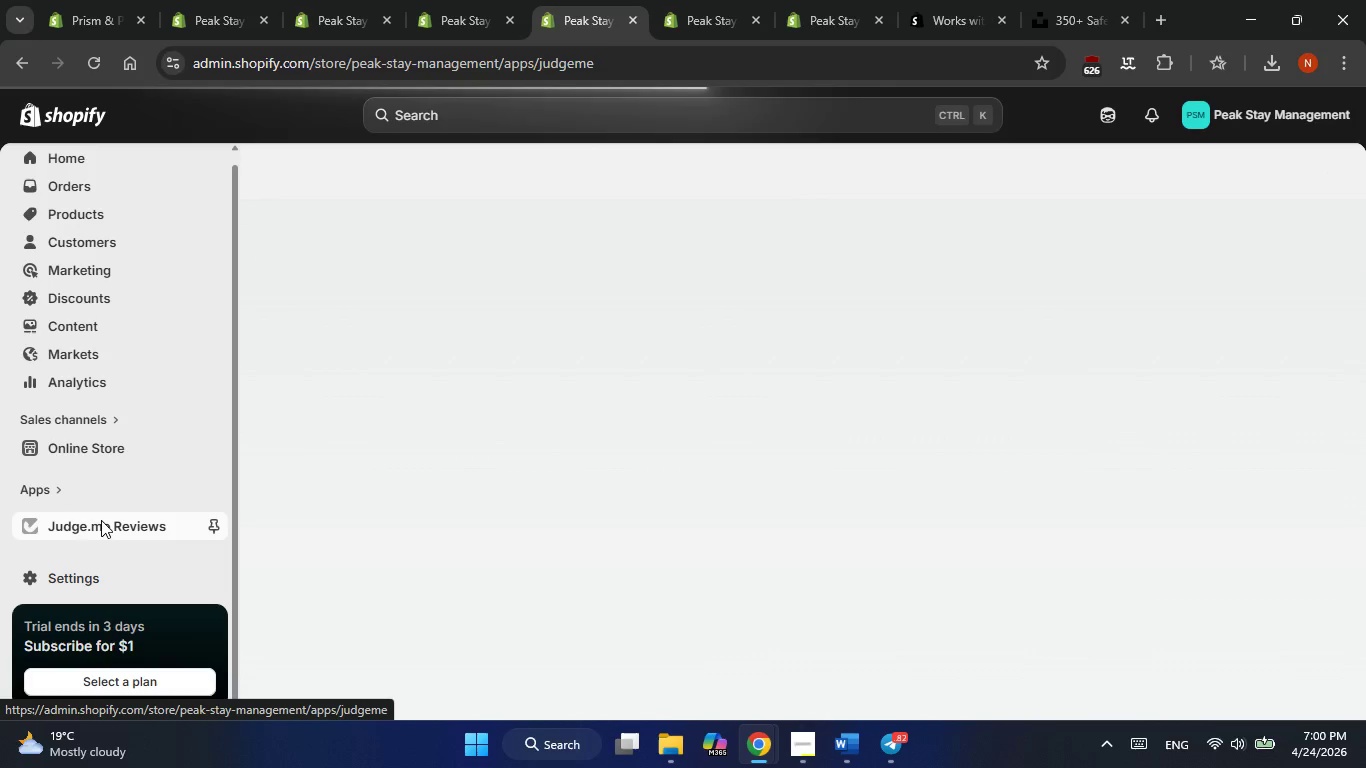 
scroll: coordinate [416, 457], scroll_direction: down, amount: 5.0
 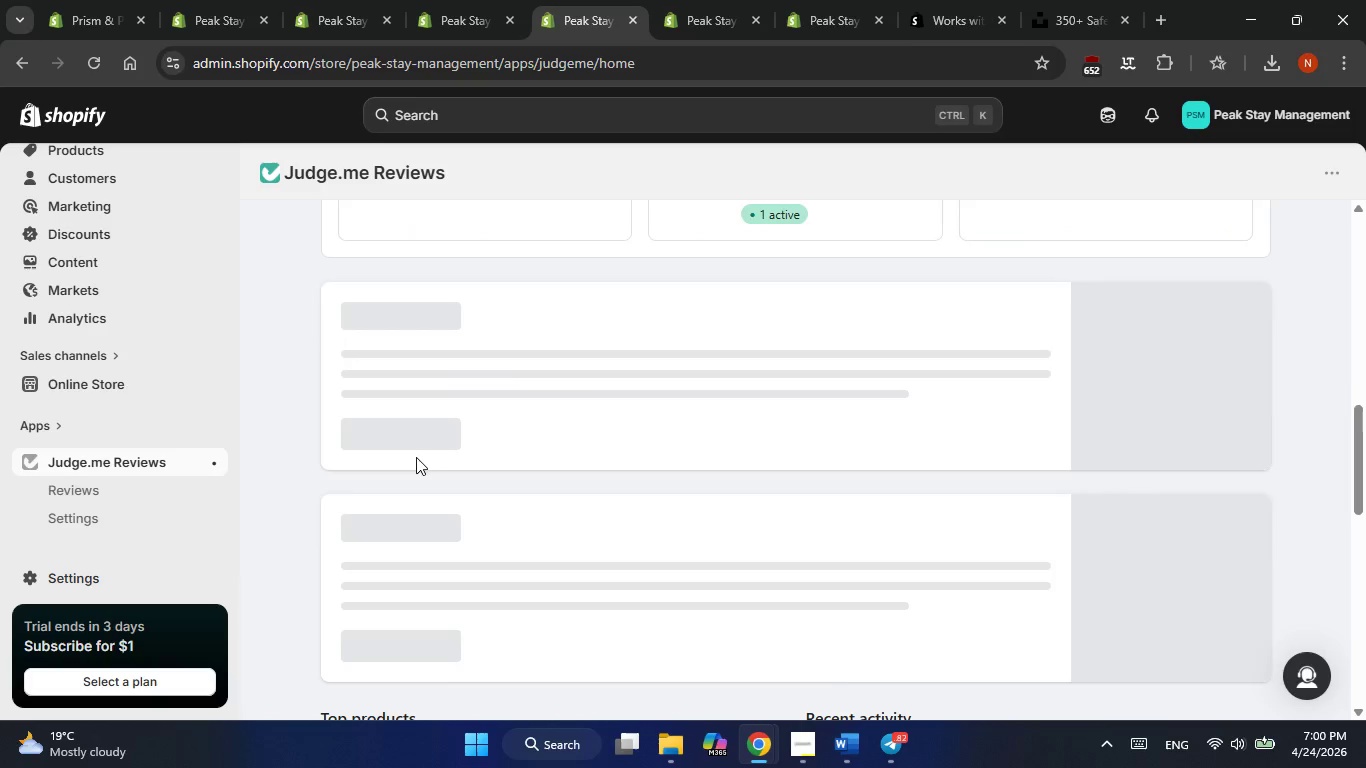 
scroll: coordinate [416, 457], scroll_direction: up, amount: 5.0
 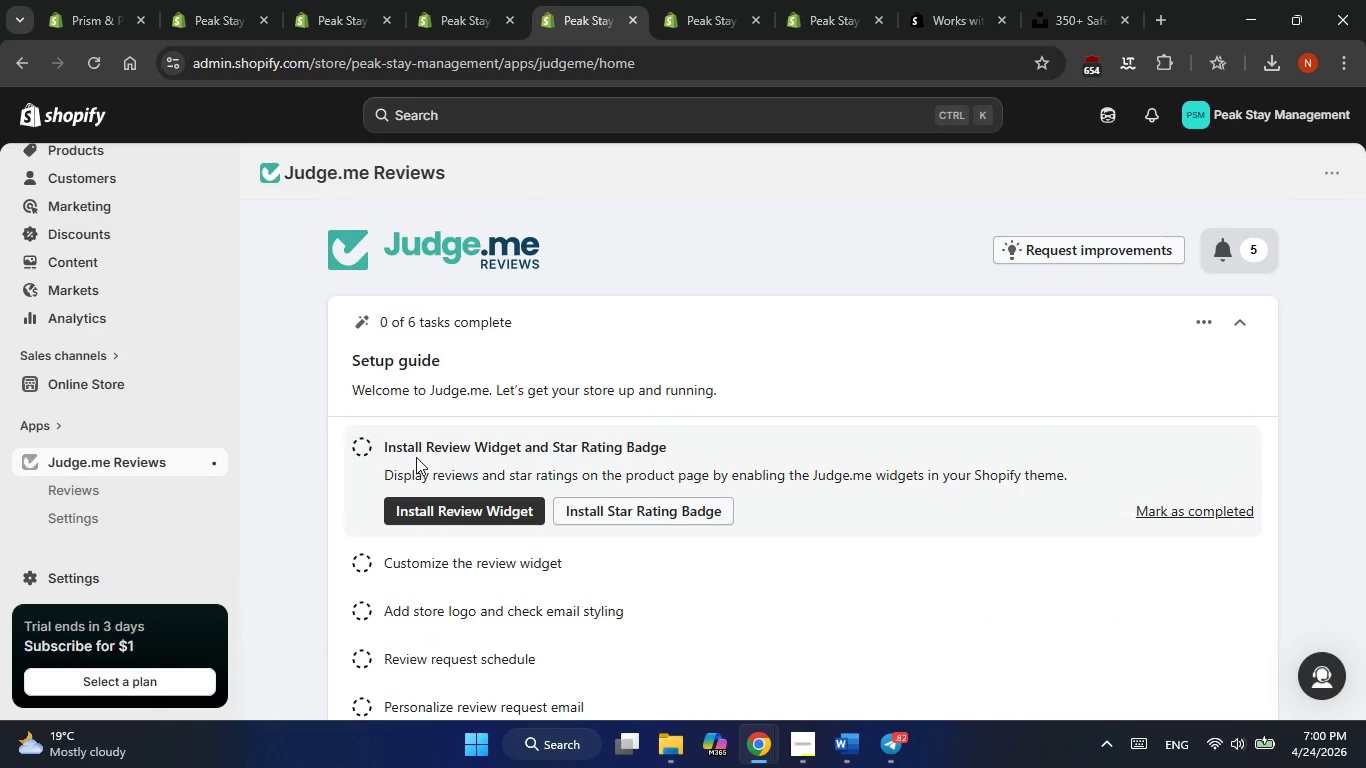 
scroll: coordinate [416, 457], scroll_direction: none, amount: 0.0
 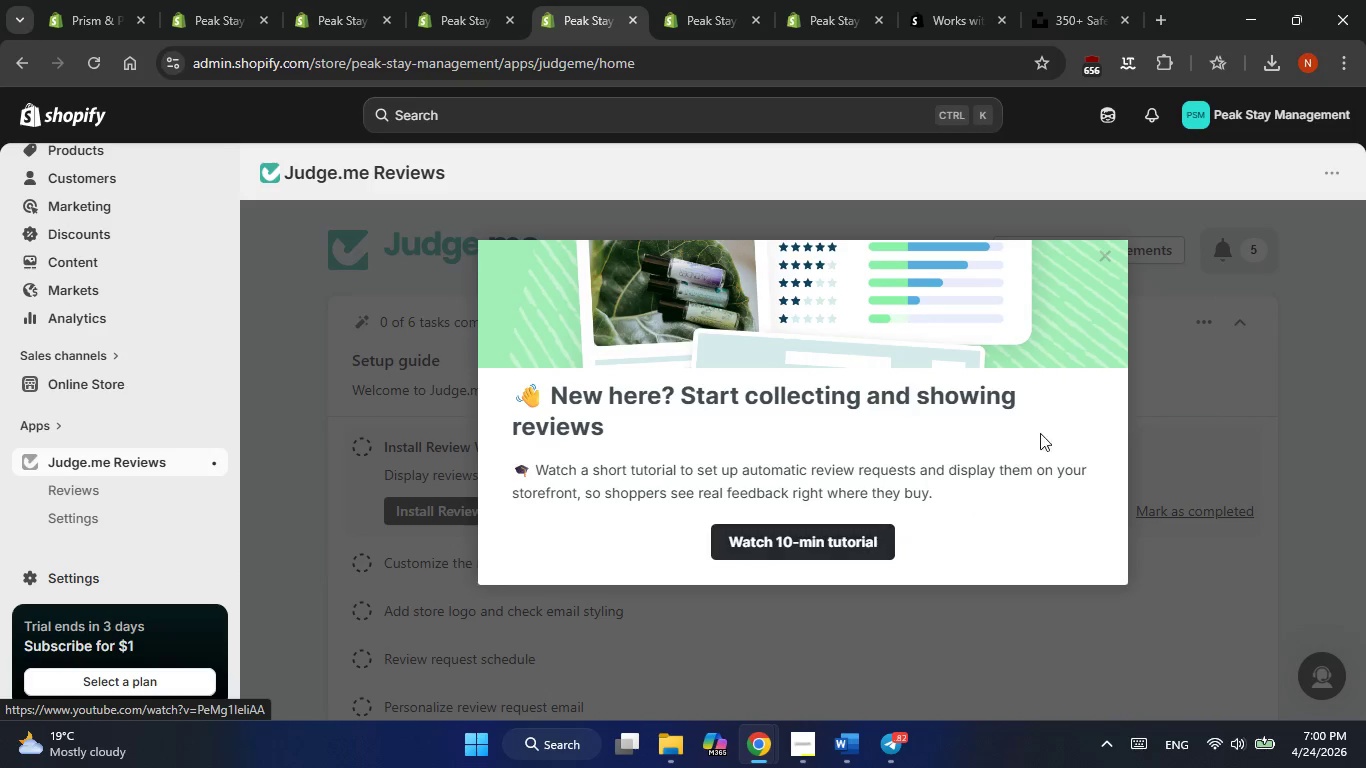 
left_click([1113, 254])
 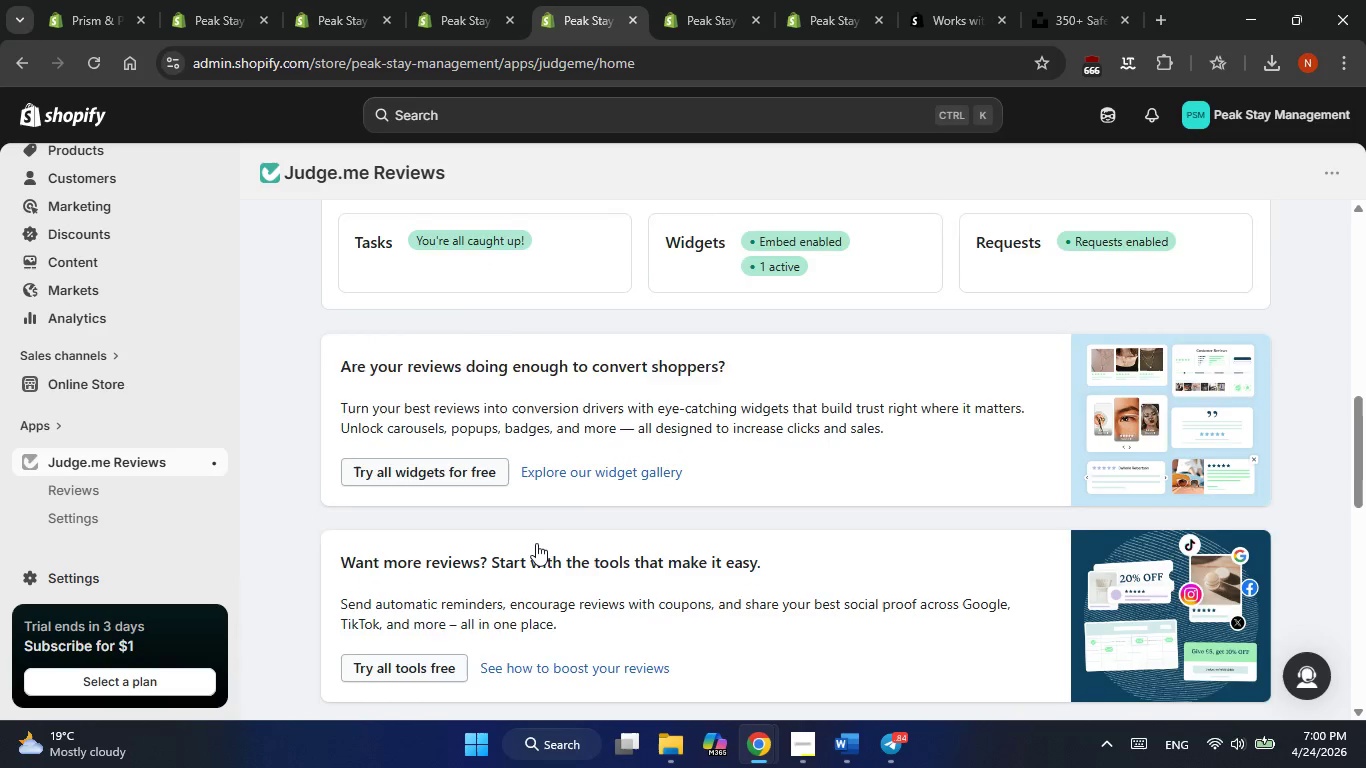 
wait(24.09)
 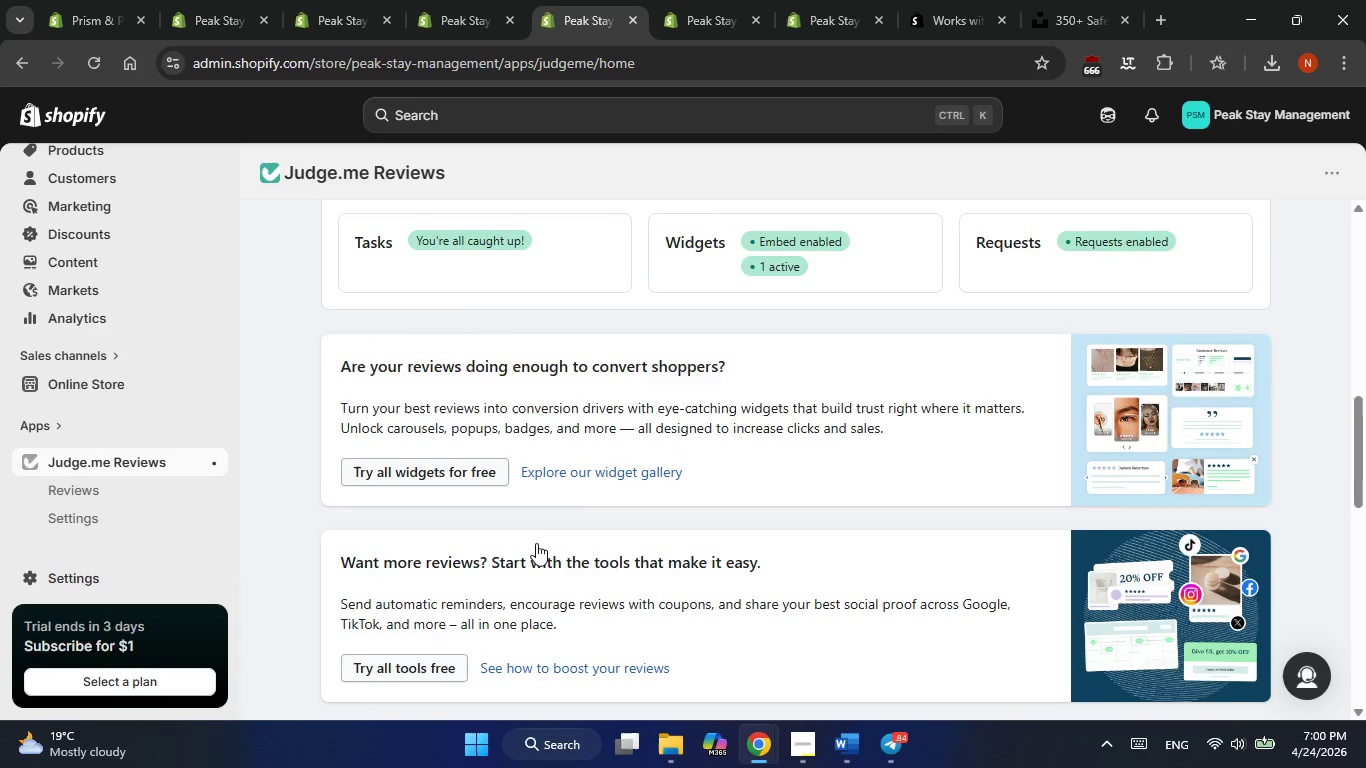 
left_click([1204, 322])
 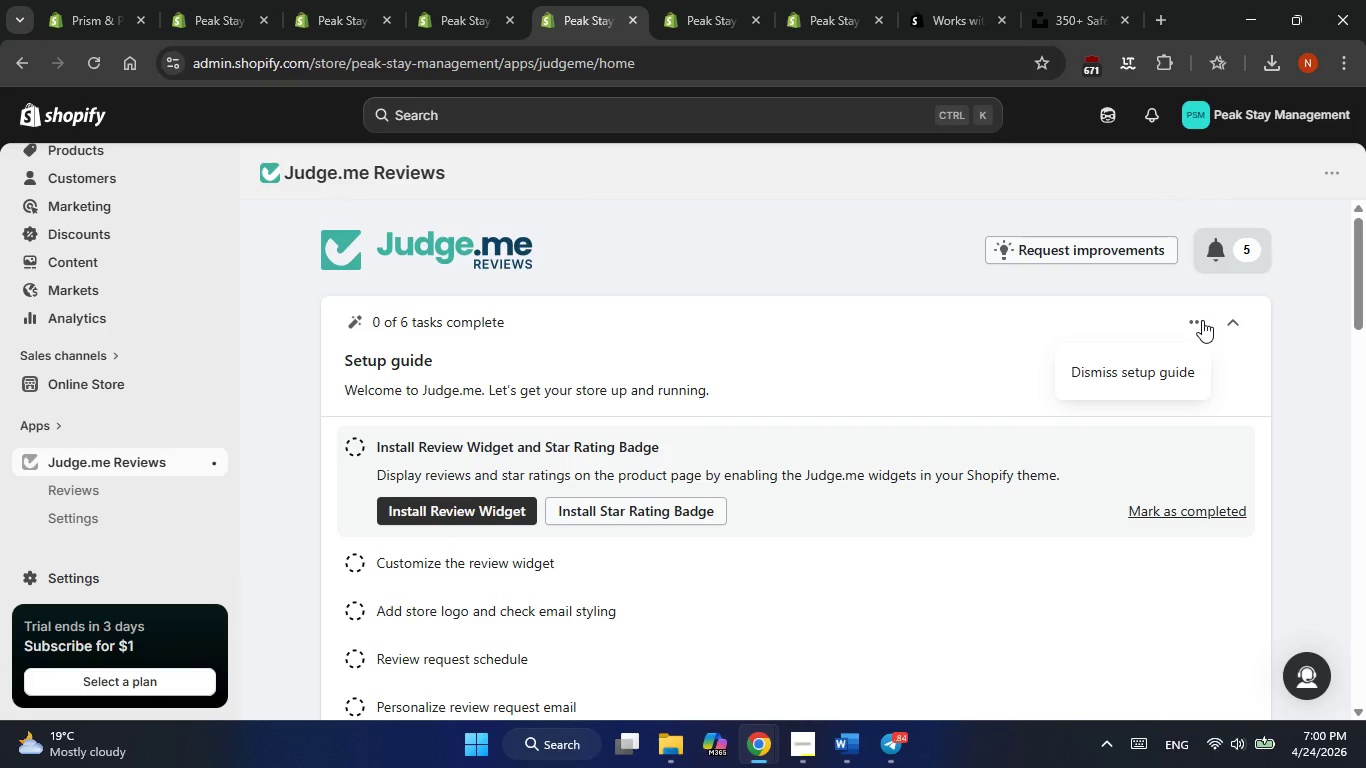 
left_click([1202, 320])
 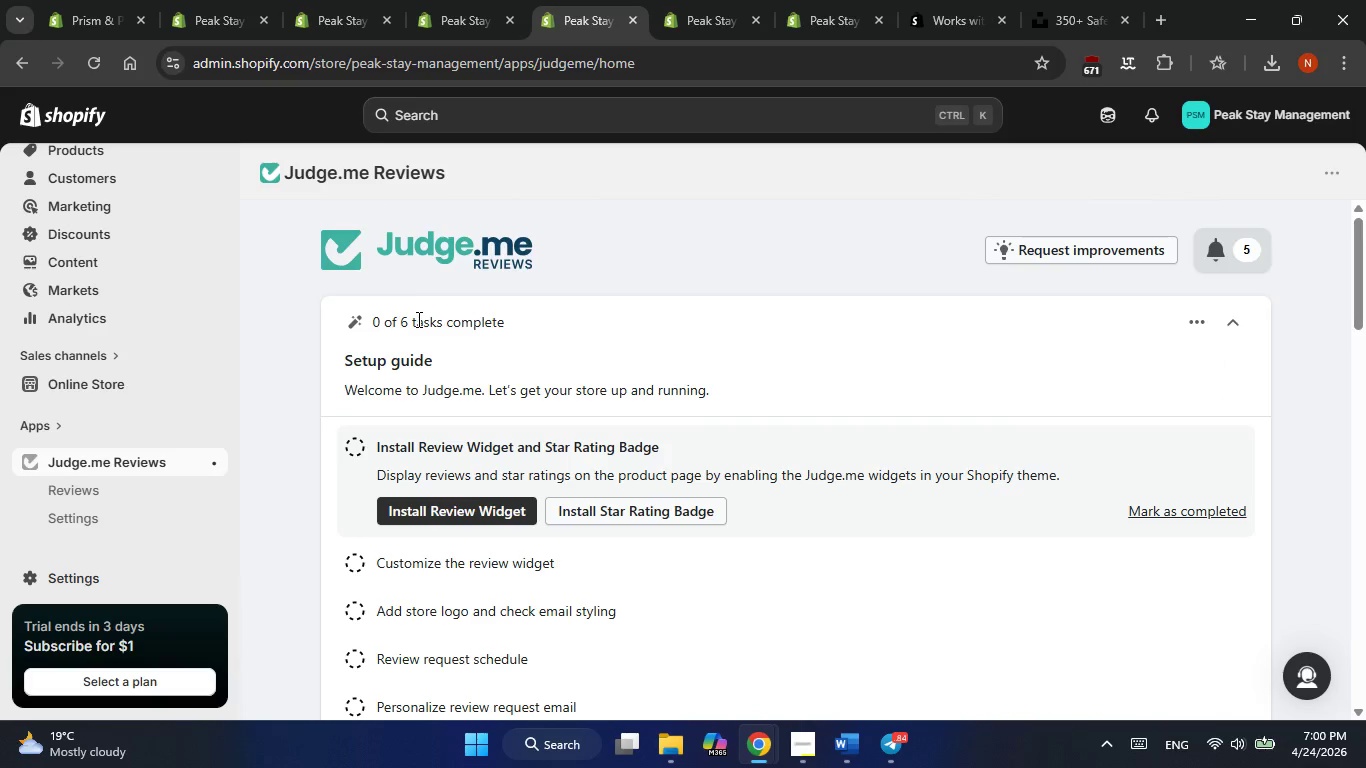 
scroll: coordinate [439, 360], scroll_direction: down, amount: 3.0
 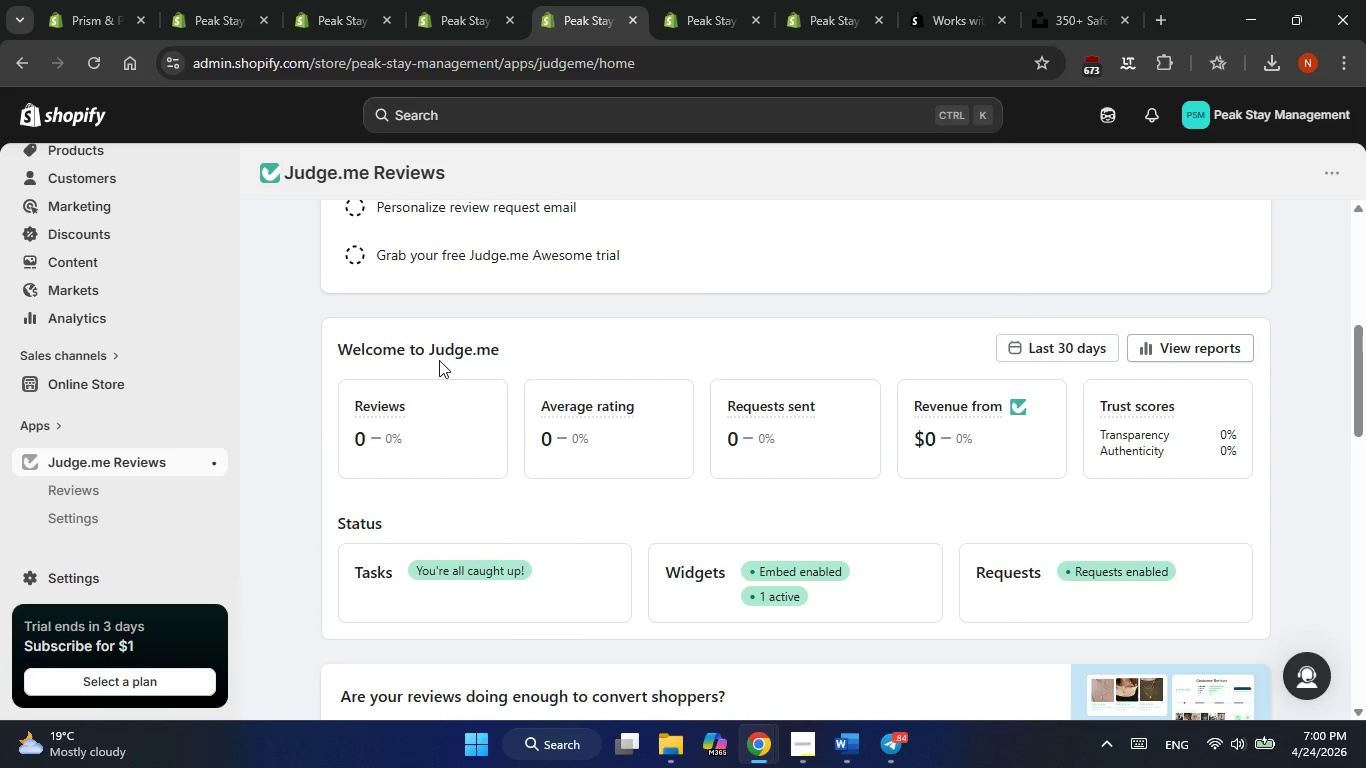 
scroll: coordinate [439, 360], scroll_direction: none, amount: 0.0
 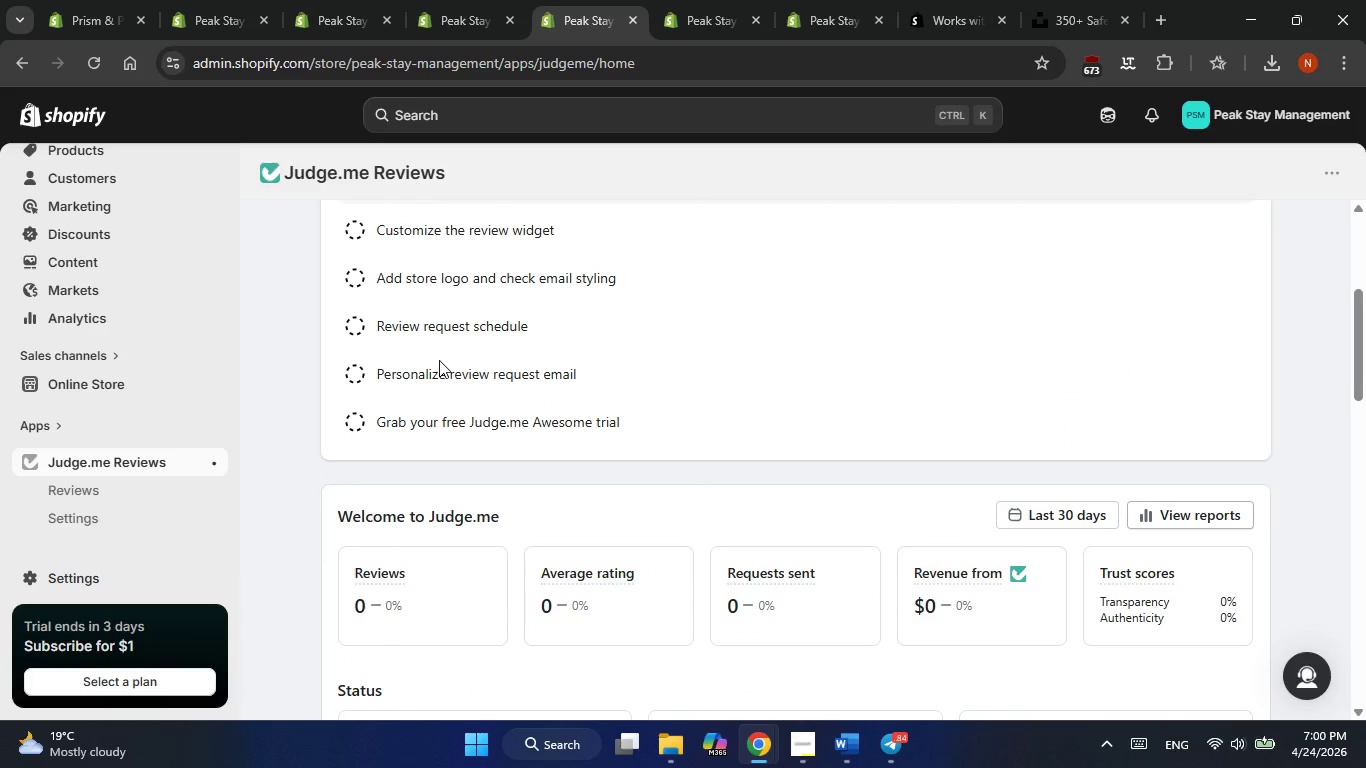 
scroll: coordinate [439, 360], scroll_direction: up, amount: 1.0
 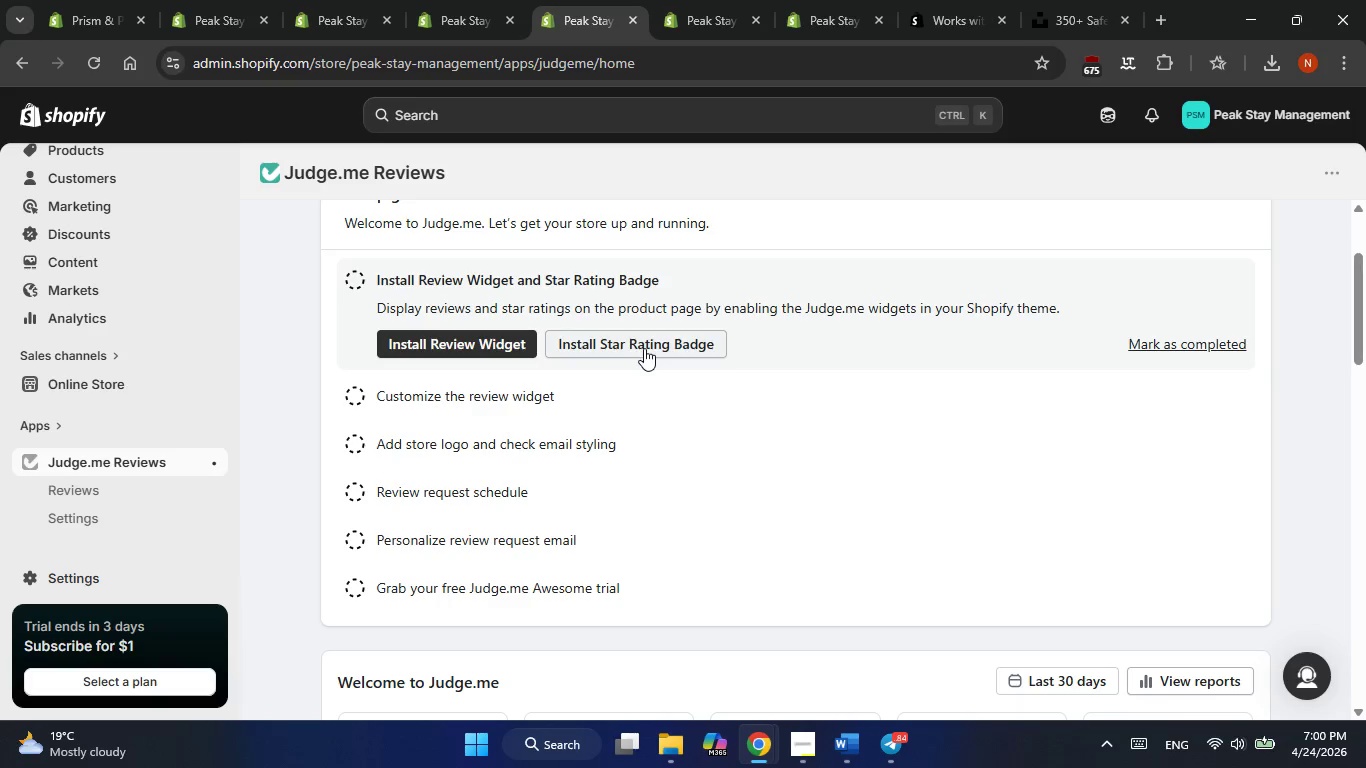 
wait(5.18)
 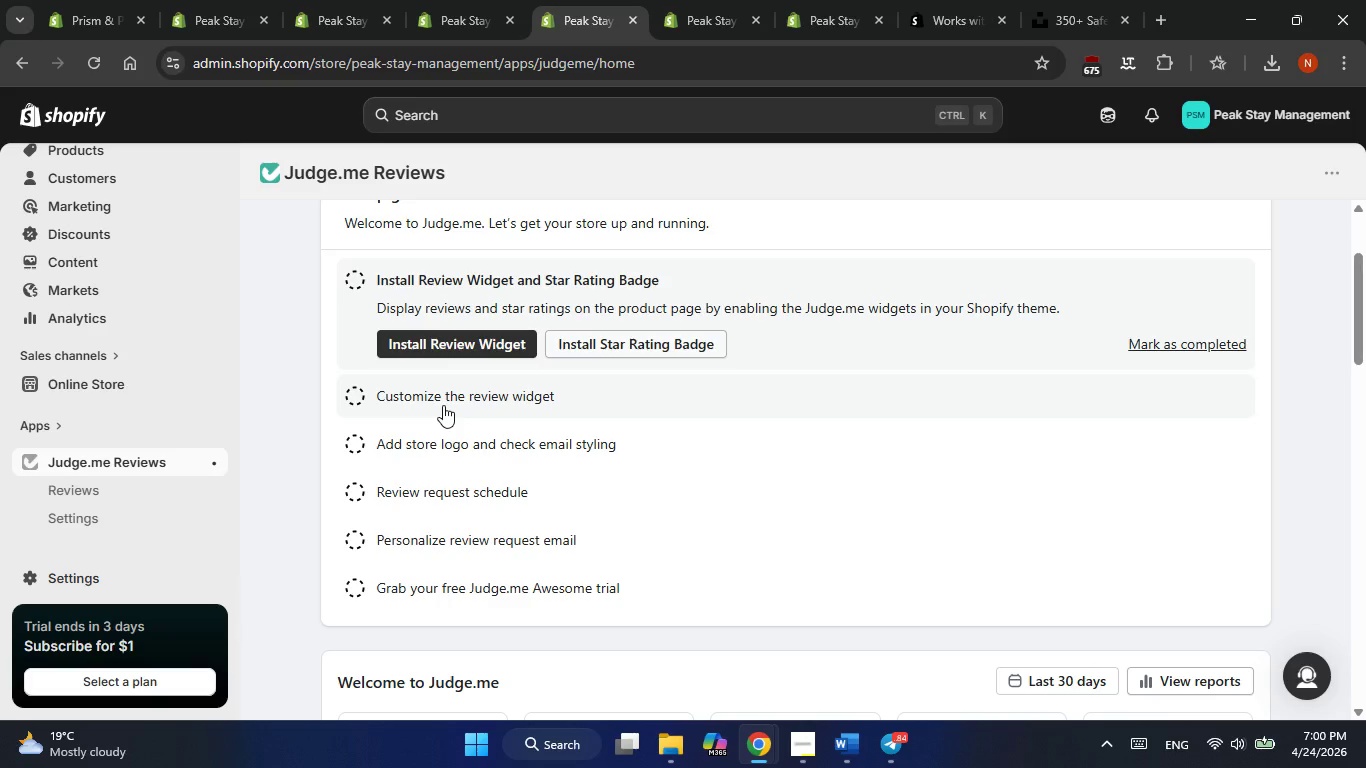 
left_click([1207, 345])
 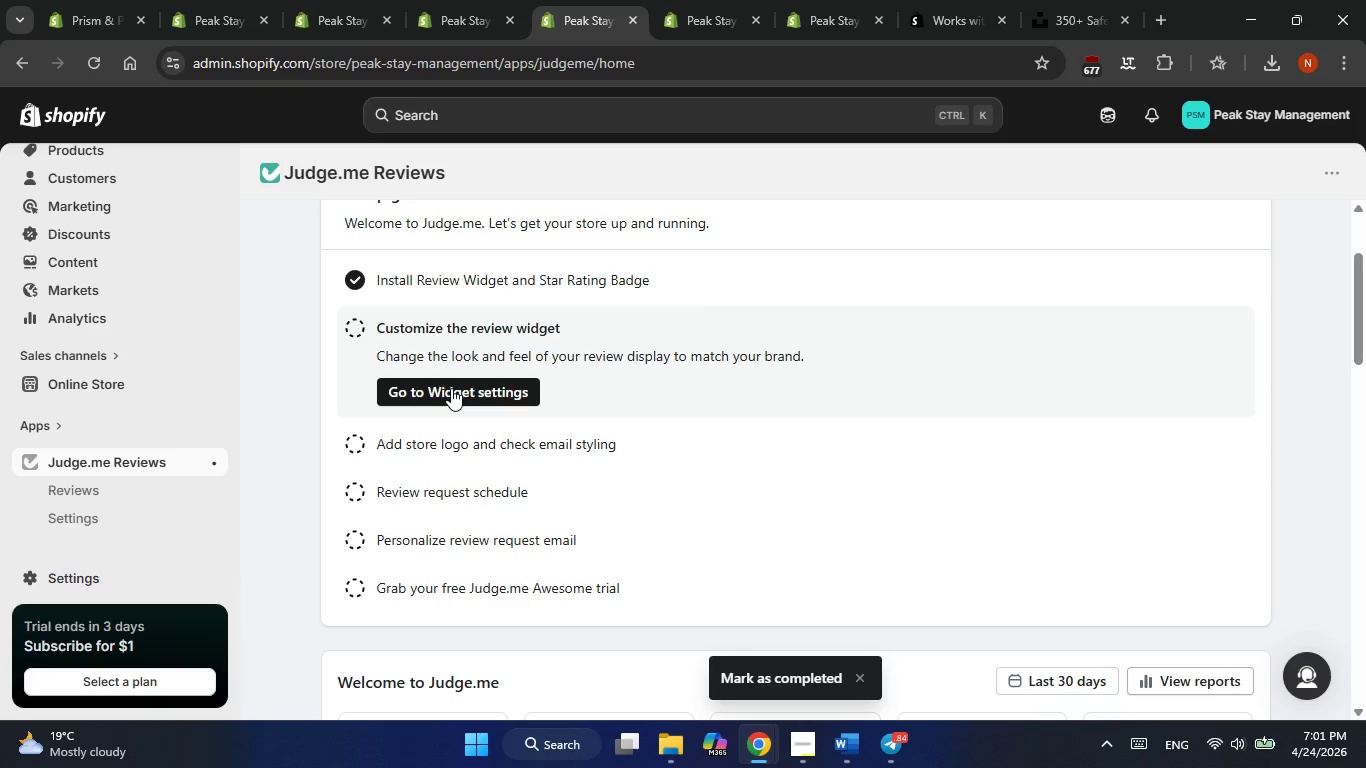 
left_click([451, 388])
 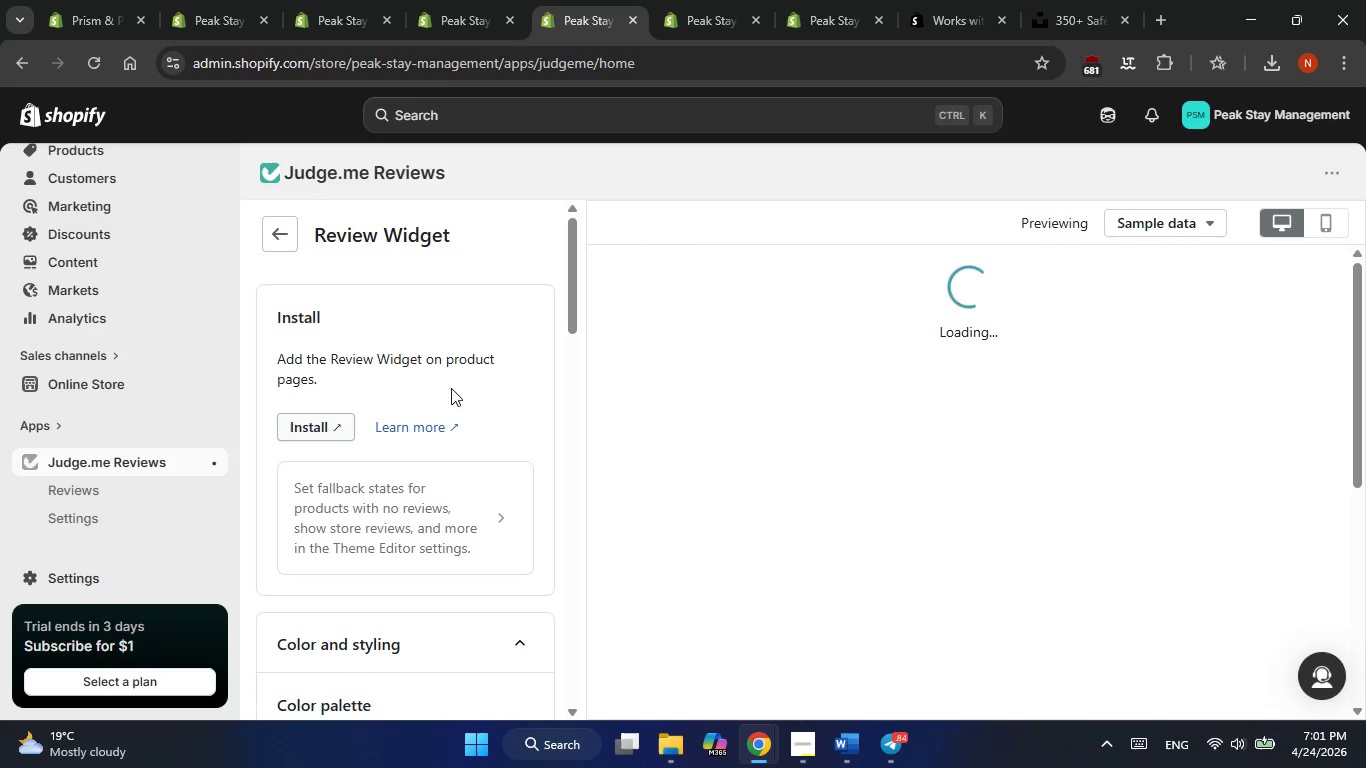 
mouse_move([730, 381])
 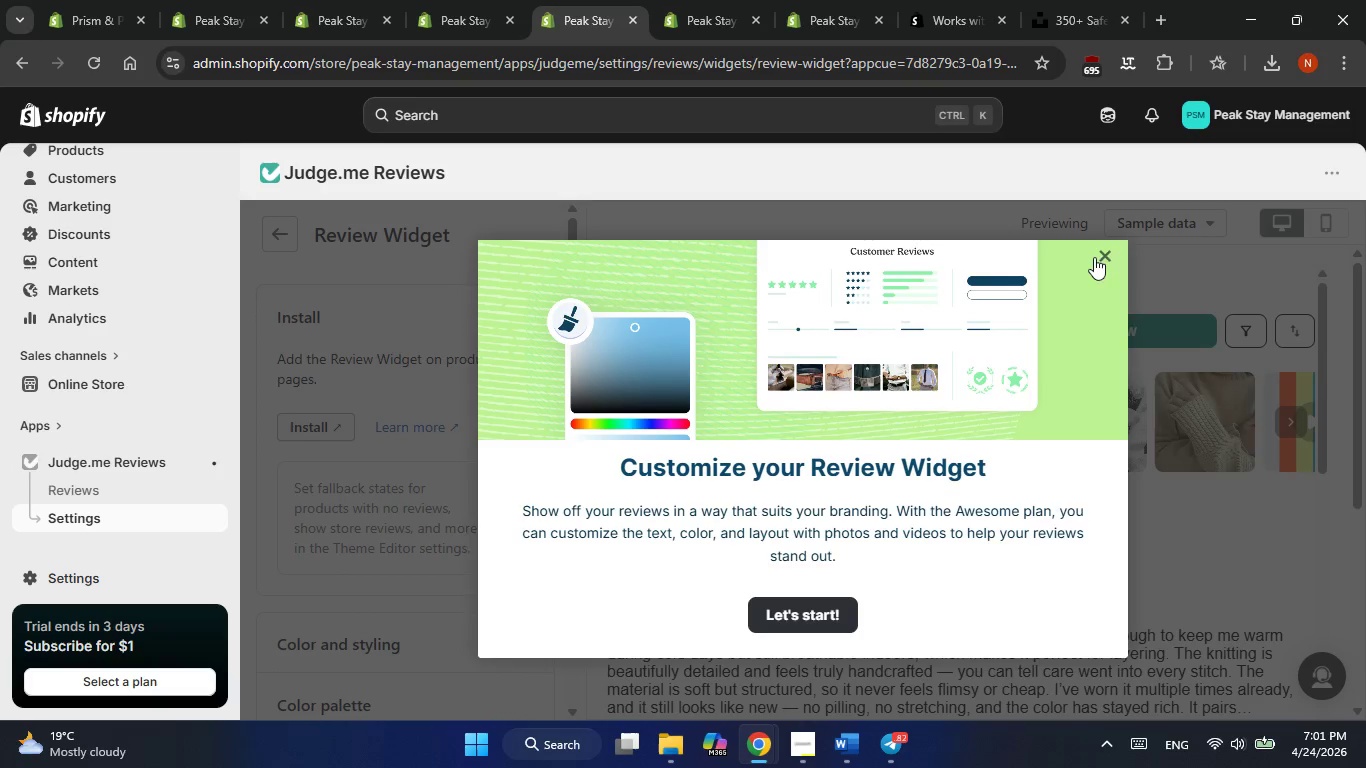 
left_click([1107, 255])
 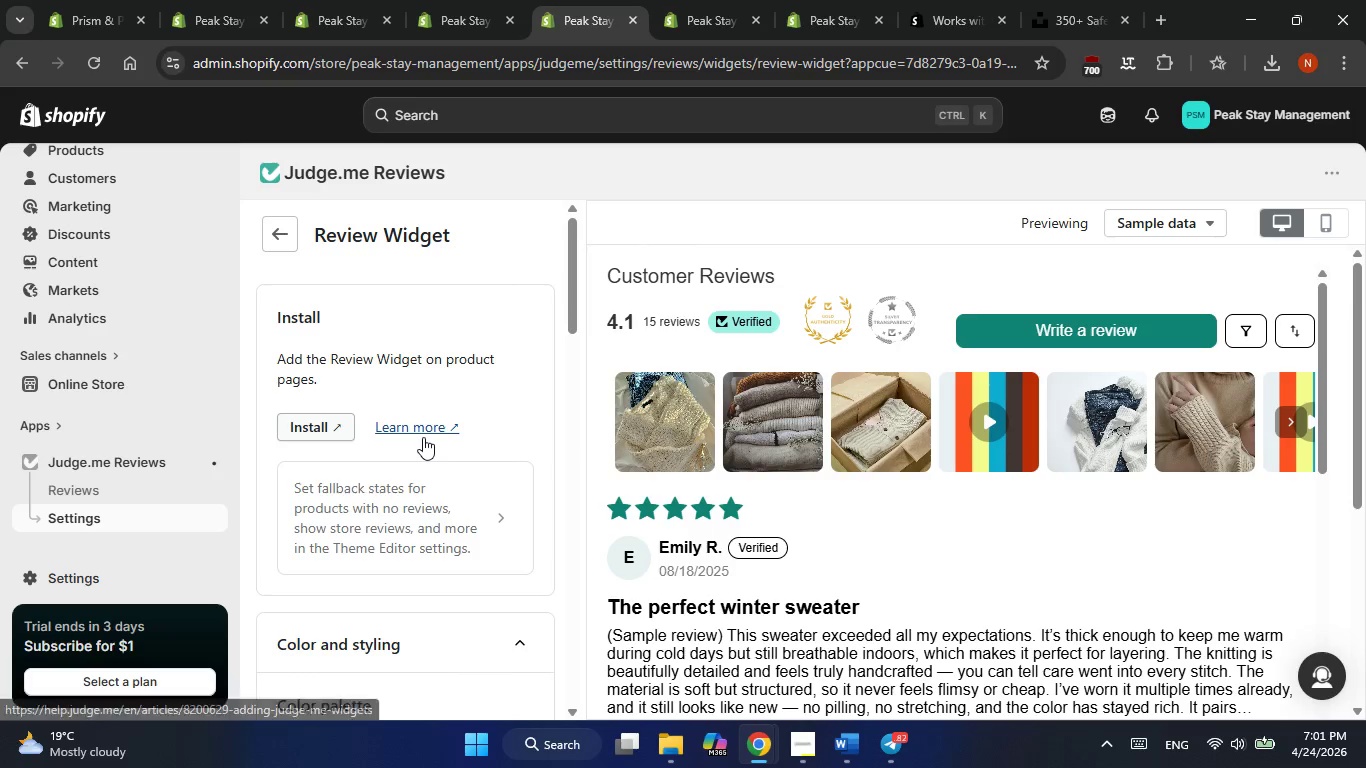 
wait(5.59)
 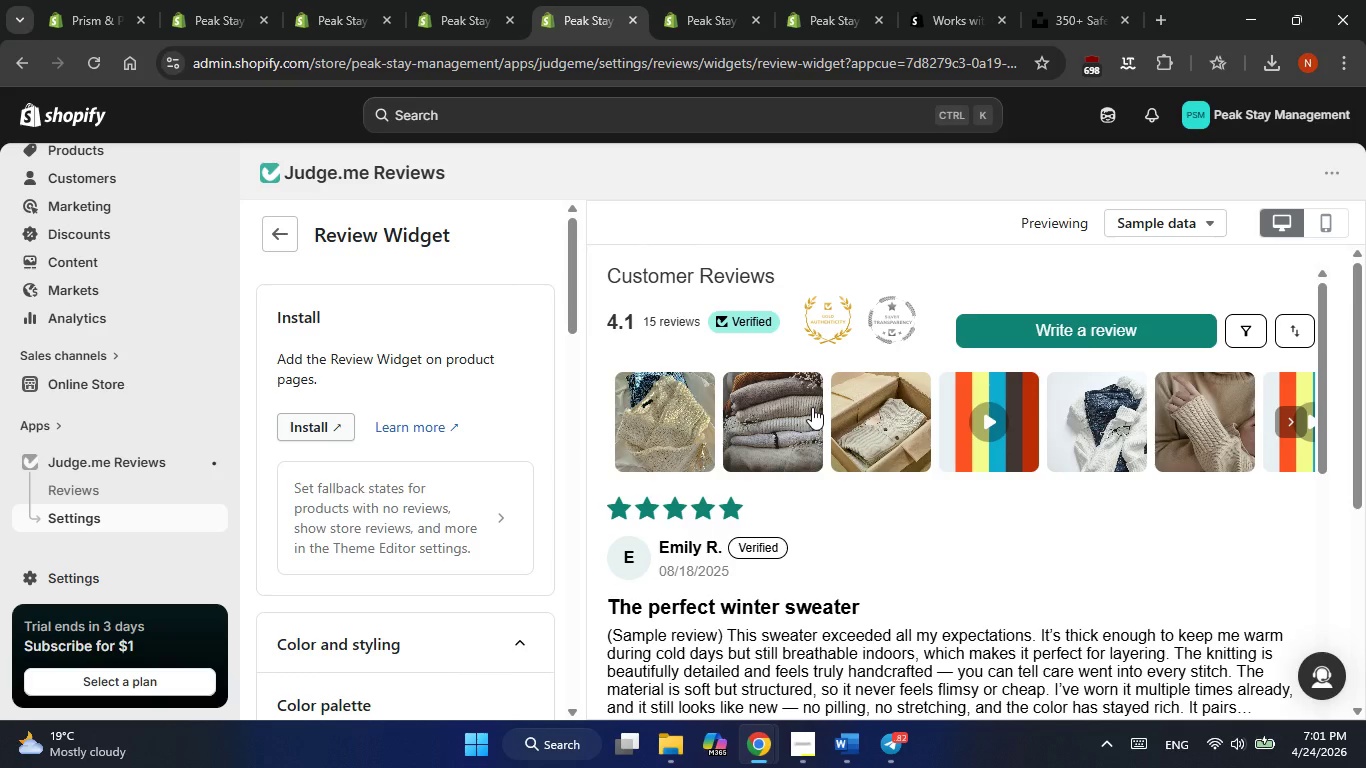 
scroll: coordinate [423, 437], scroll_direction: none, amount: 0.0
 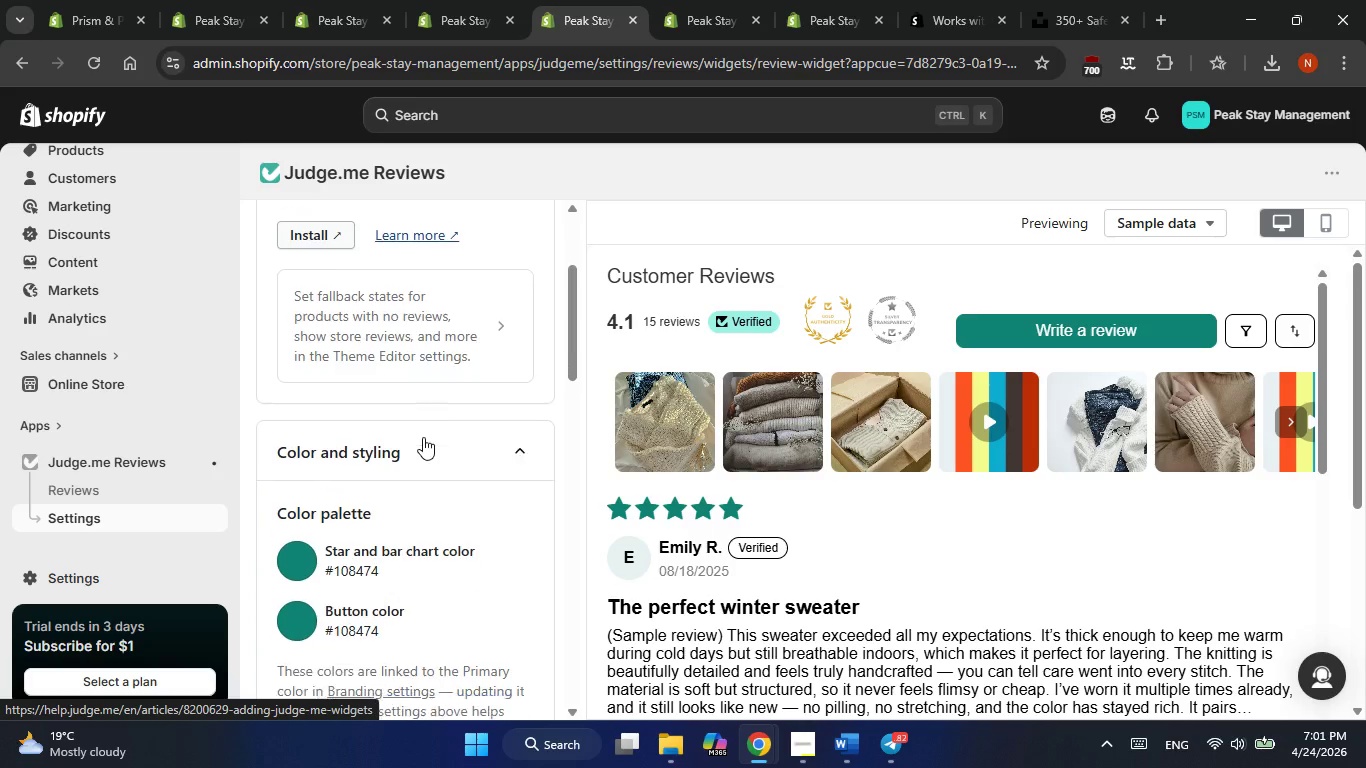 
scroll: coordinate [424, 439], scroll_direction: down, amount: 4.0
 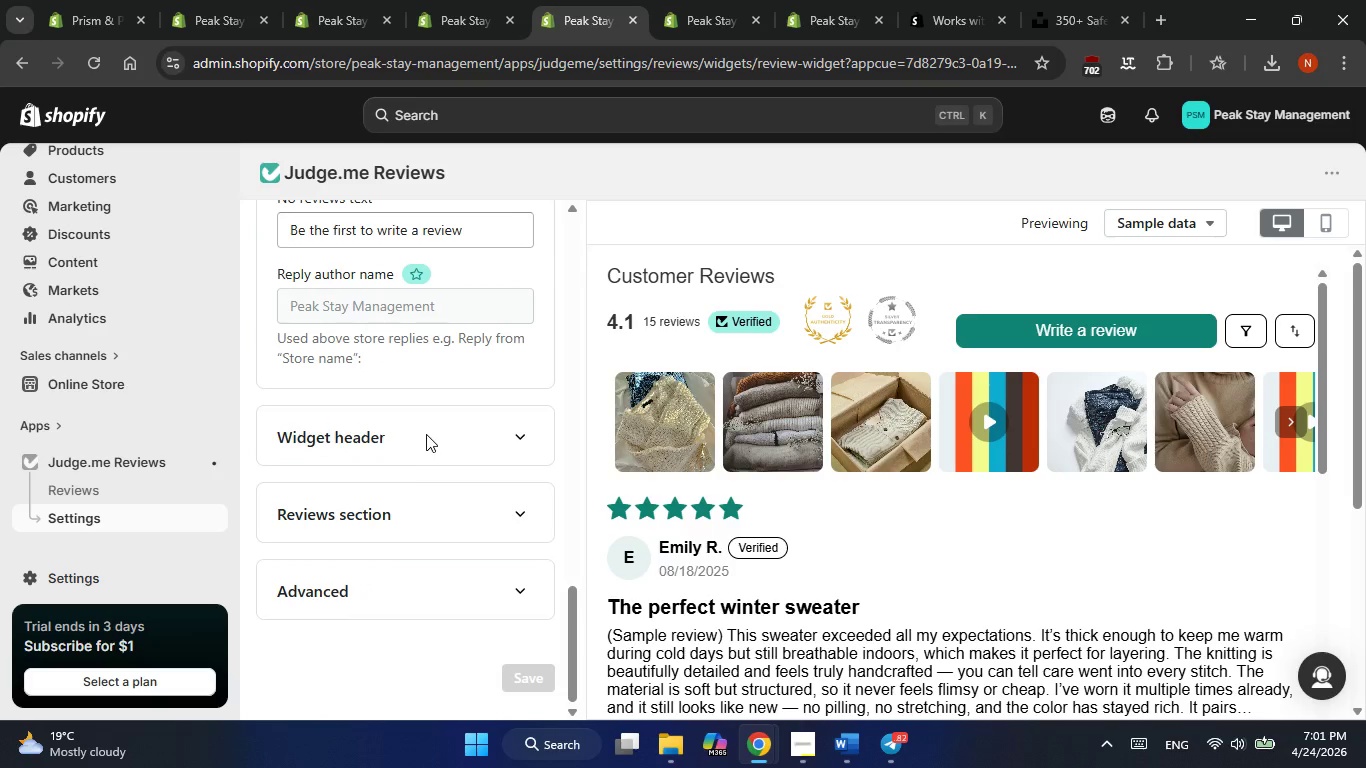 
left_click([527, 597])
 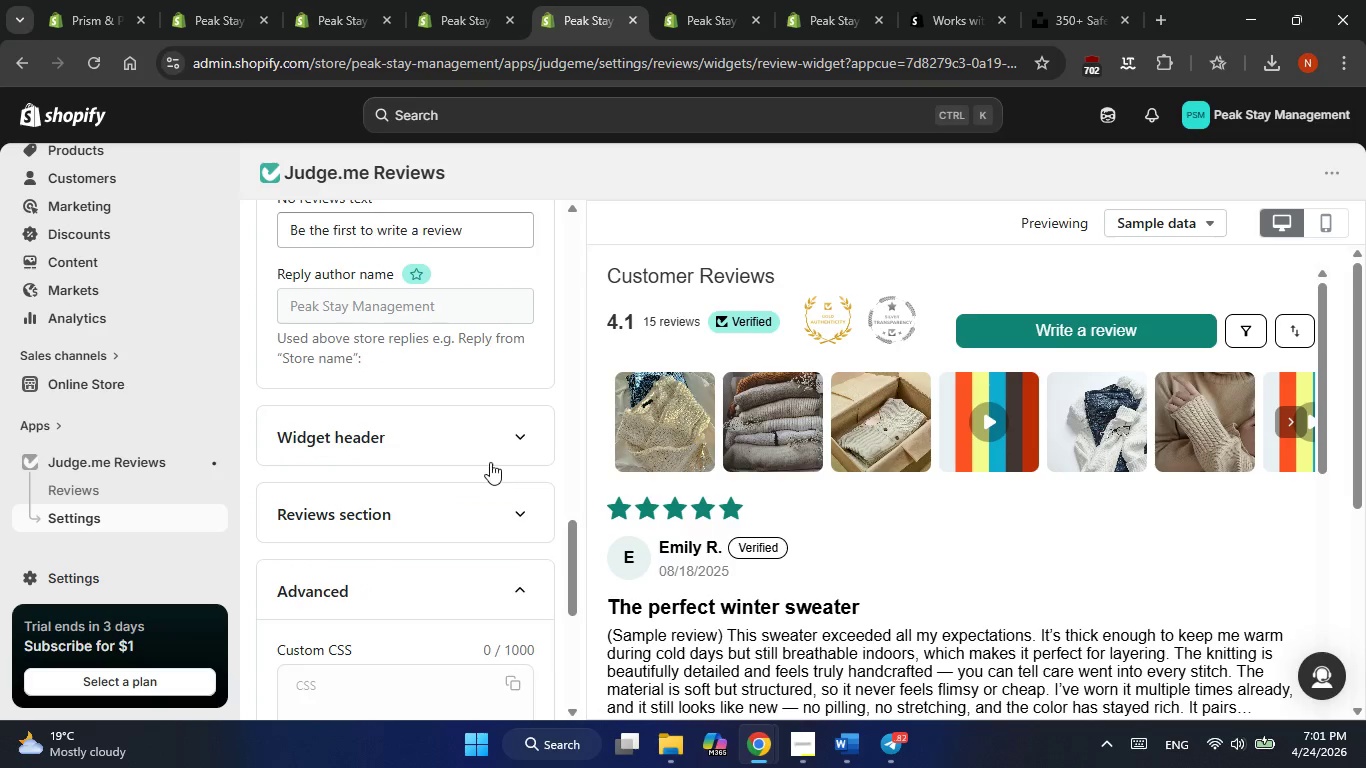 
scroll: coordinate [489, 457], scroll_direction: down, amount: 4.0
 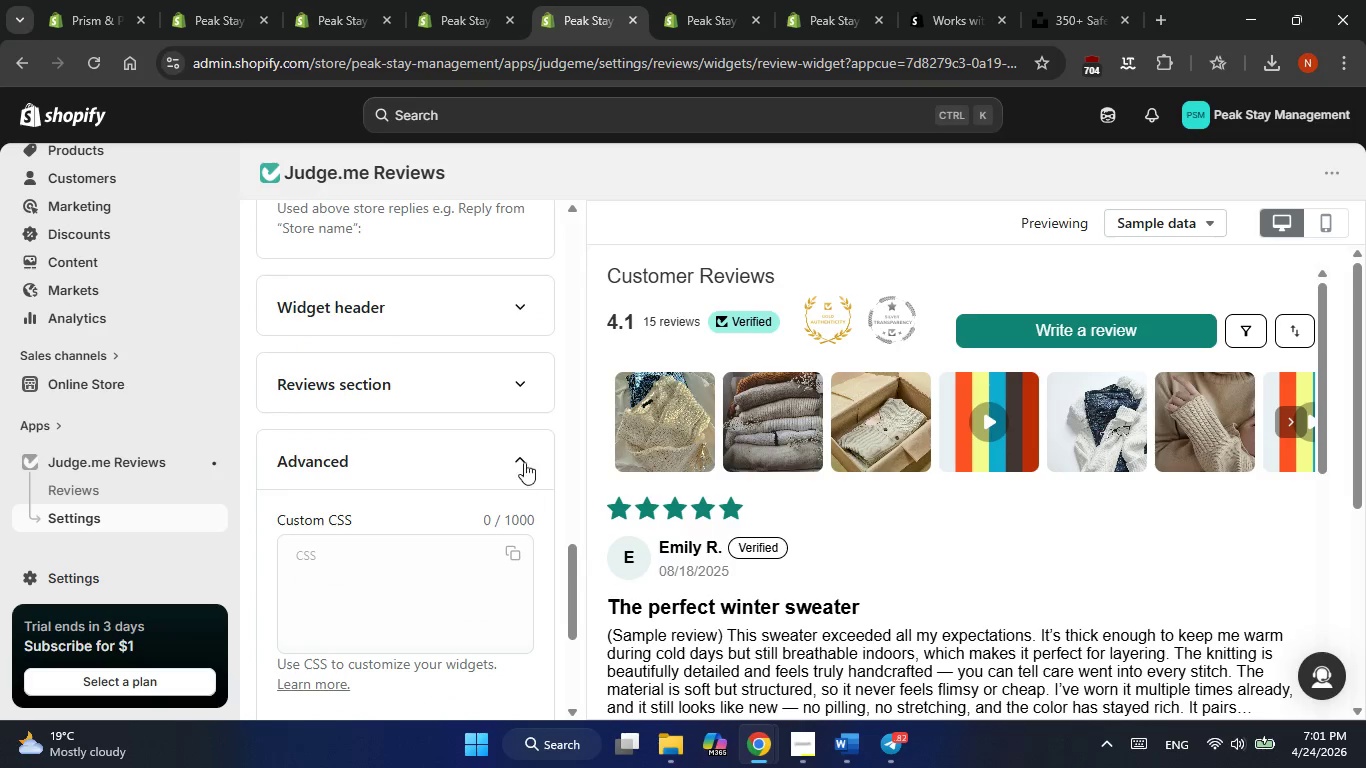 
left_click([519, 454])
 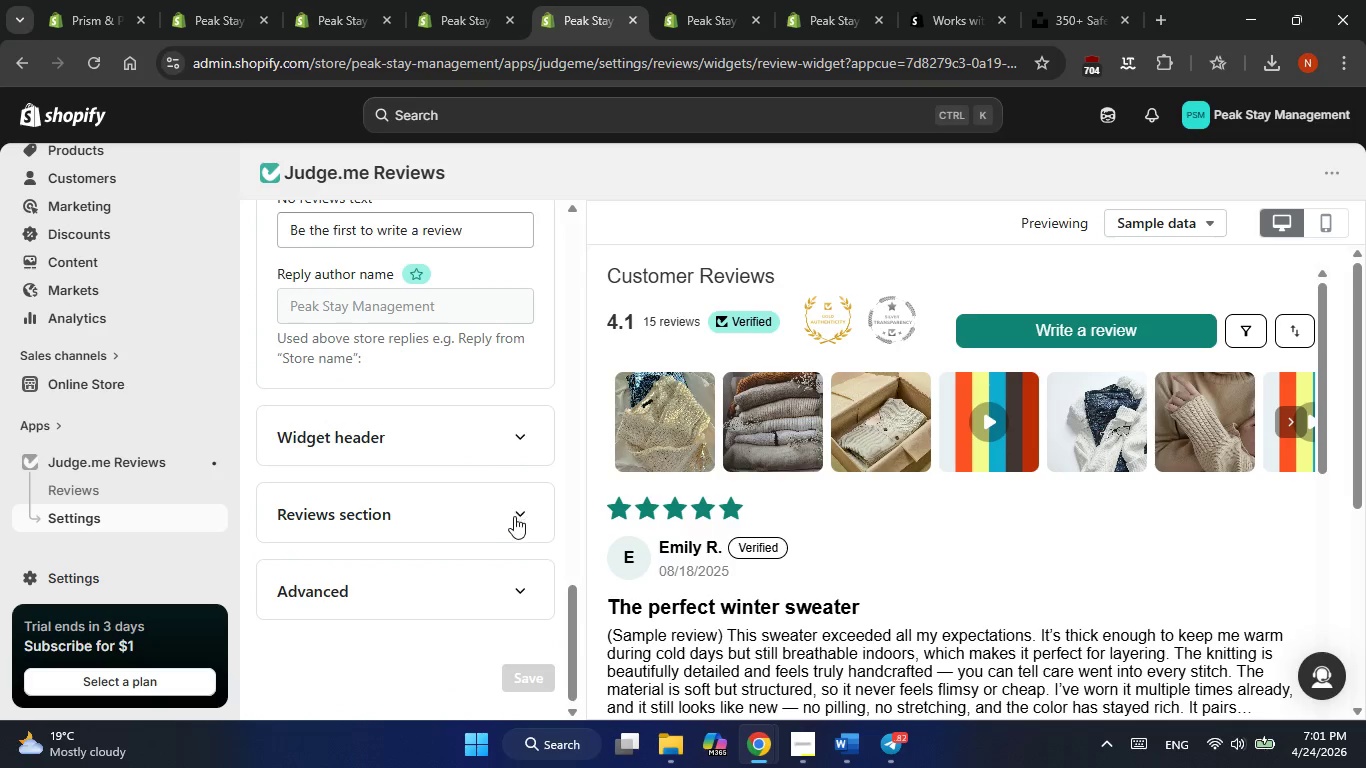 
left_click([514, 516])
 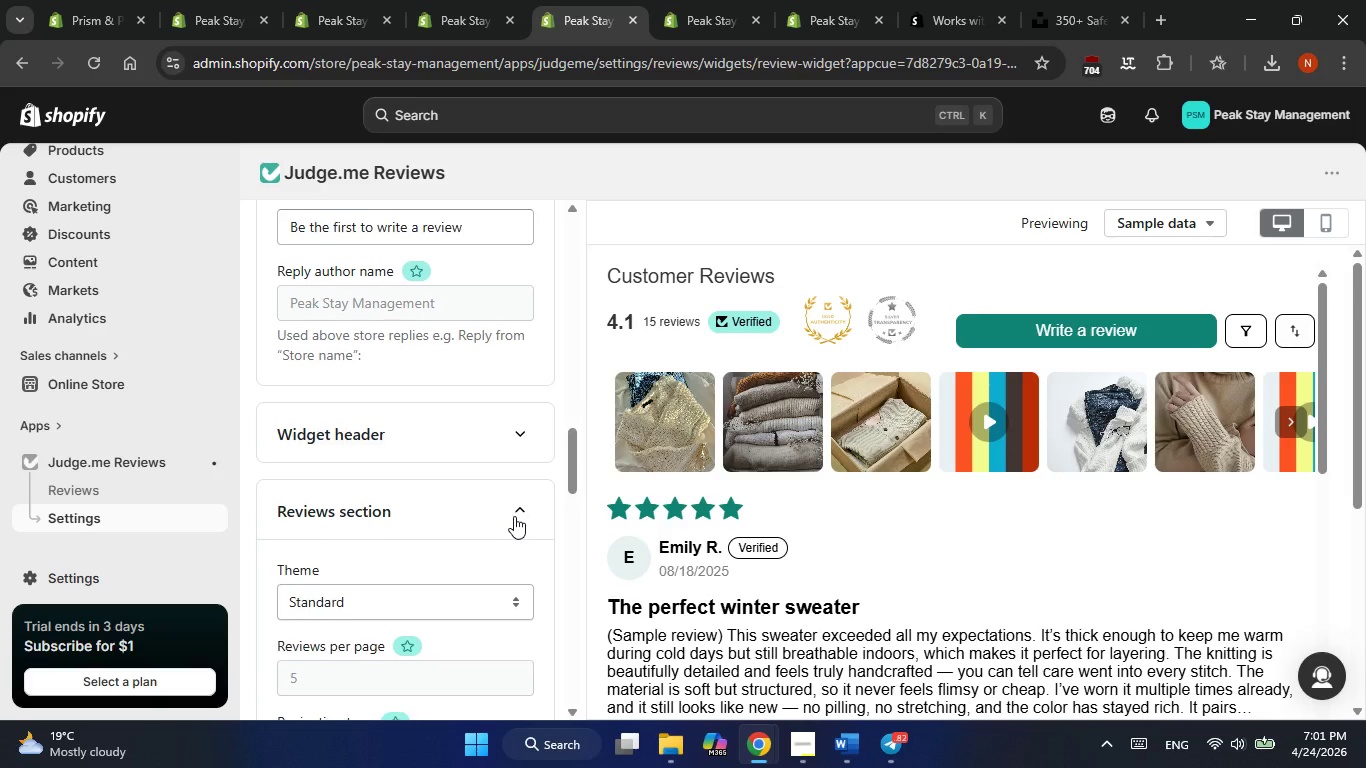 
scroll: coordinate [514, 516], scroll_direction: down, amount: 3.0
 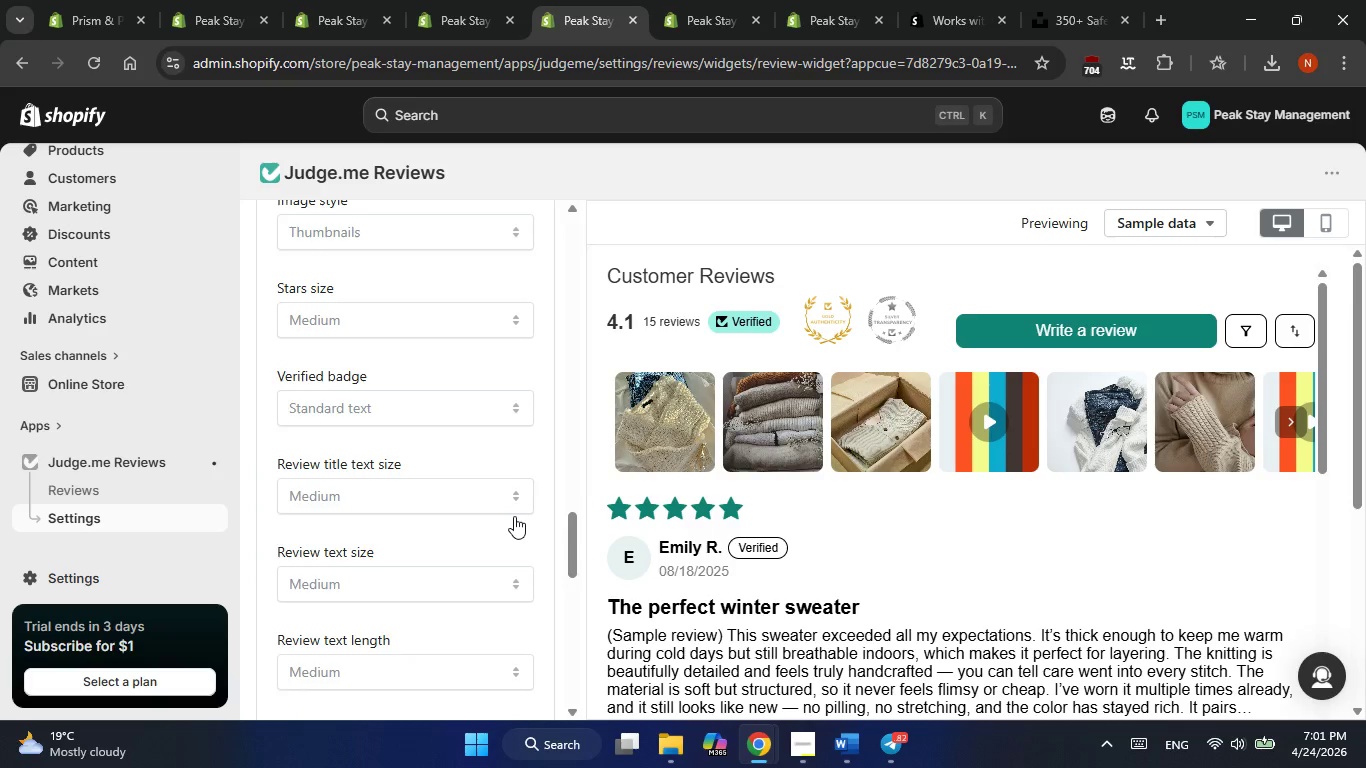 
scroll: coordinate [514, 515], scroll_direction: up, amount: 3.0
 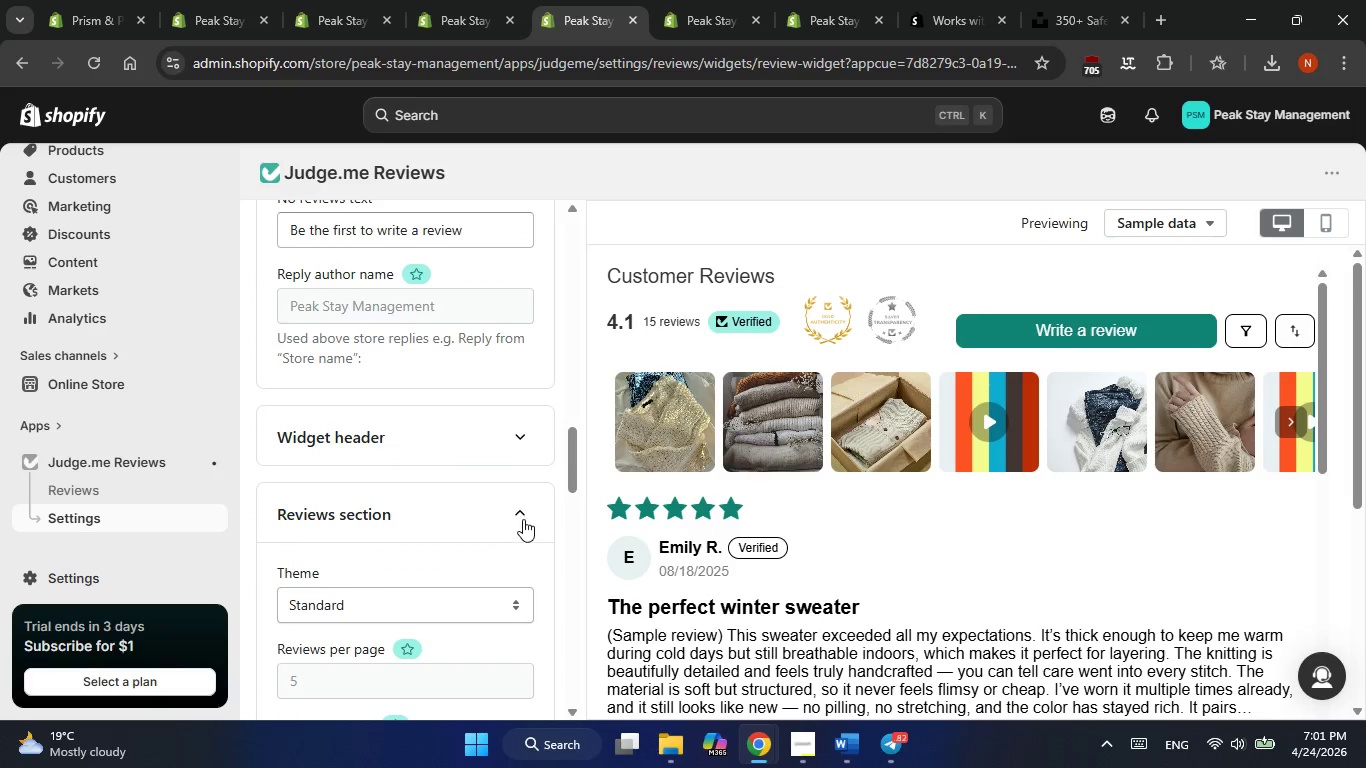 
left_click([524, 511])
 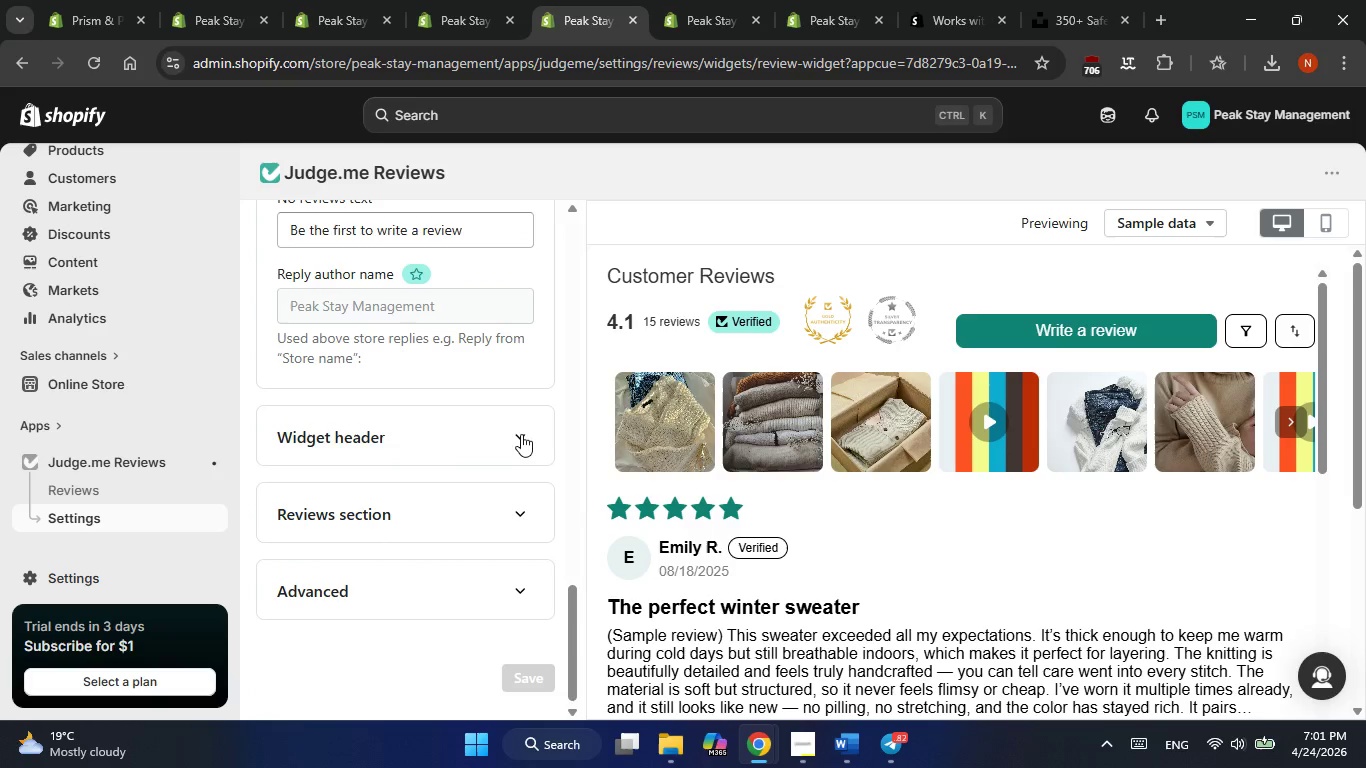 
left_click([521, 433])
 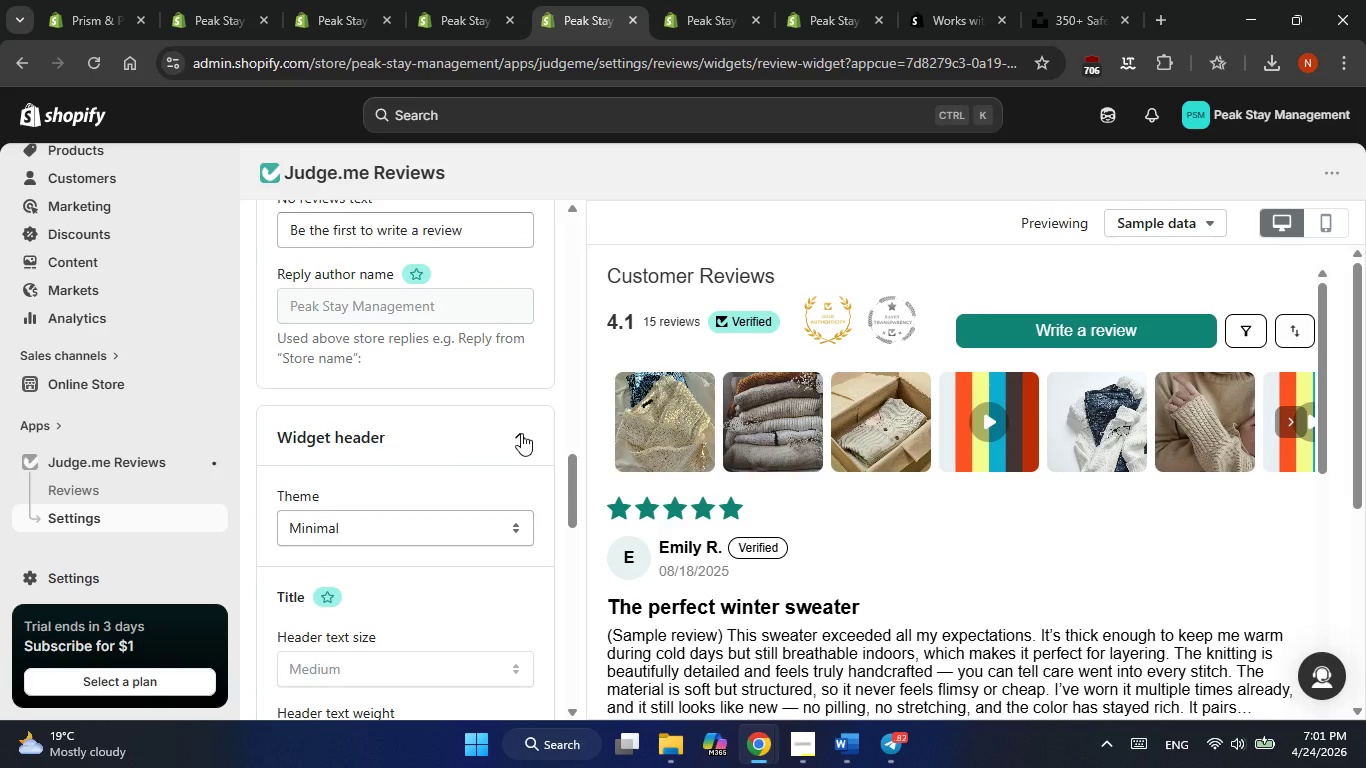 
left_click([521, 433])
 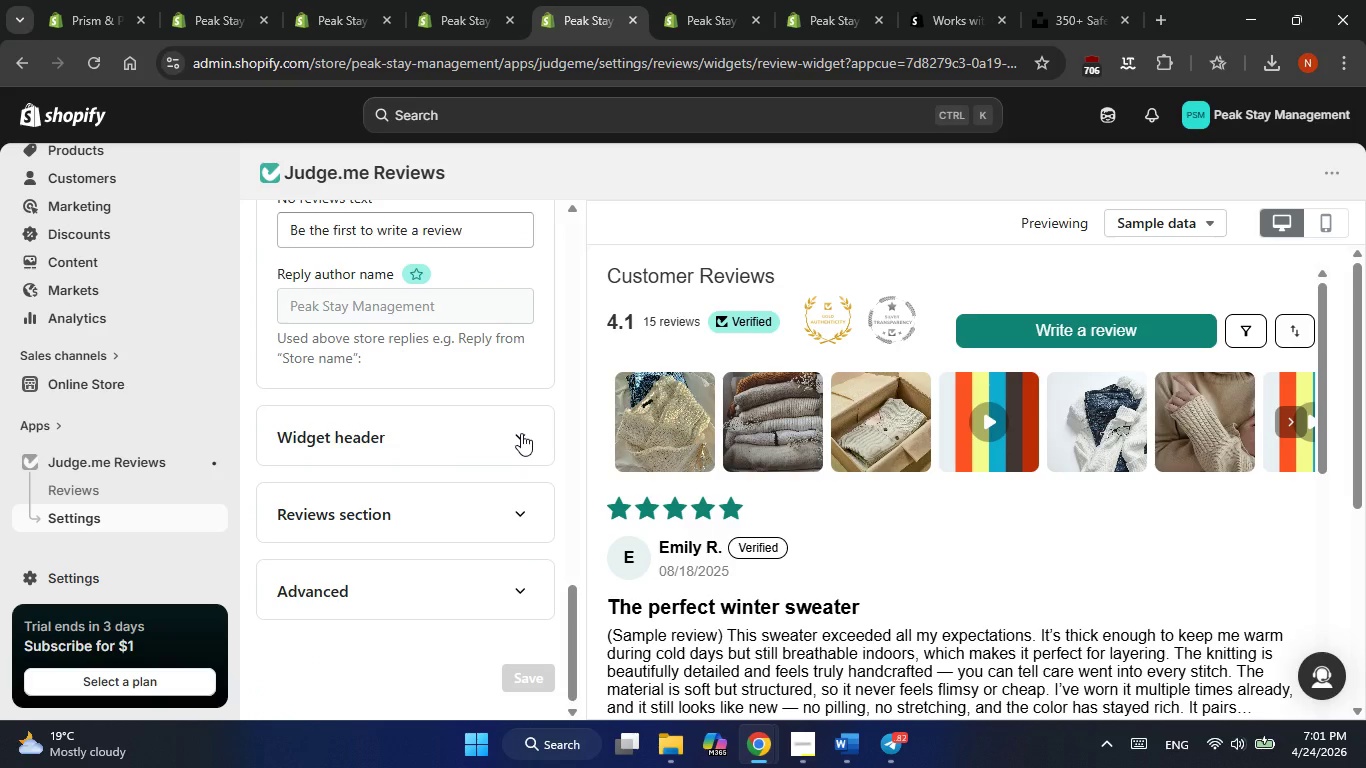 
scroll: coordinate [521, 433], scroll_direction: up, amount: 2.0
 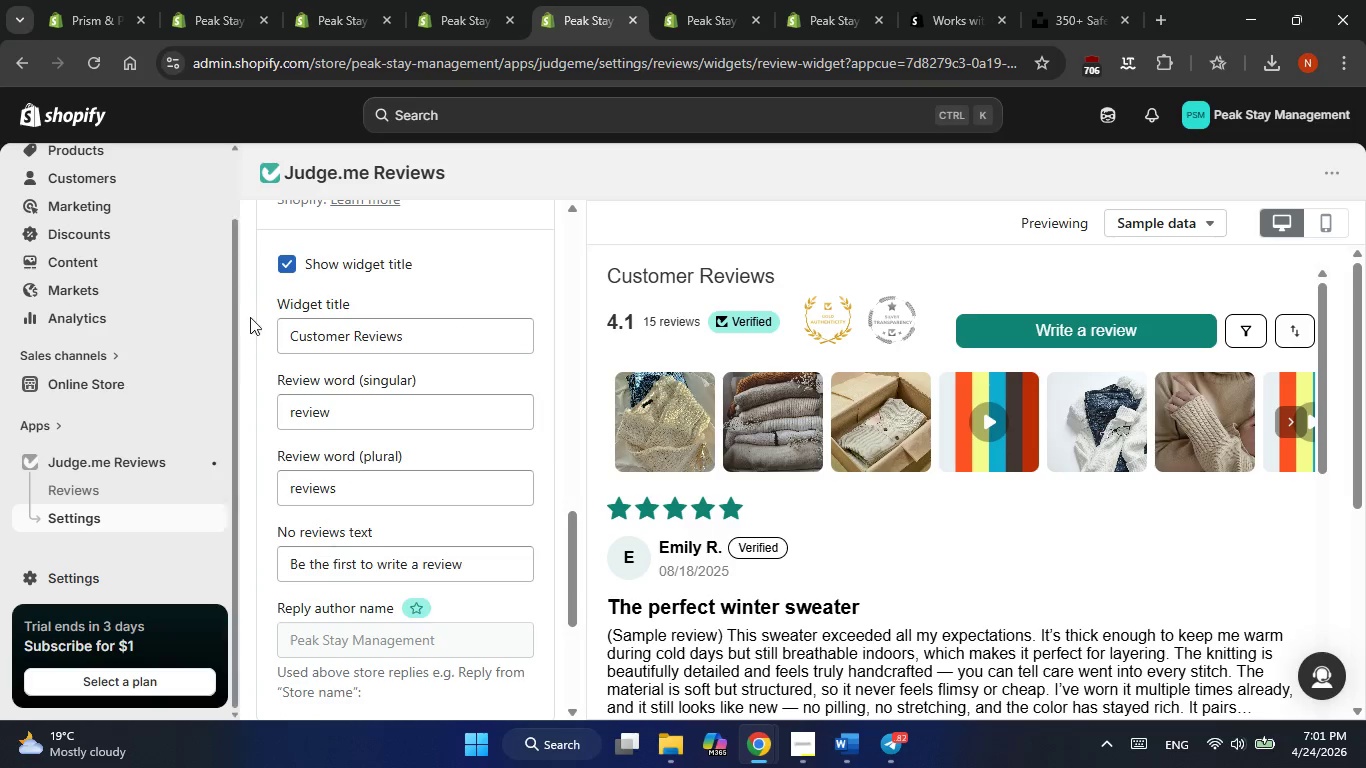 
scroll: coordinate [495, 513], scroll_direction: none, amount: 0.0
 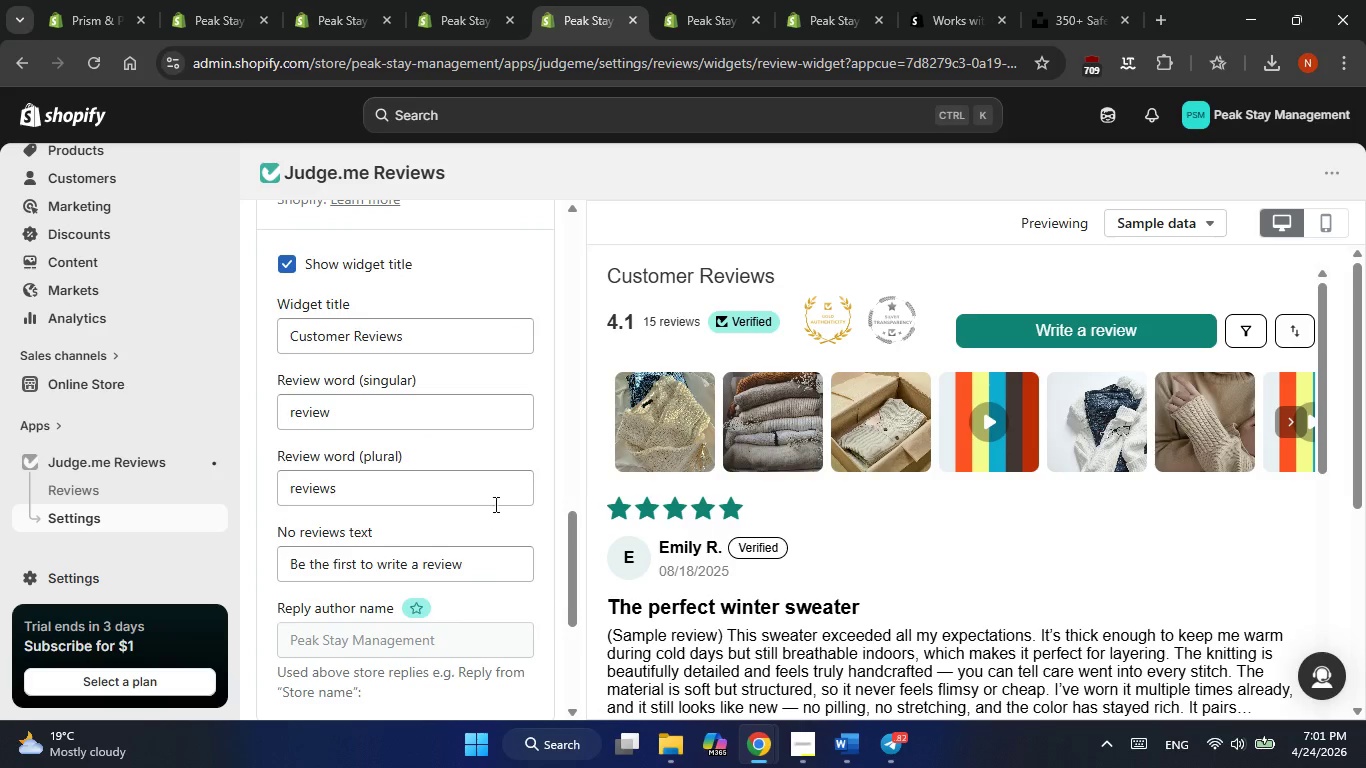 
scroll: coordinate [494, 504], scroll_direction: up, amount: 4.0
 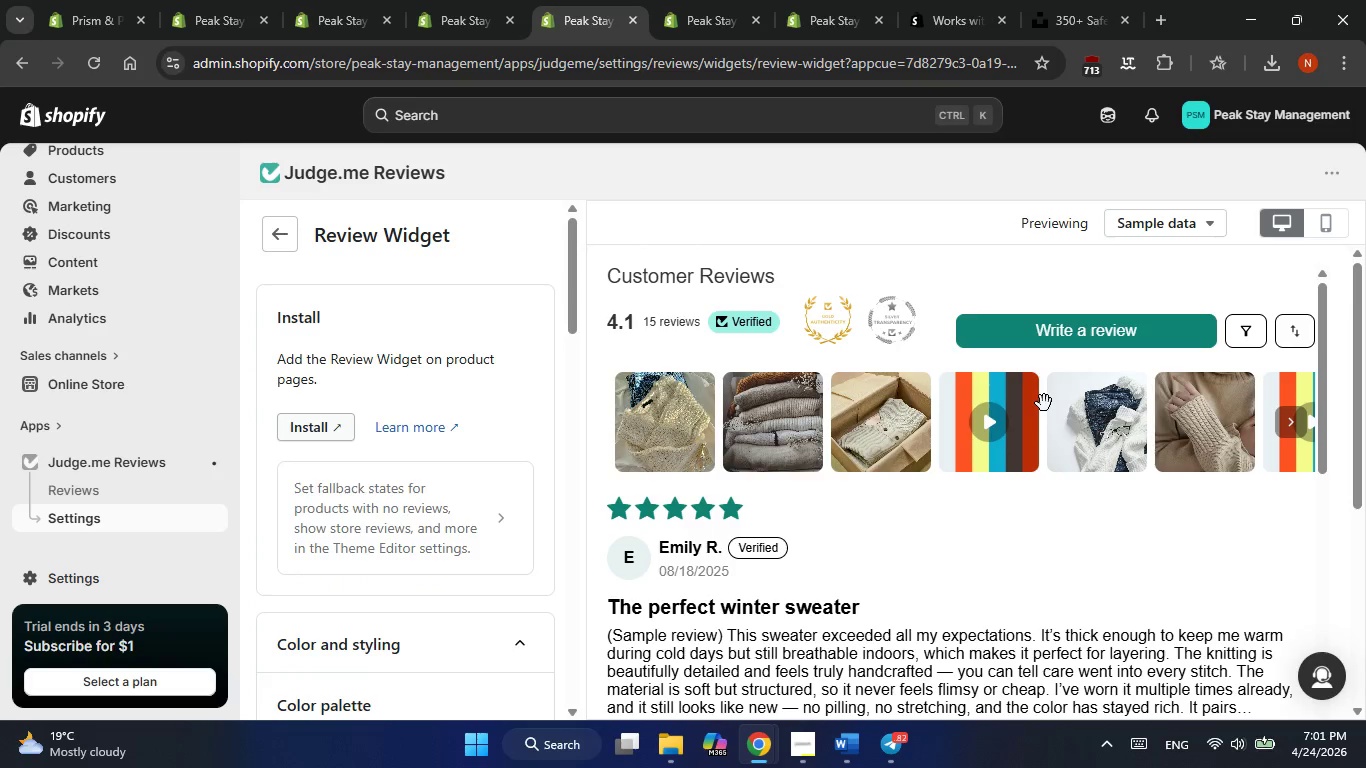 
left_click([1214, 221])
 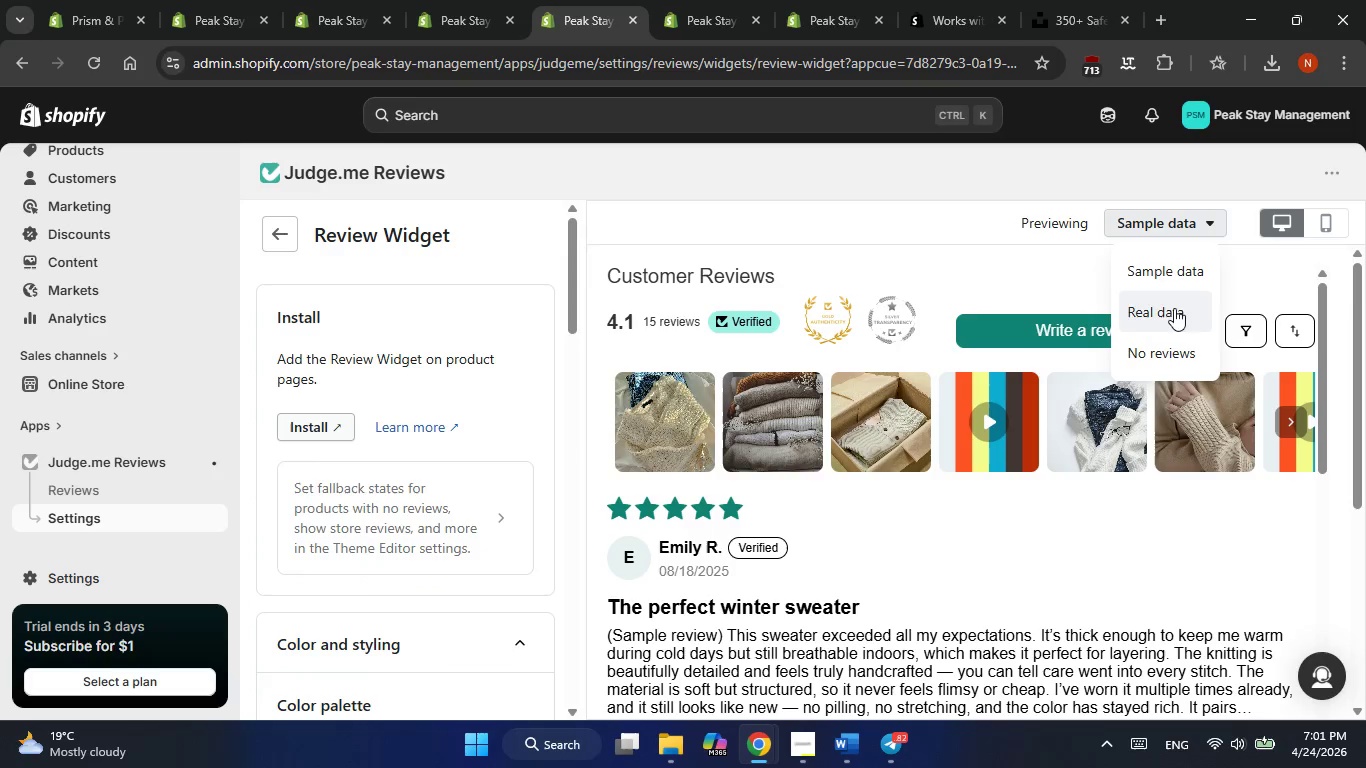 
left_click([1021, 289])
 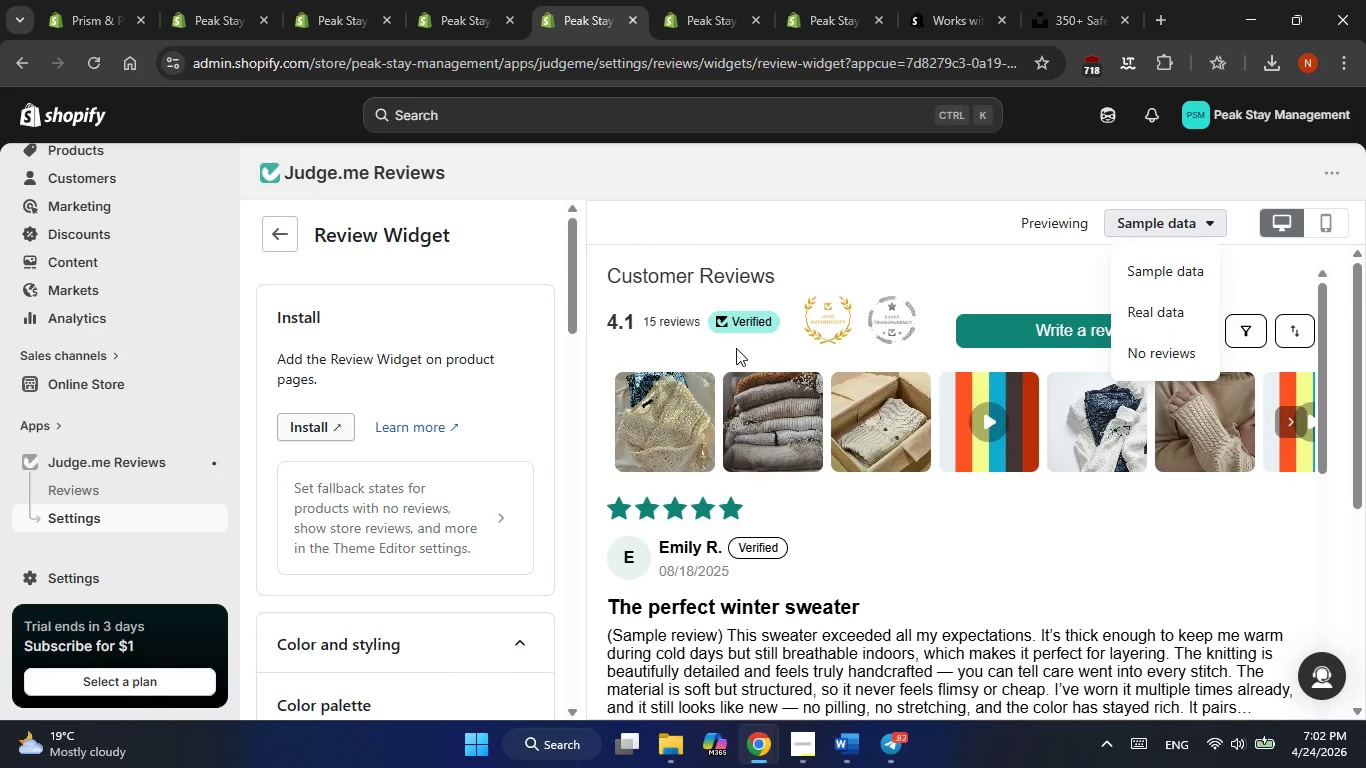 
wait(14.8)
 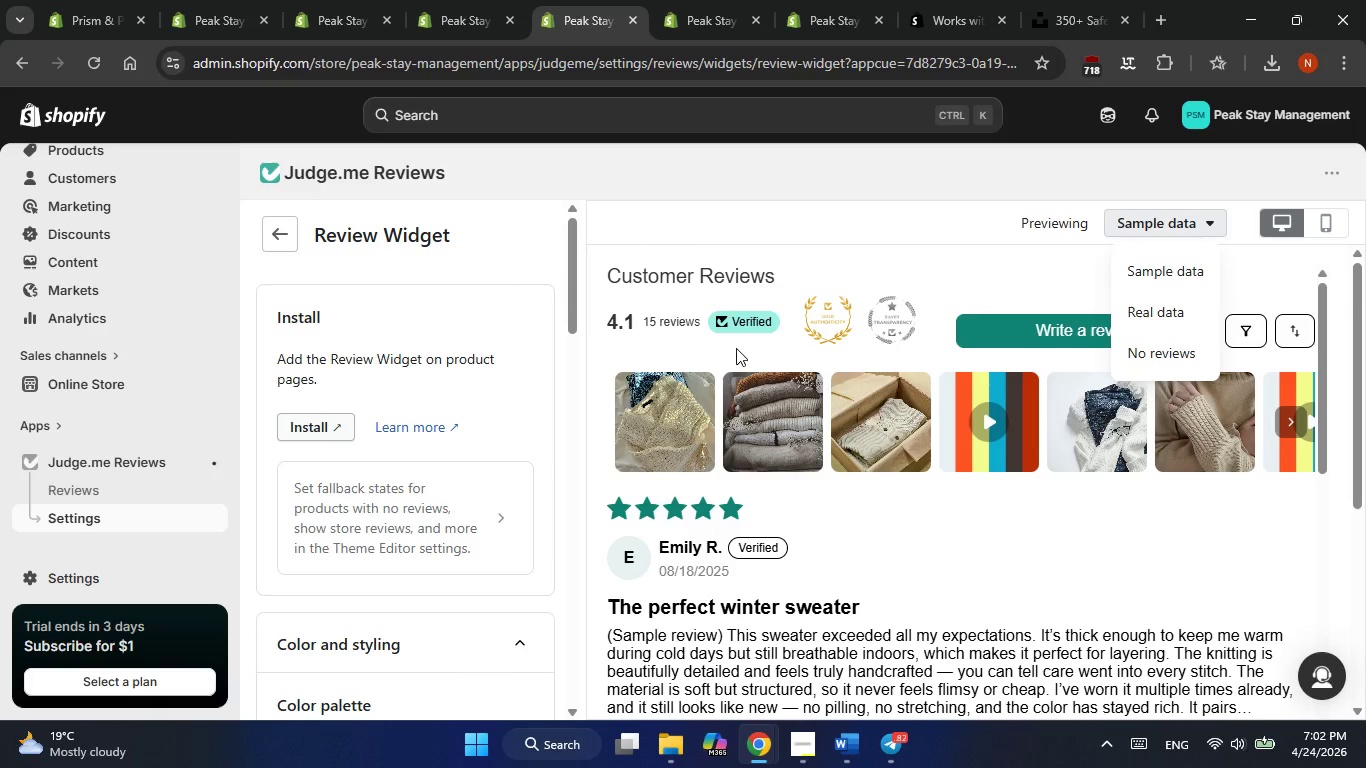 
scroll: coordinate [194, 469], scroll_direction: up, amount: 12.0
 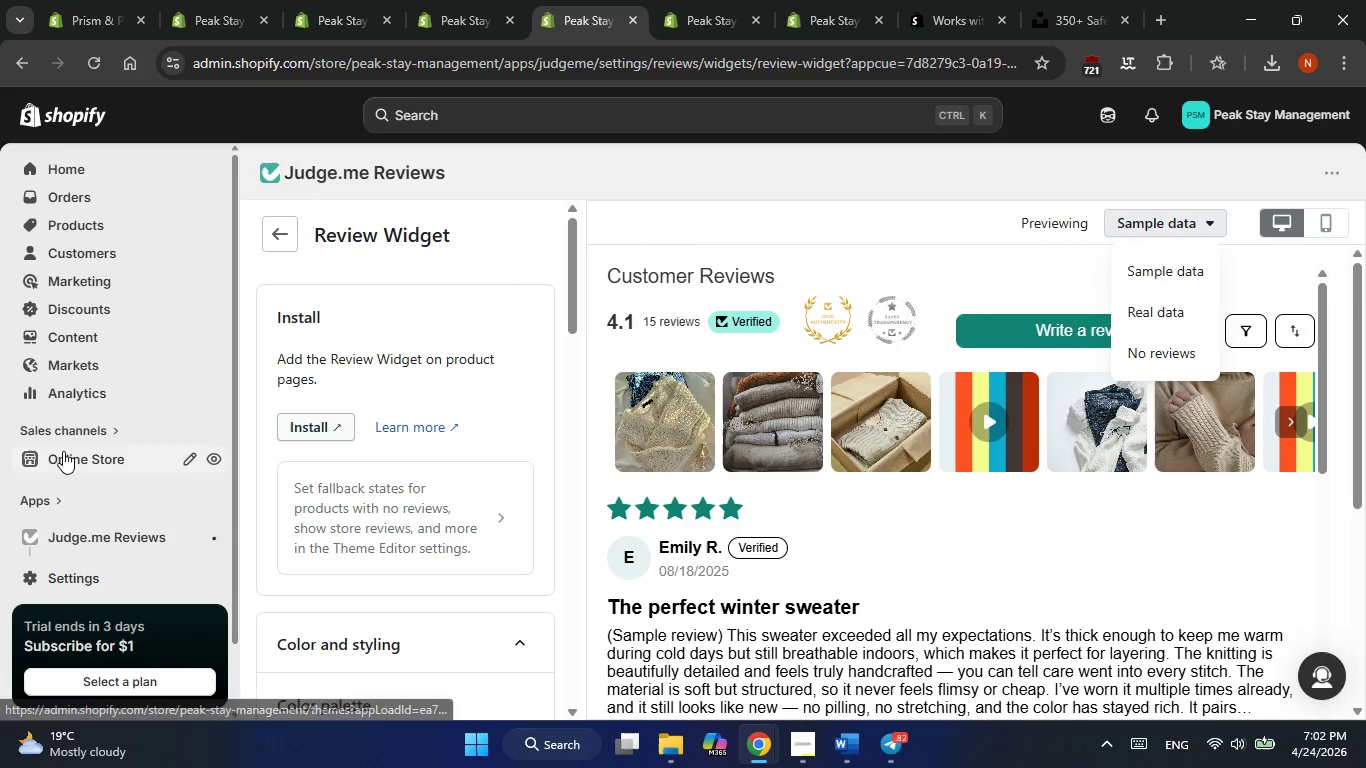 
left_click([63, 451])
 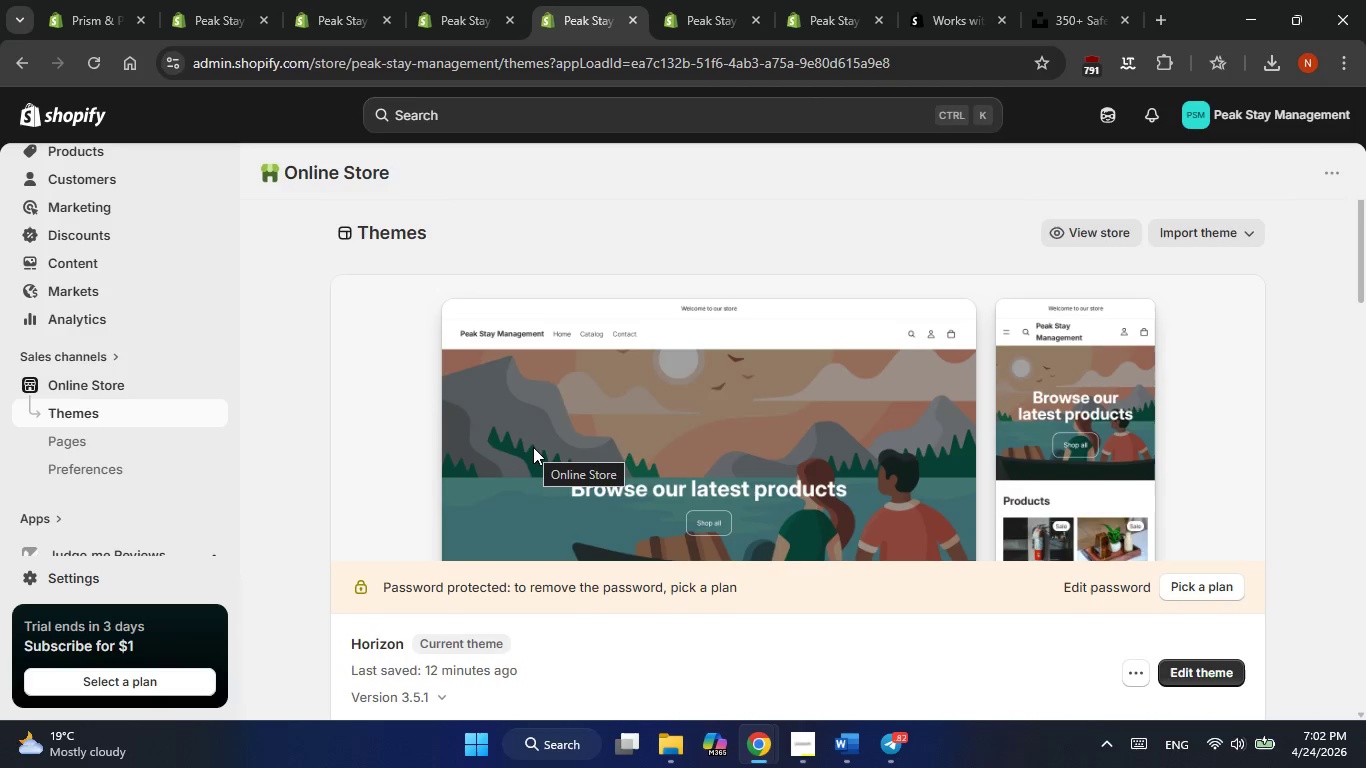 
wait(13.77)
 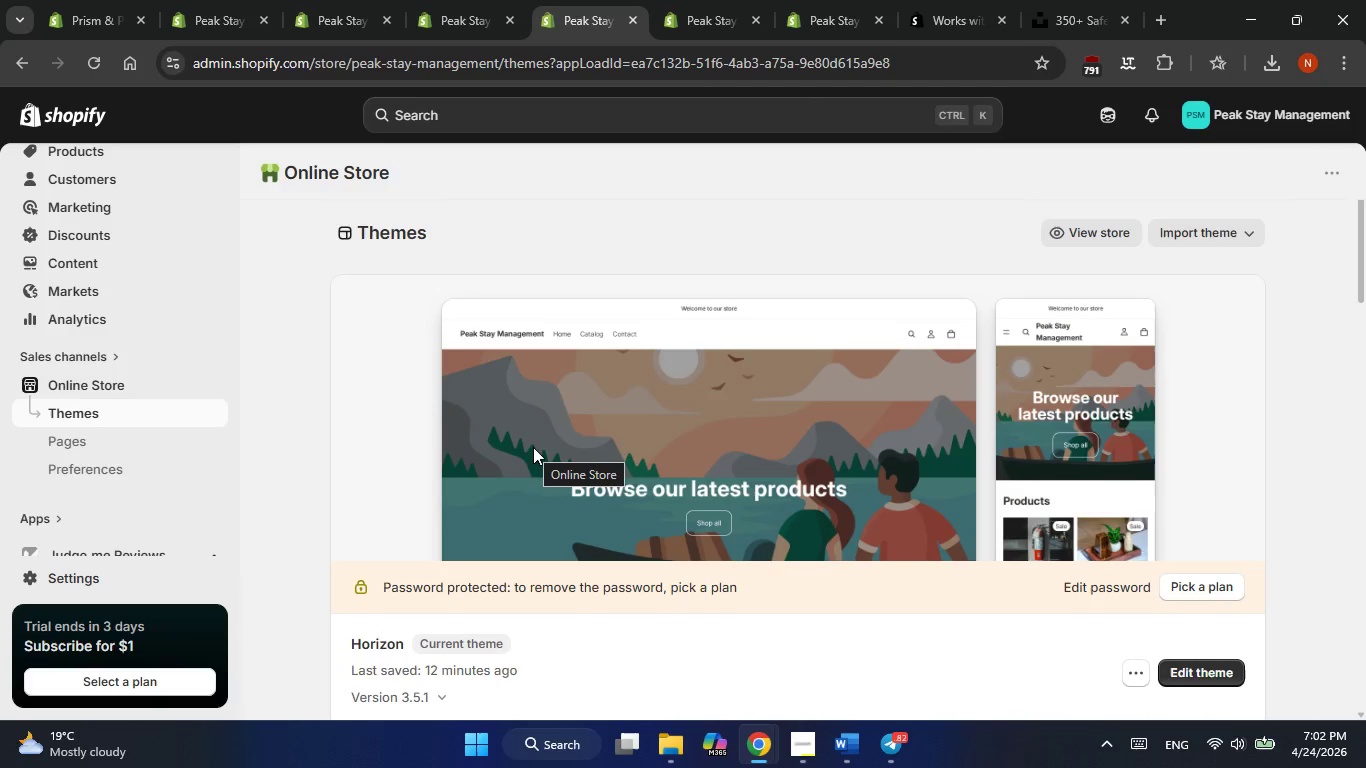 
scroll: coordinate [1167, 563], scroll_direction: down, amount: 2.0
 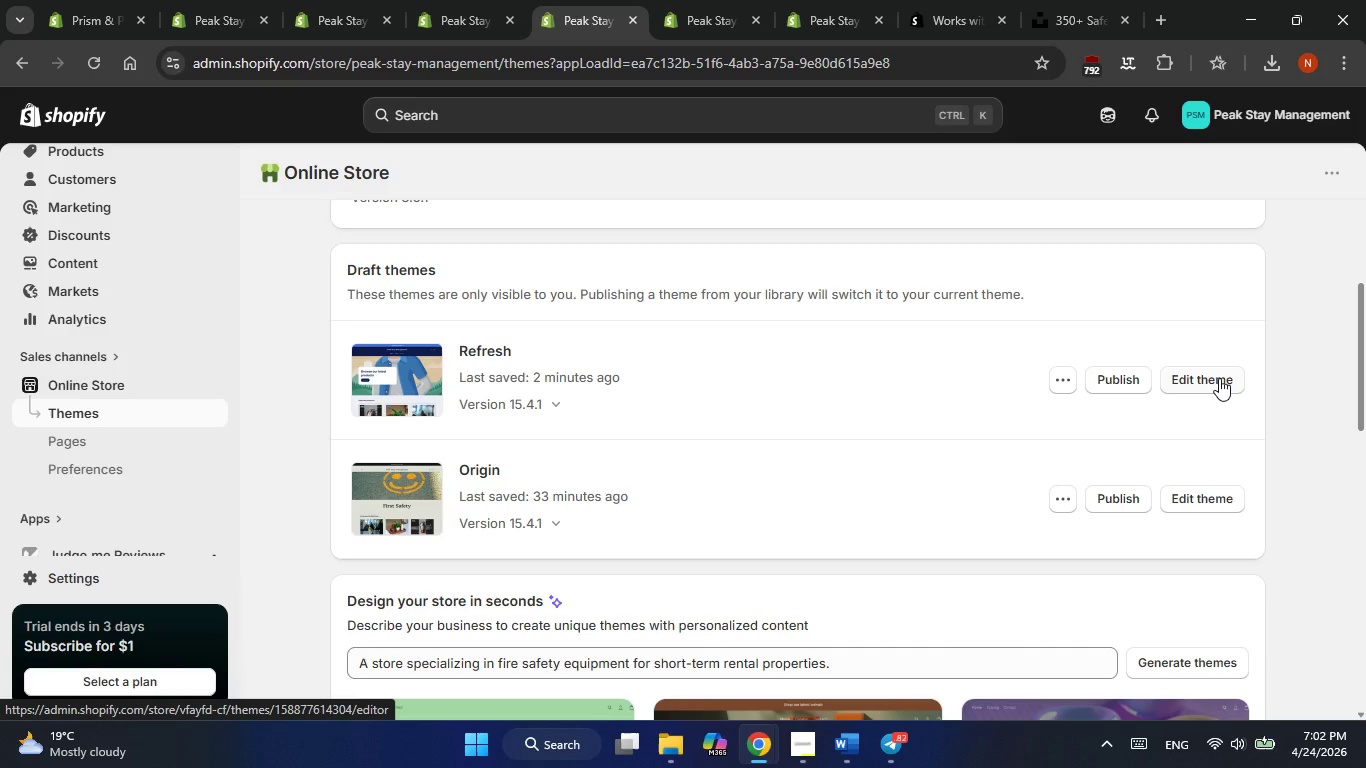 
left_click([1126, 382])
 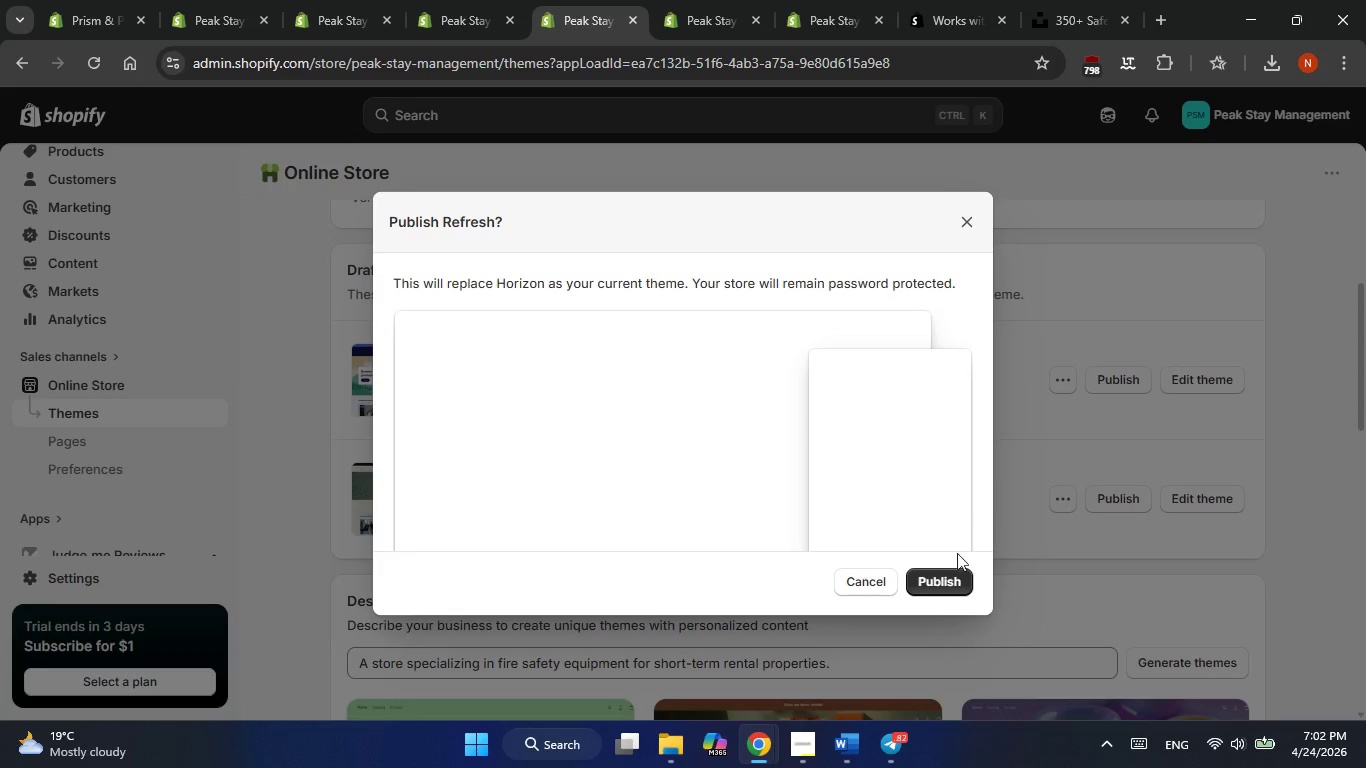 
left_click([937, 580])
 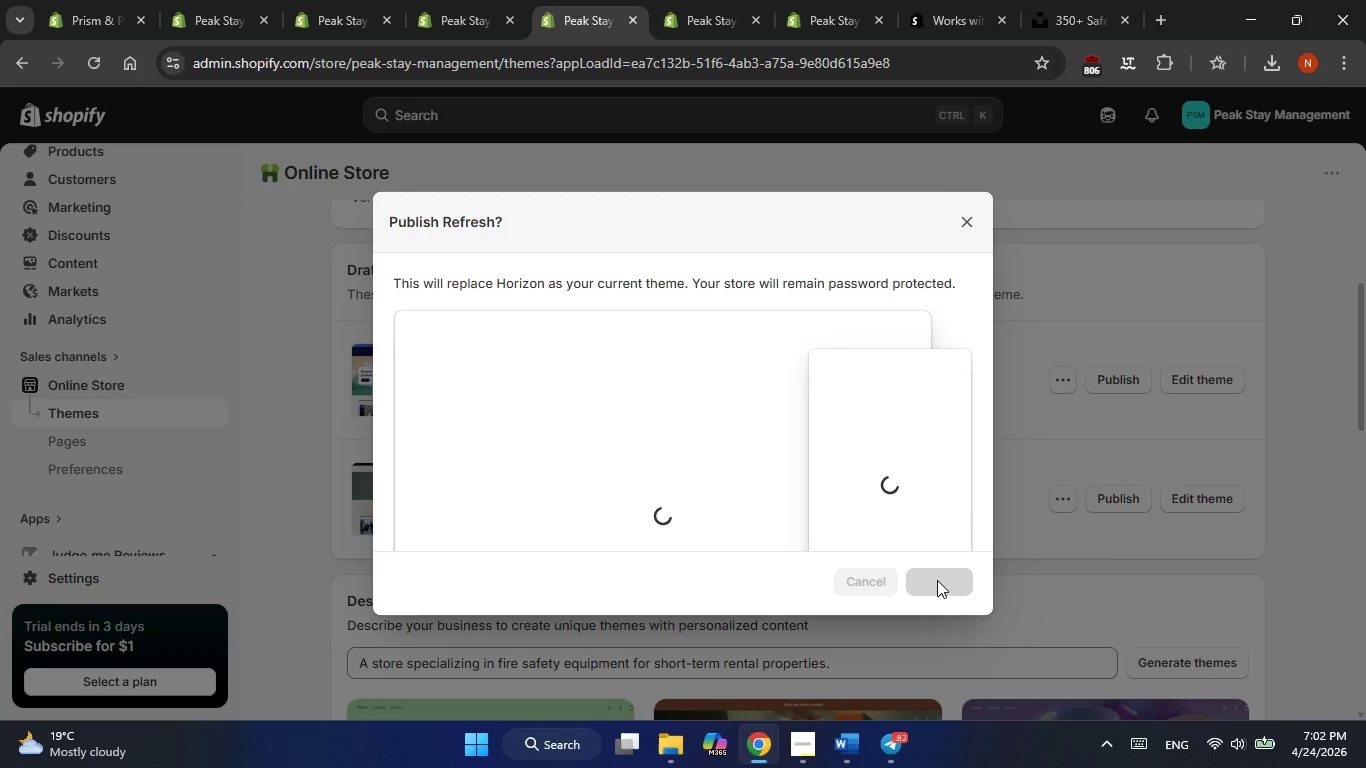 
mouse_move([739, 2])
 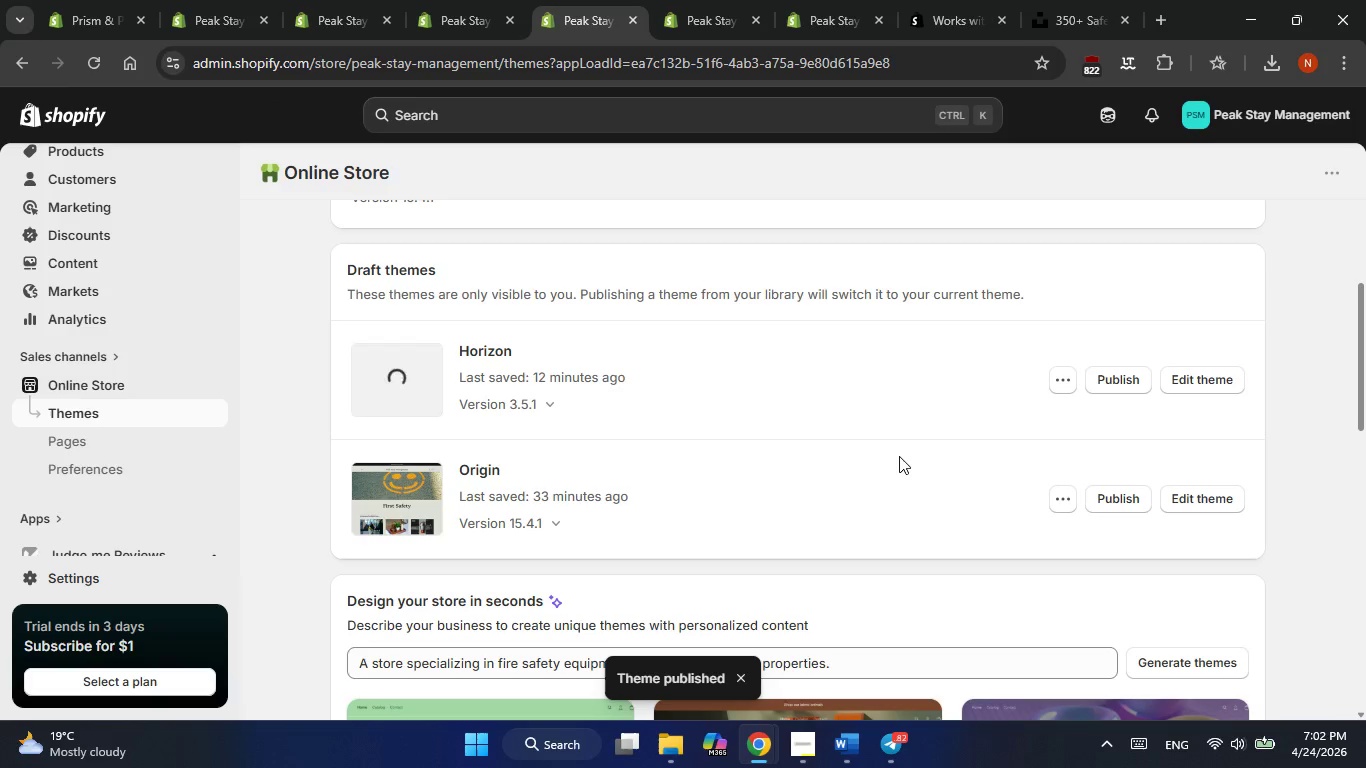 
scroll: coordinate [901, 458], scroll_direction: up, amount: 2.0
 